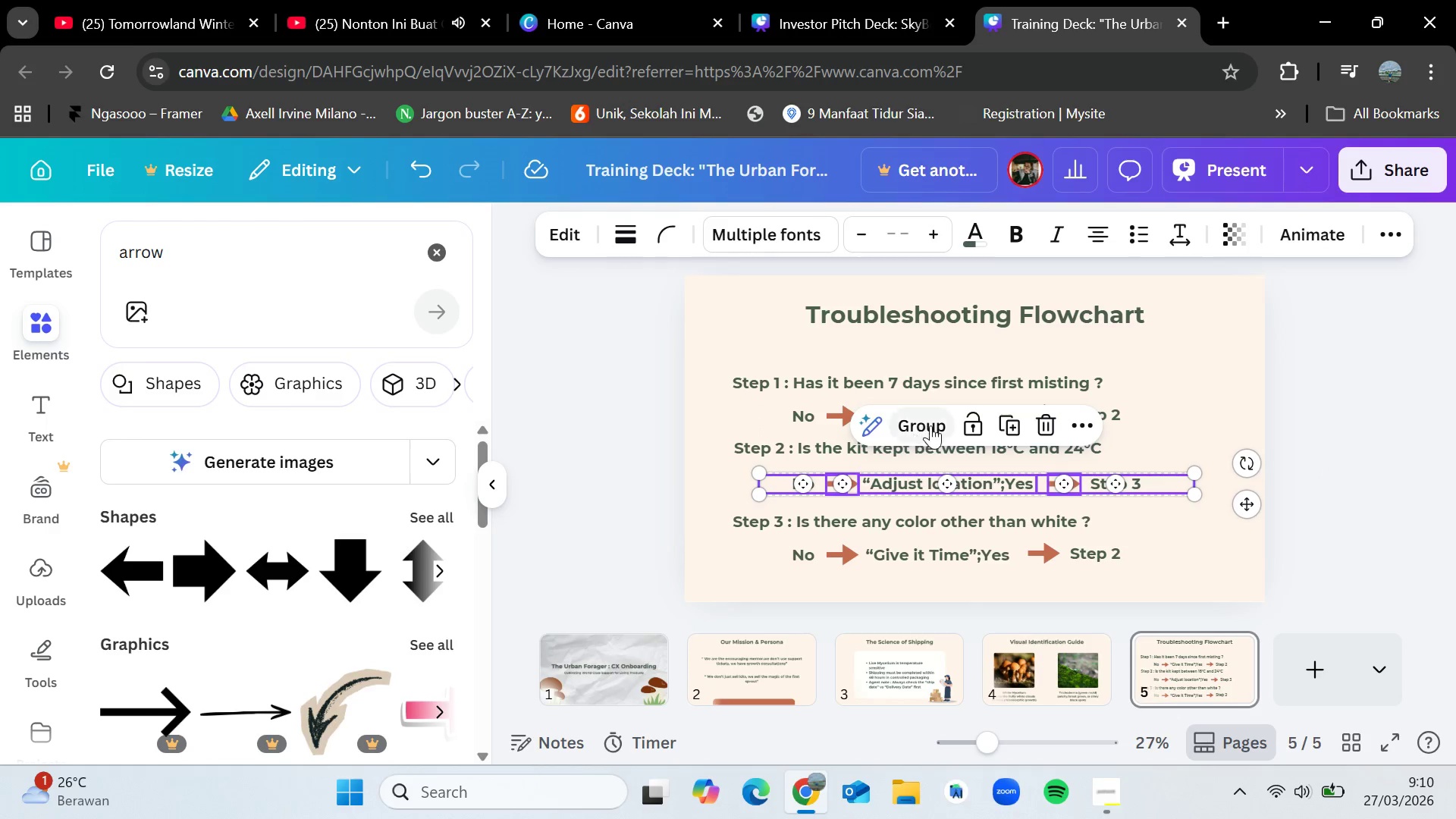 
left_click([930, 425])
 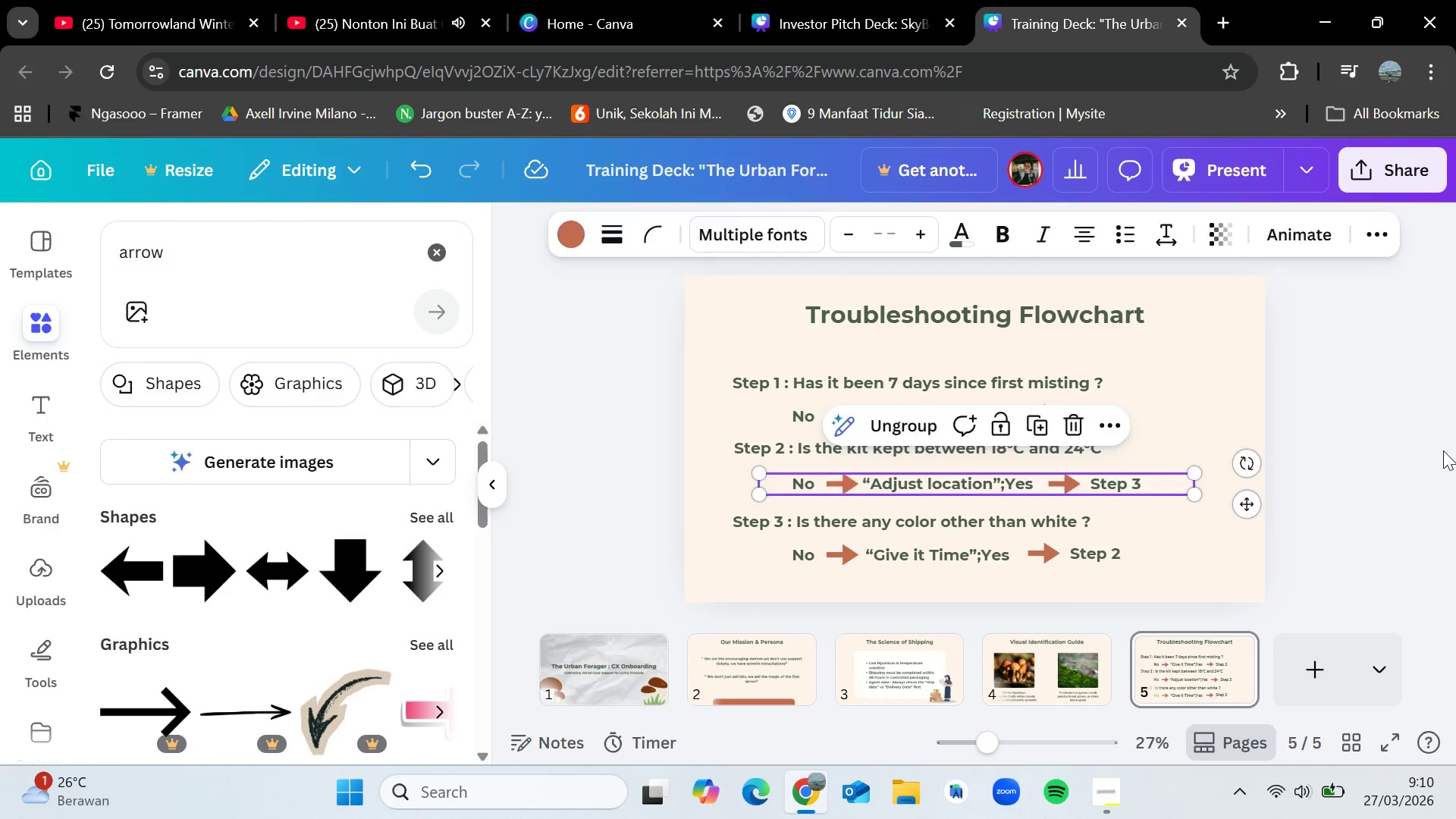 
left_click([1443, 450])
 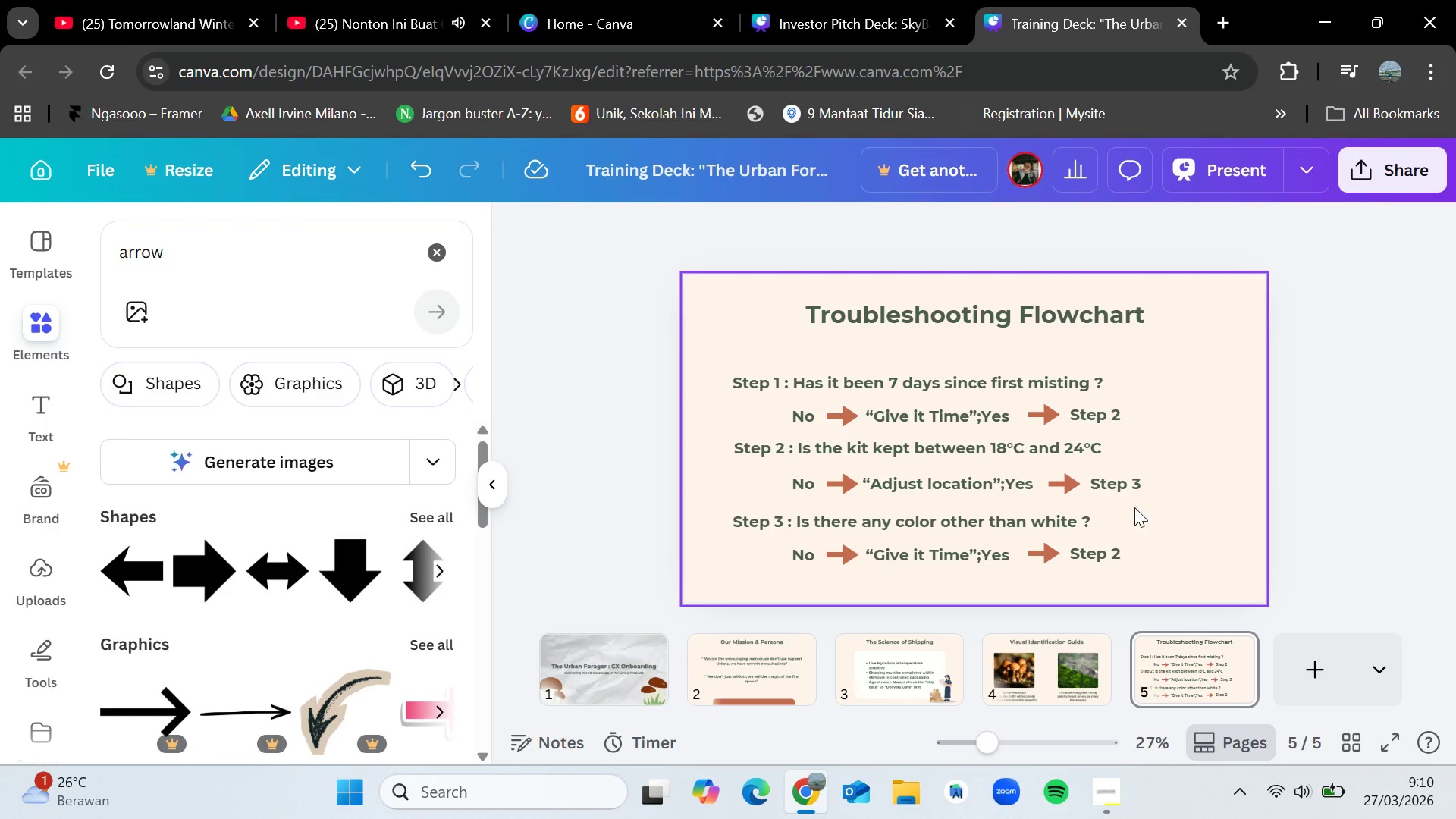 
wait(7.91)
 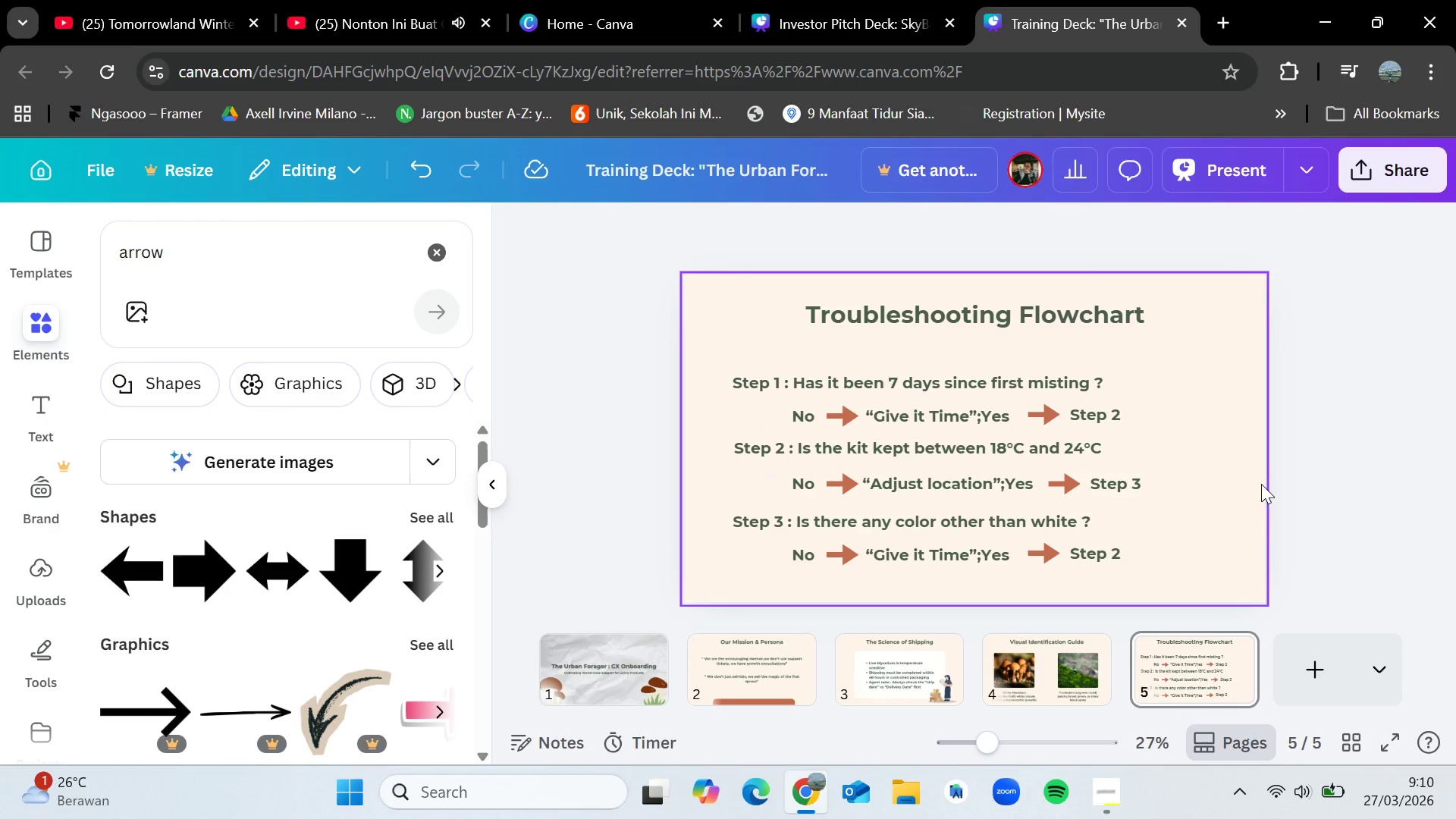 
double_click([814, 552])
 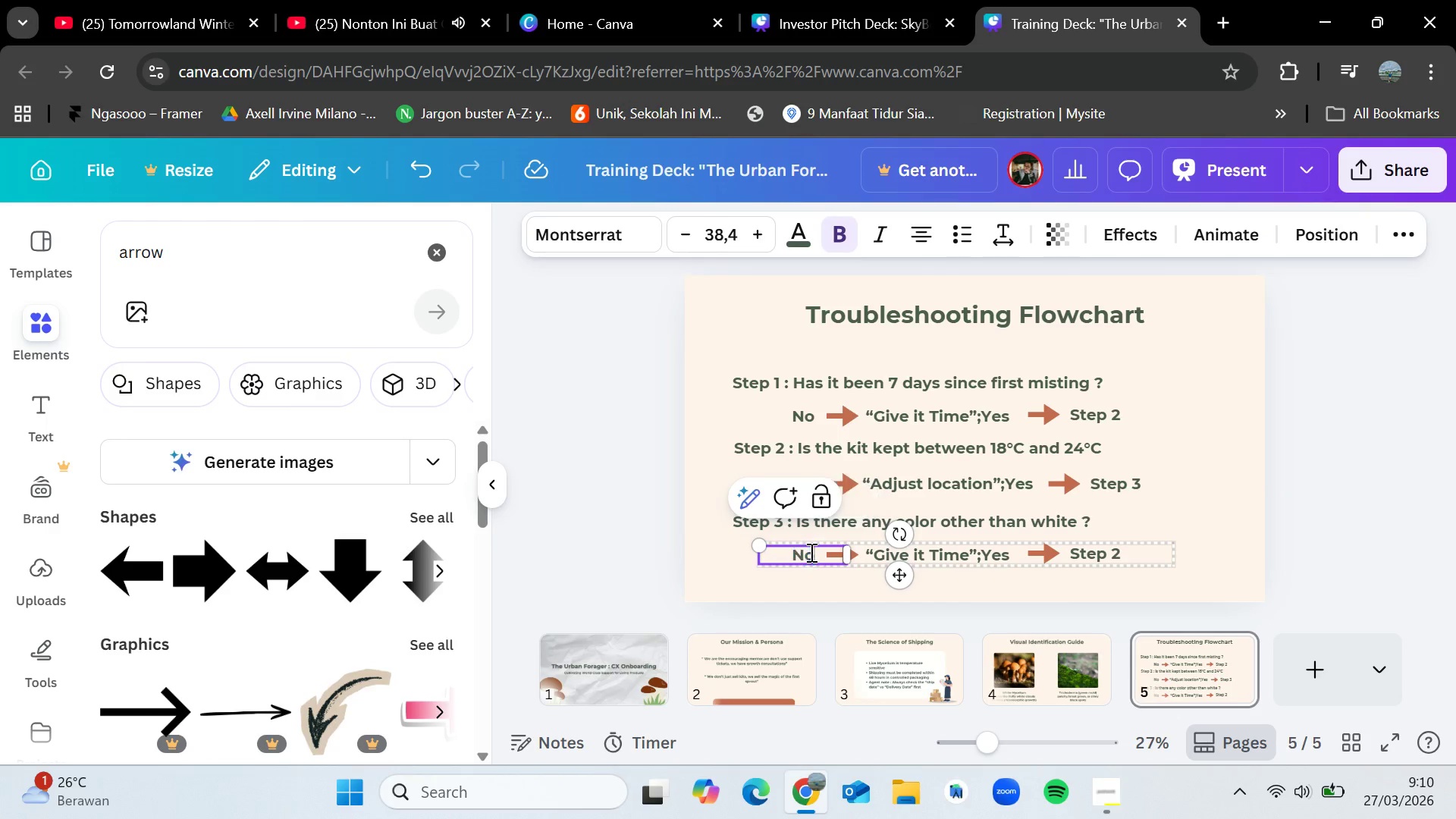 
left_click([810, 552])
 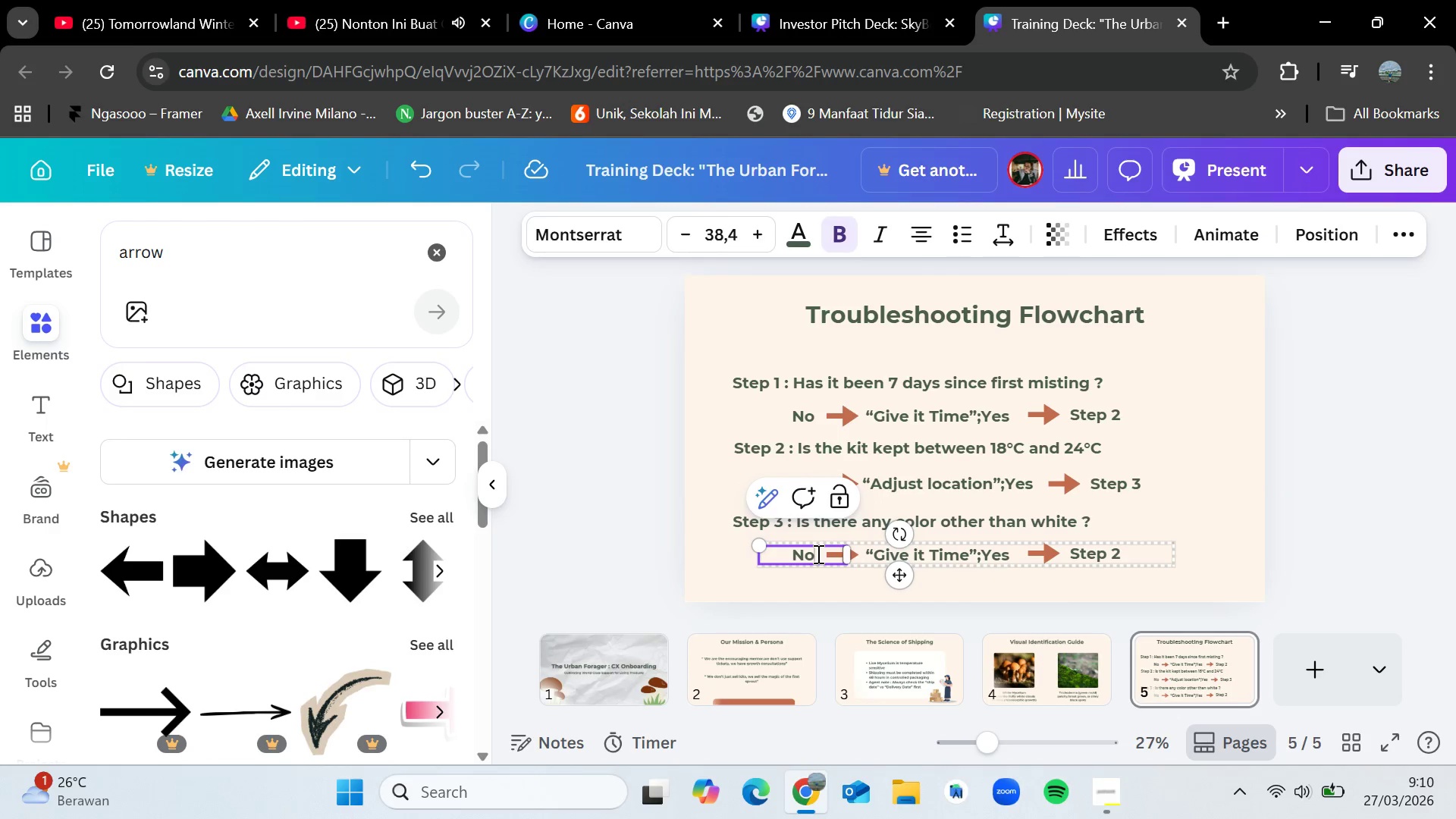 
left_click_drag(start_coordinate=[817, 554], to_coordinate=[797, 554])
 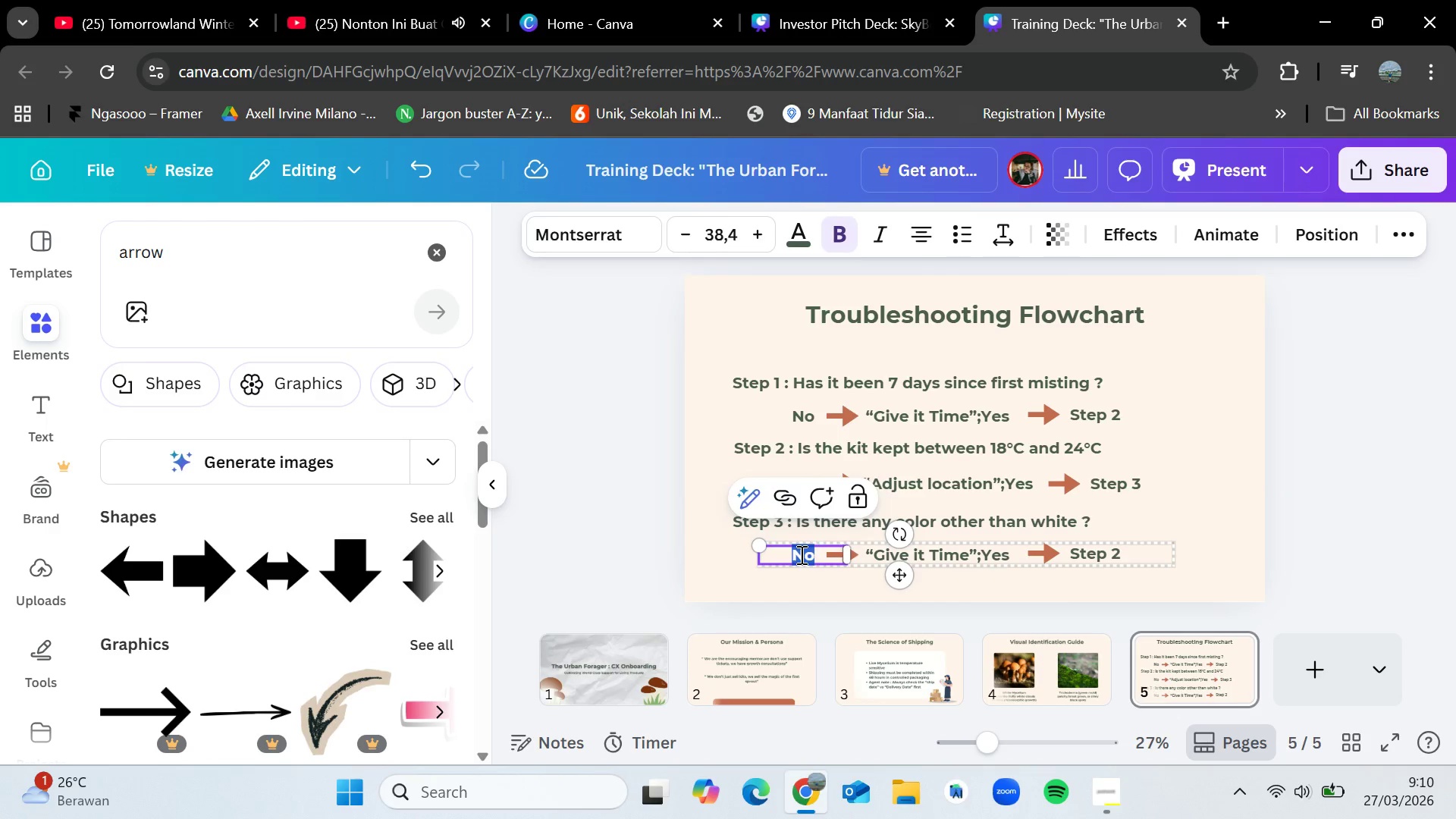 
key(Backspace)
type(Yes)
 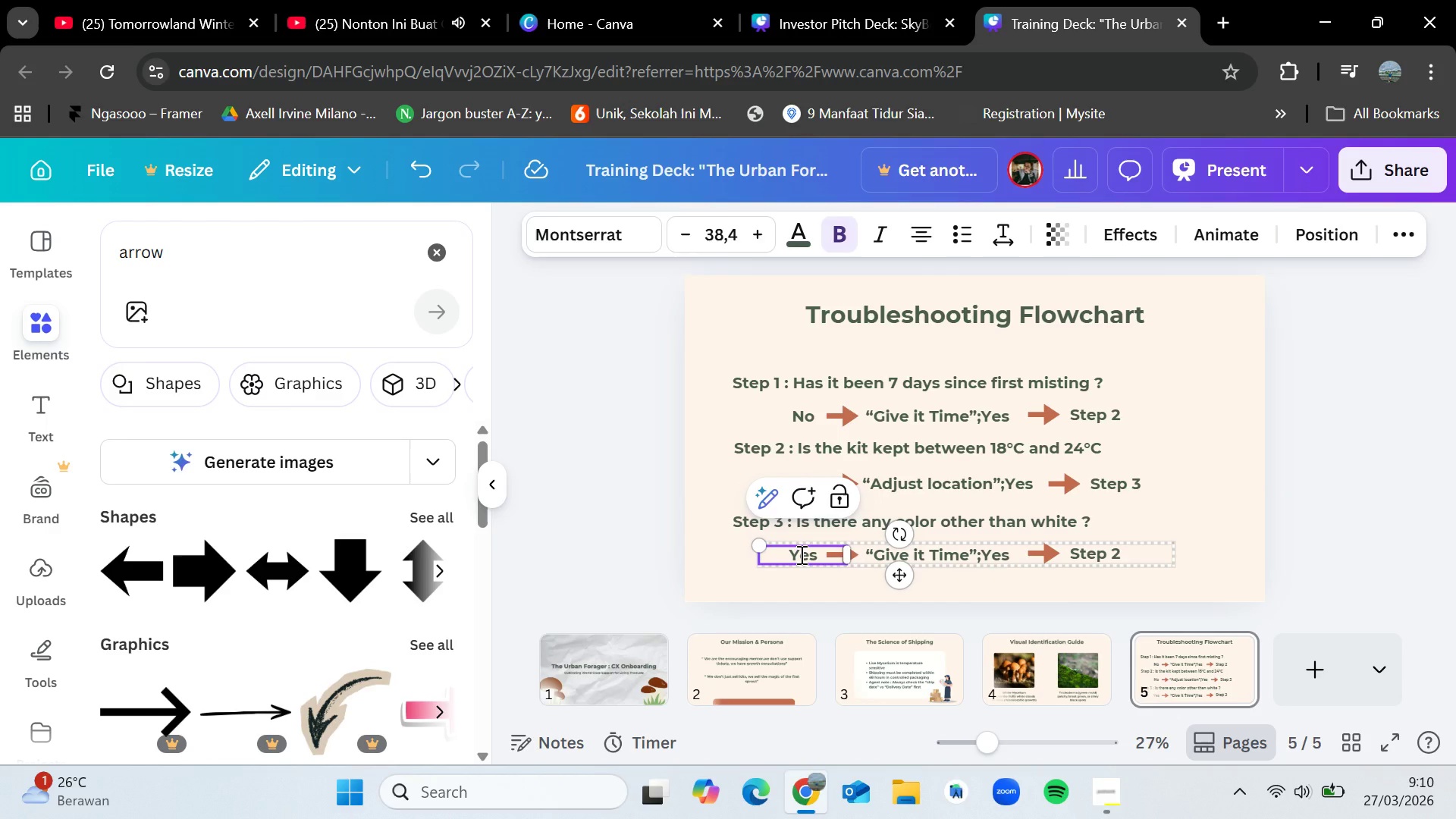 
double_click([956, 555])
 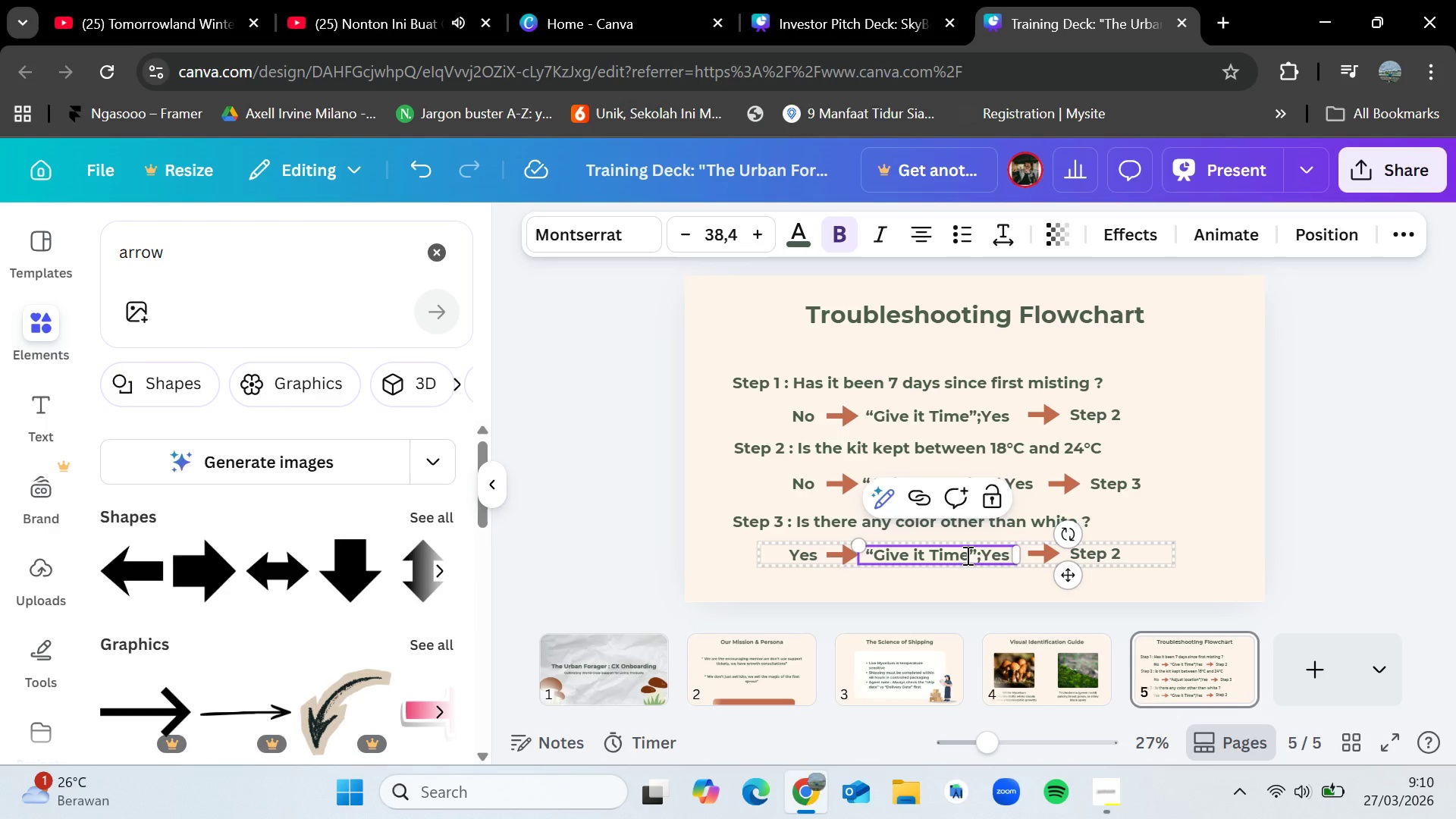 
left_click([966, 555])
 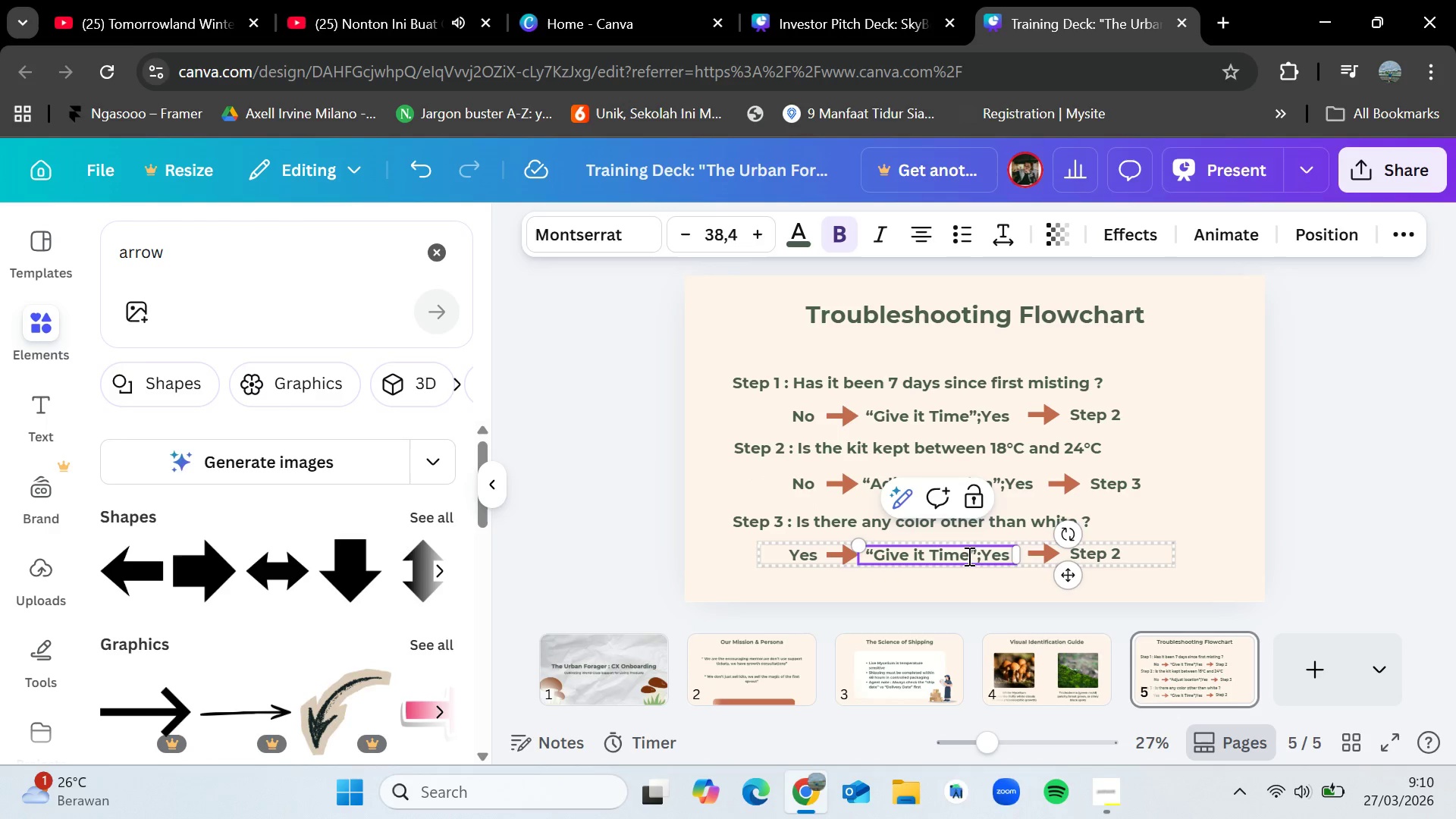 
left_click_drag(start_coordinate=[968, 556], to_coordinate=[878, 553])
 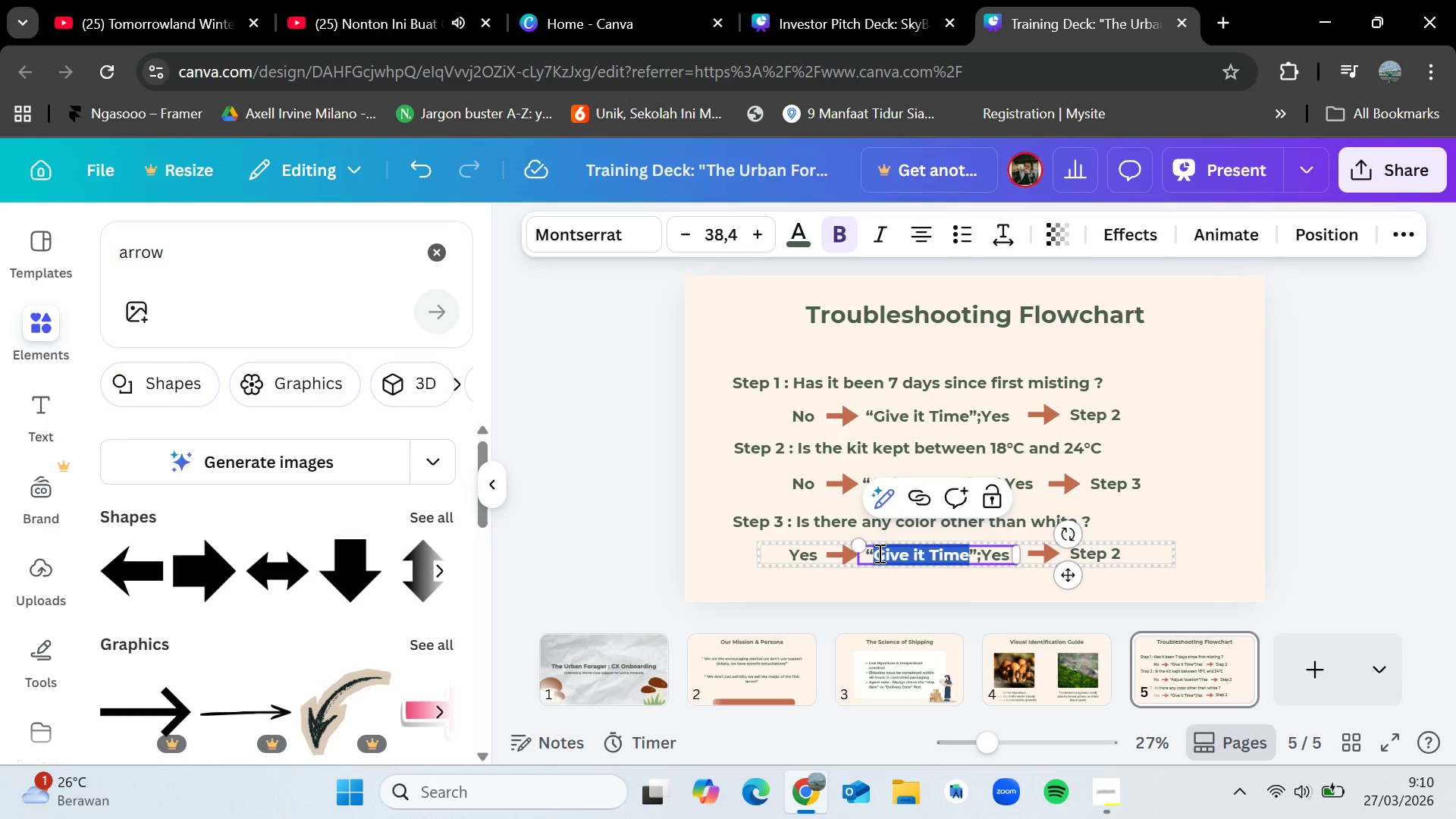 
key(Backspace)
type(Replace)
 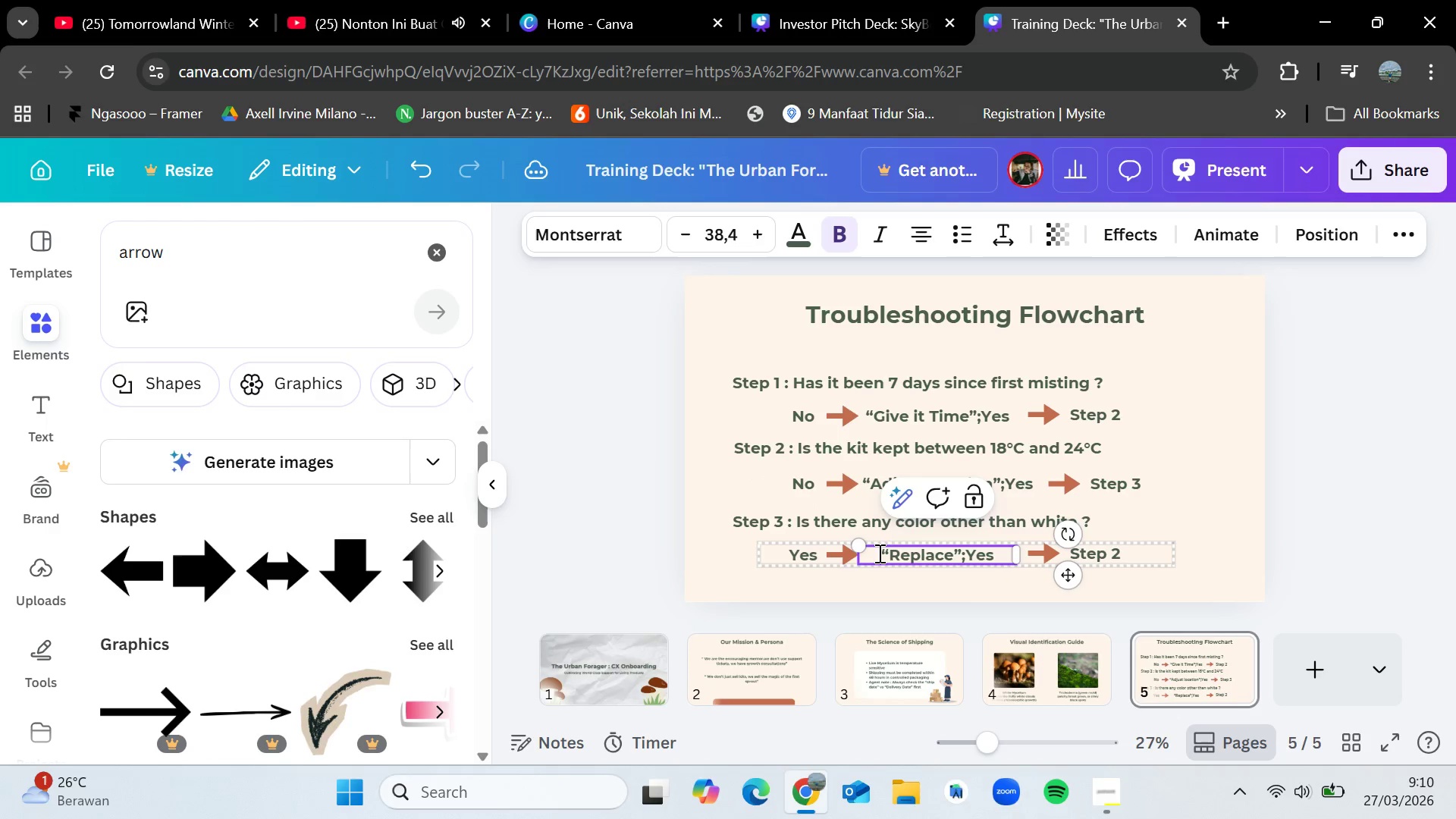 
left_click([992, 551])
 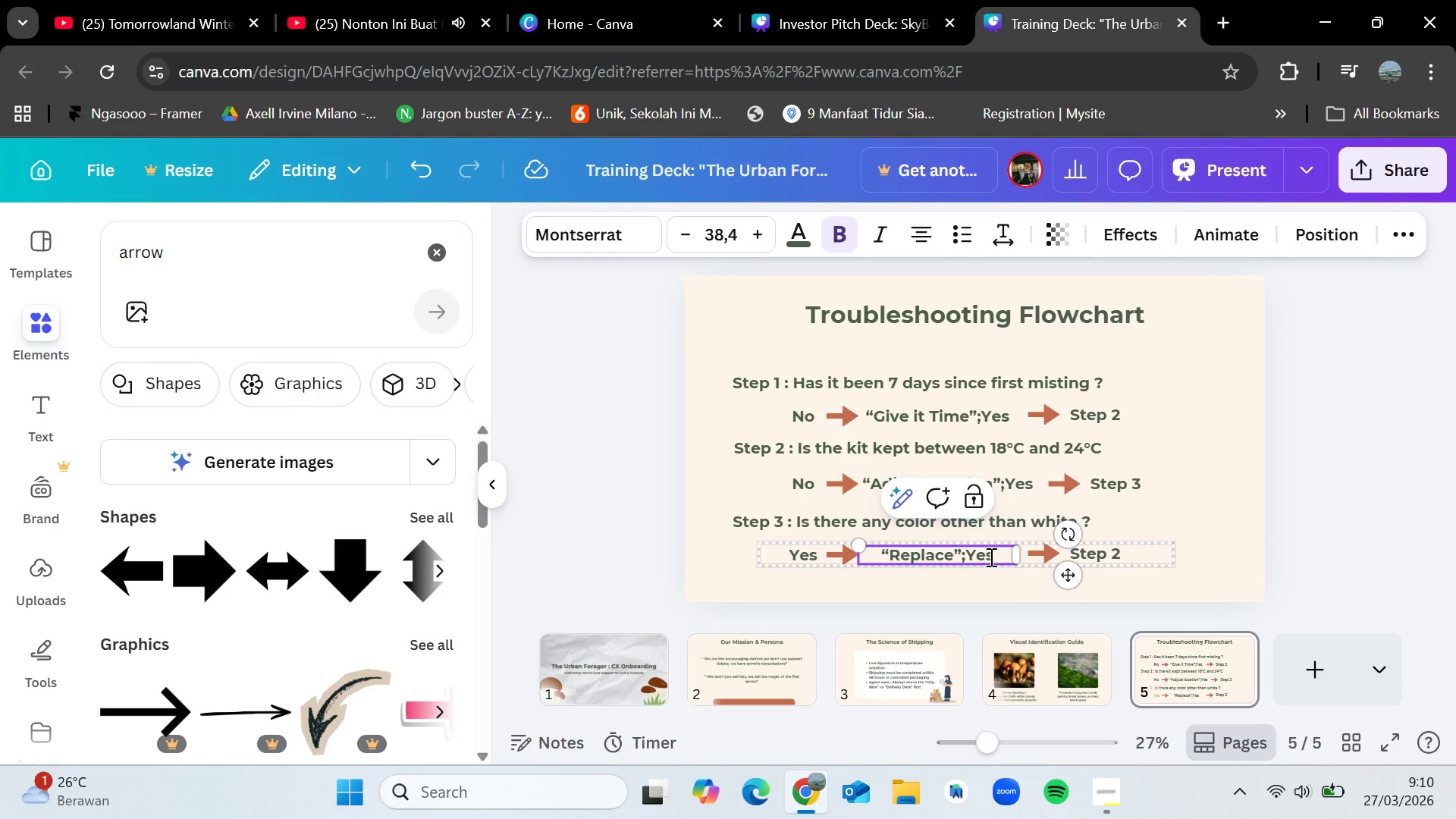 
key(Backspace)
key(Backspace)
key(Backspace)
type(No)
 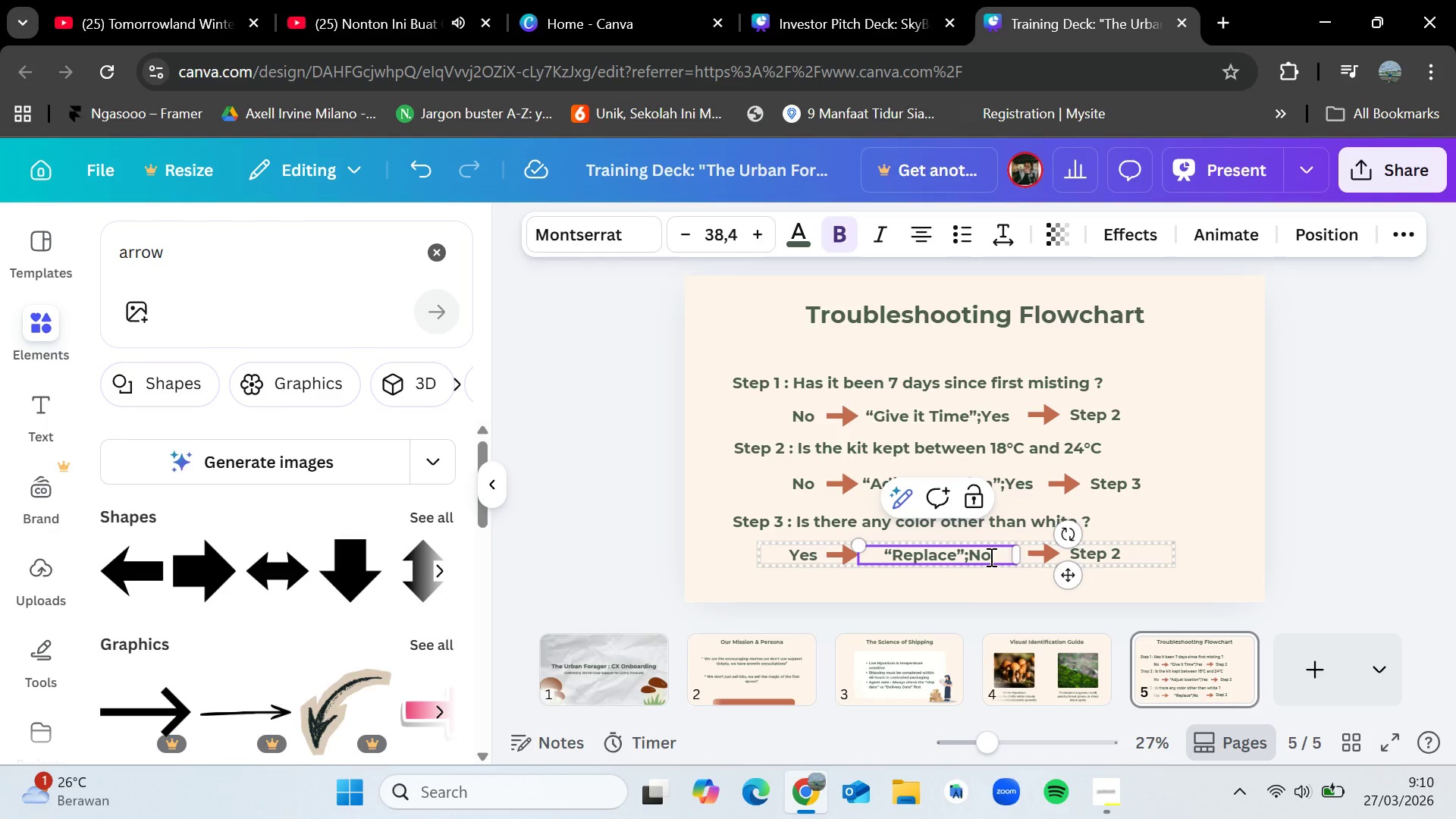 
double_click([1119, 552])
 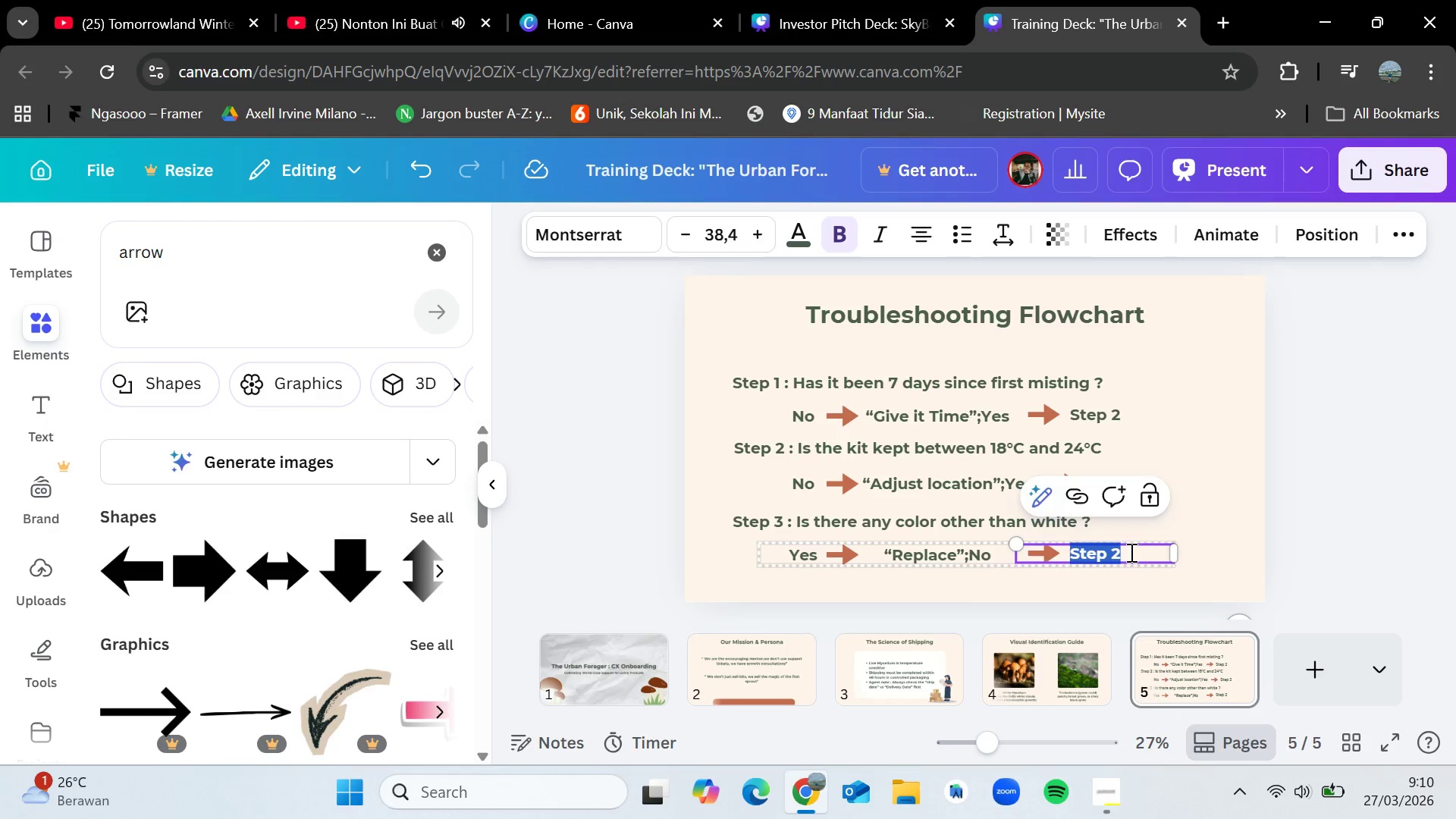 
key(Backspace)
type(Check th)
key(Backspace)
key(Backspace)
key(Backspace)
type( Airflow)
 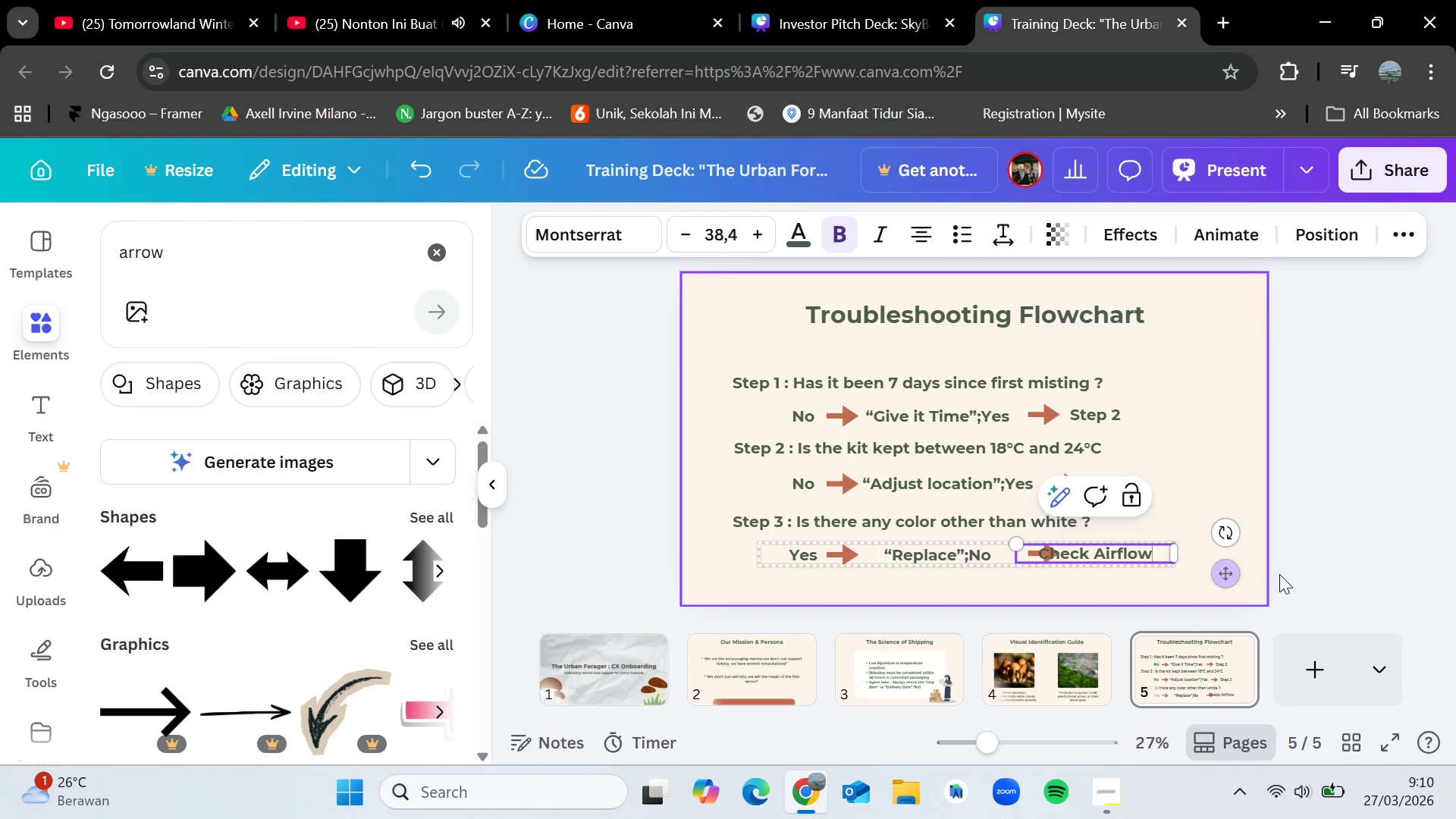 
left_click([1312, 568])
 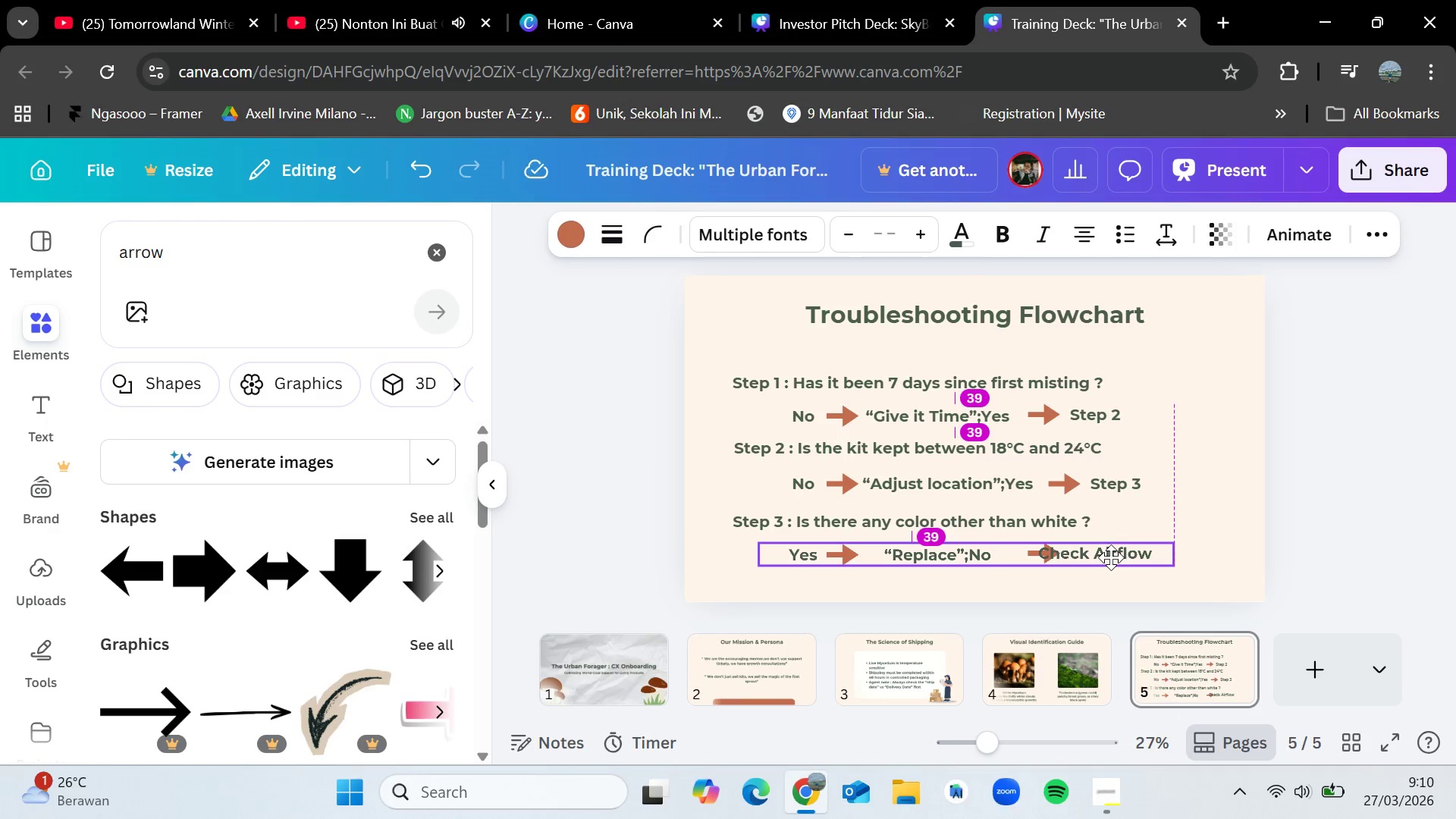 
left_click([1125, 560])
 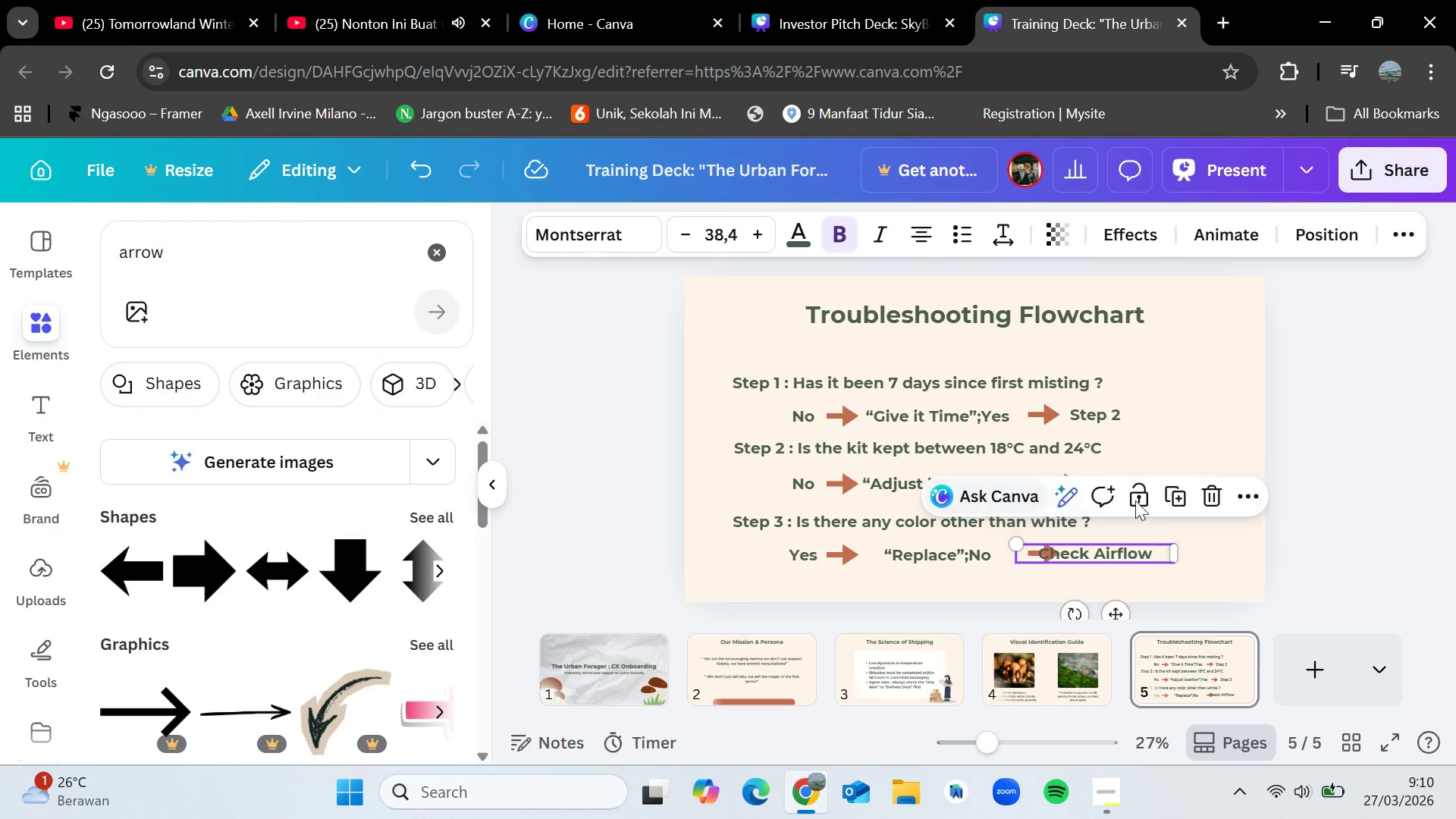 
double_click([1276, 503])
 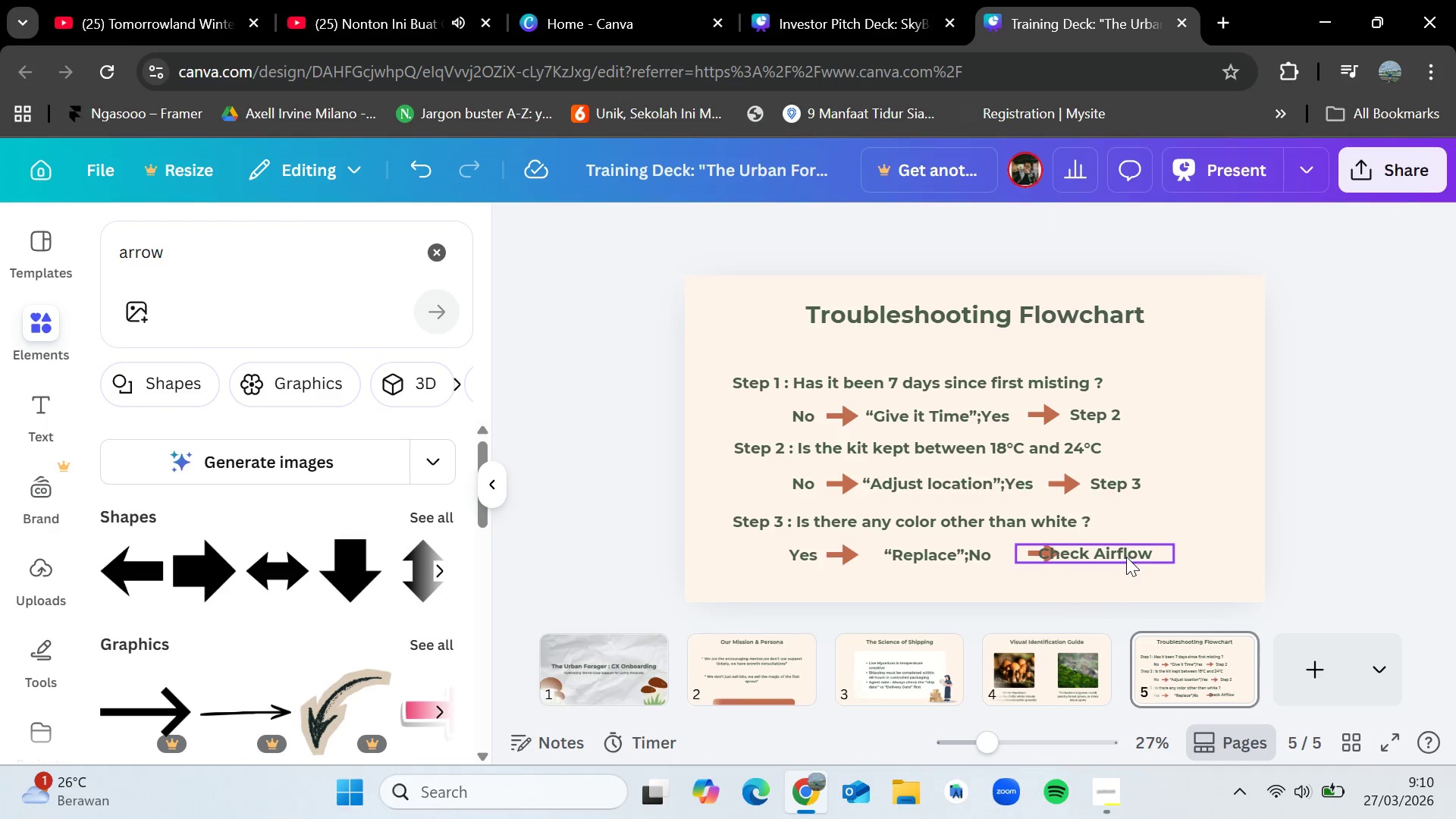 
left_click_drag(start_coordinate=[1126, 557], to_coordinate=[1160, 557])
 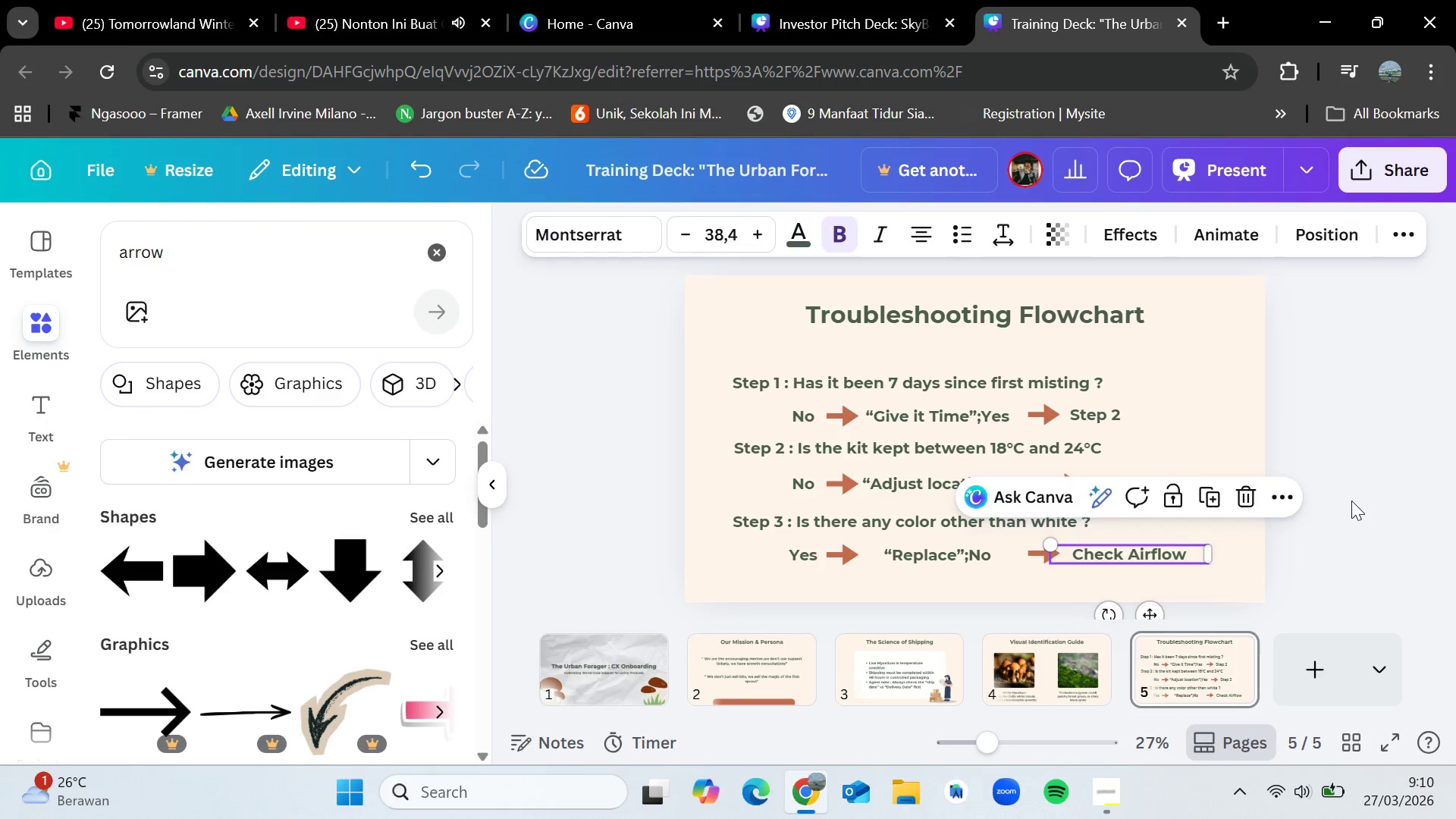 
left_click([1351, 500])
 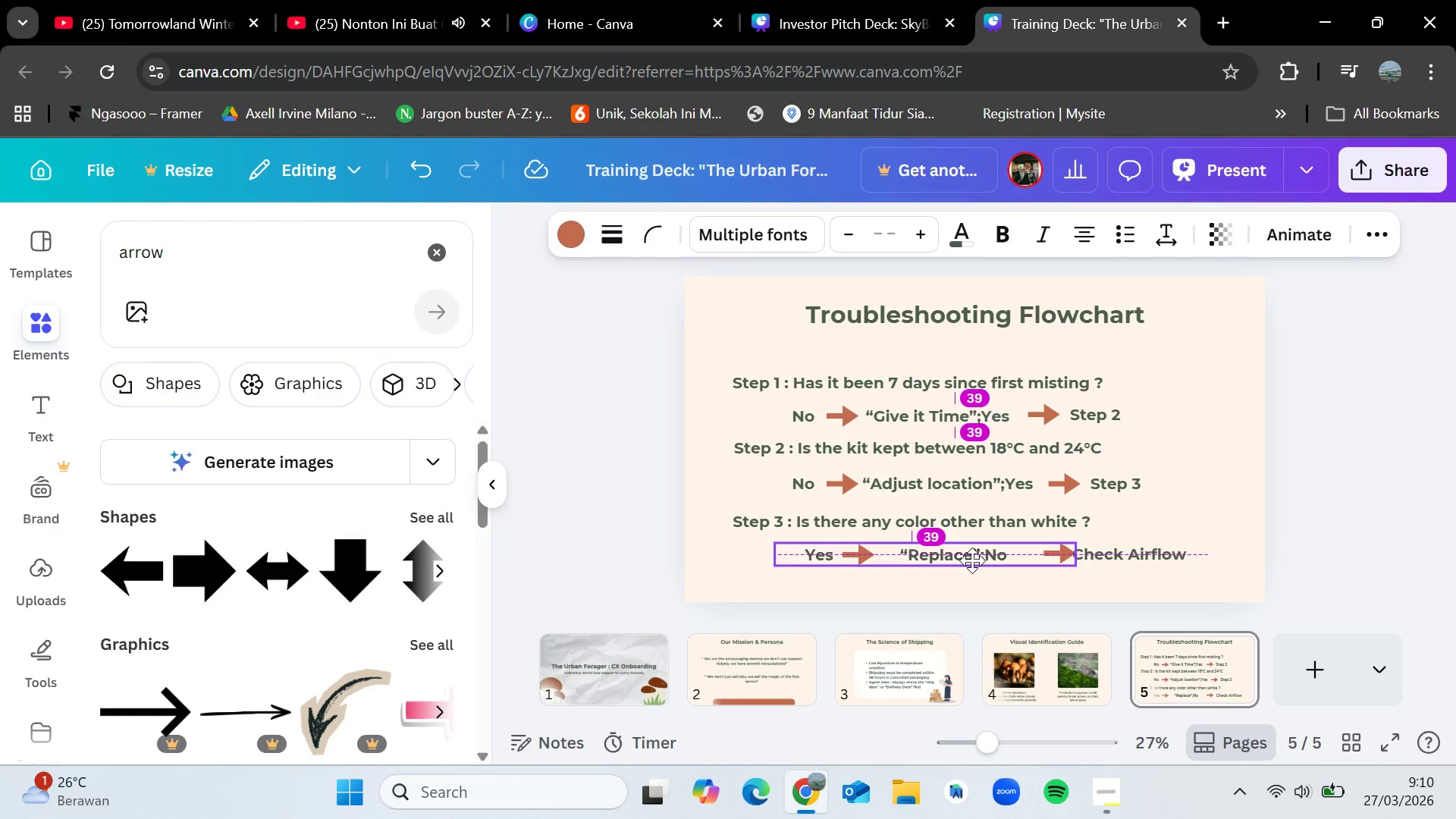 
wait(10.16)
 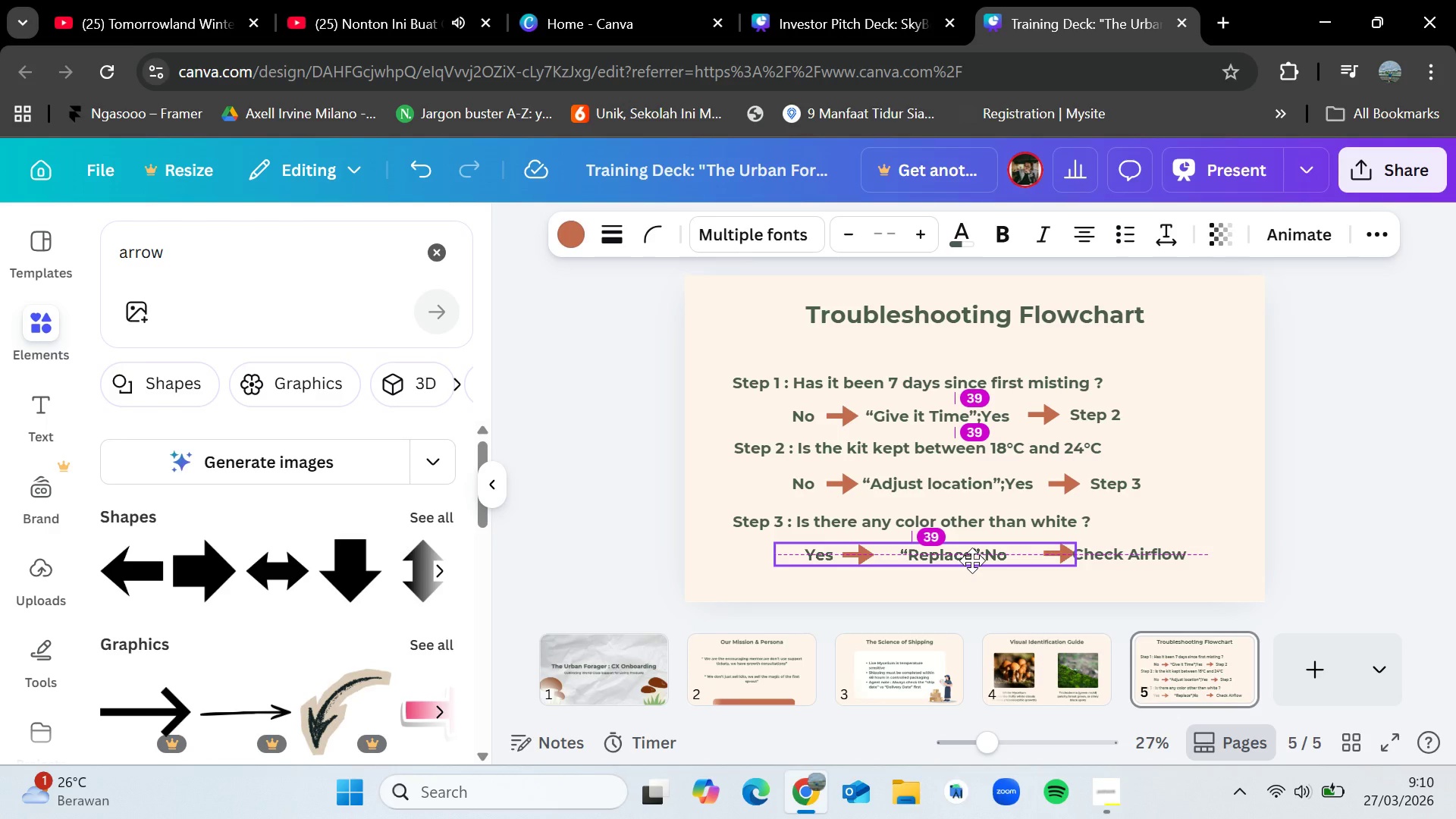 
left_click([1455, 457])
 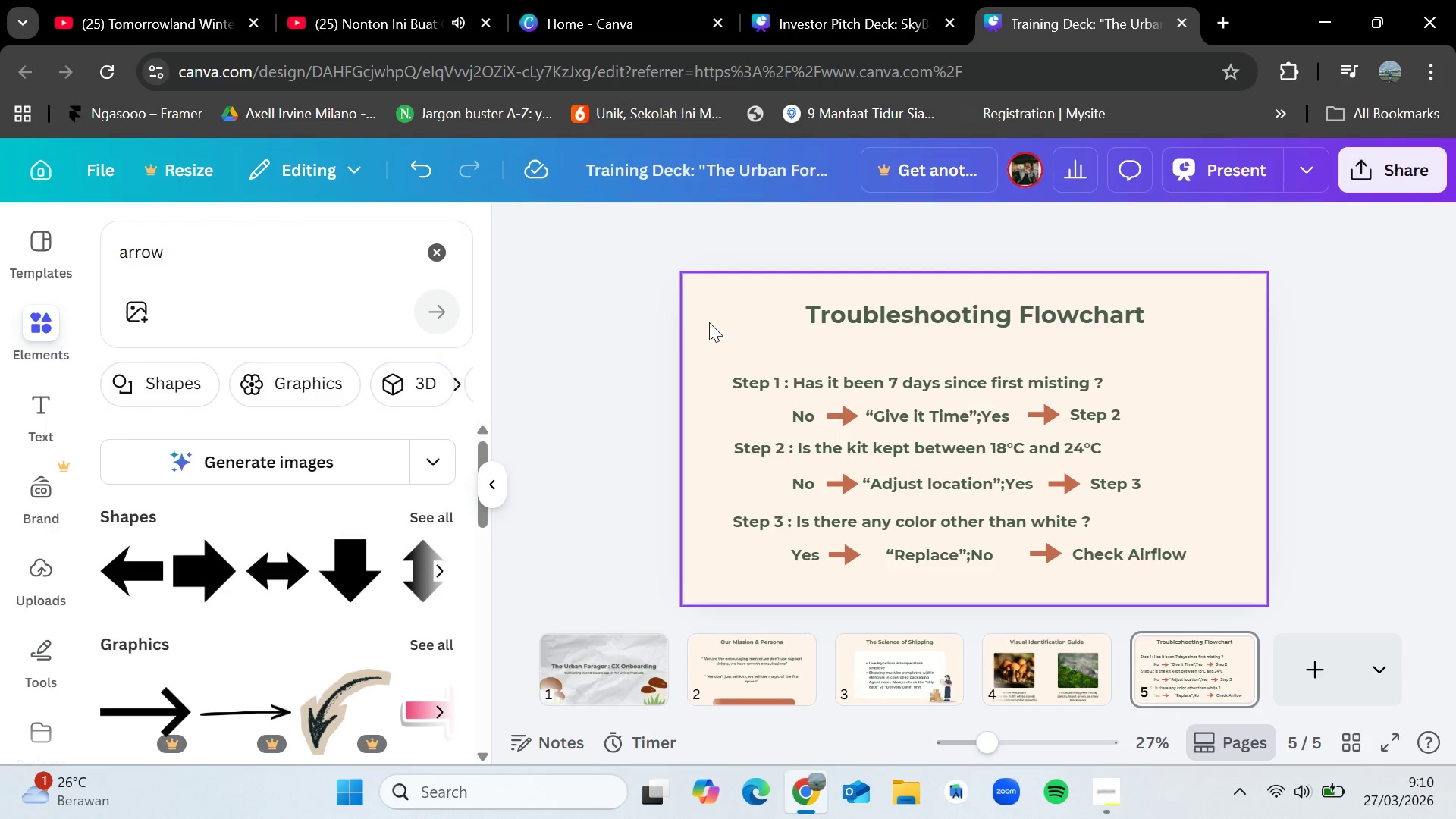 
left_click_drag(start_coordinate=[705, 348], to_coordinate=[1321, 608])
 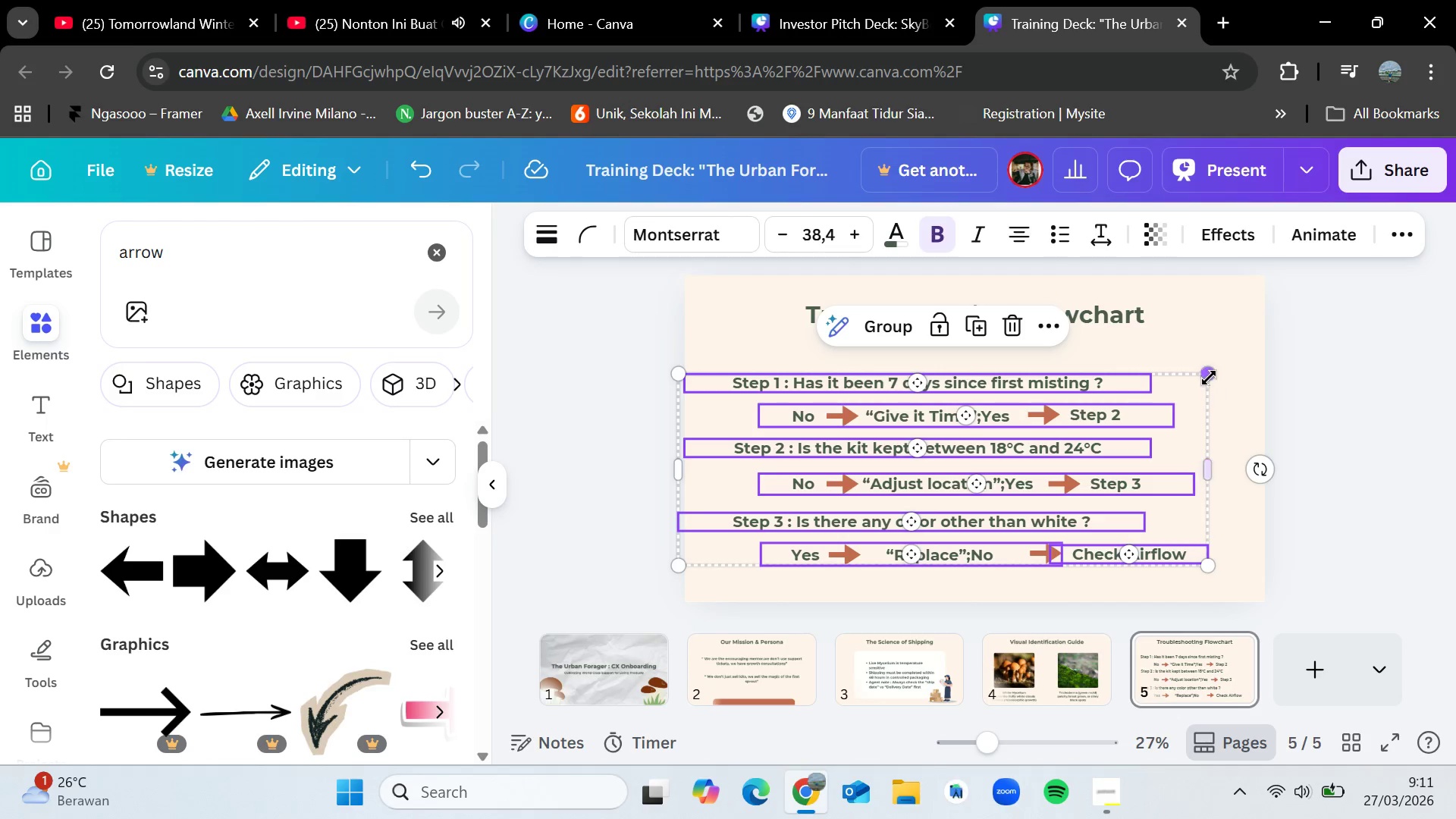 
left_click_drag(start_coordinate=[1209, 378], to_coordinate=[1237, 383])
 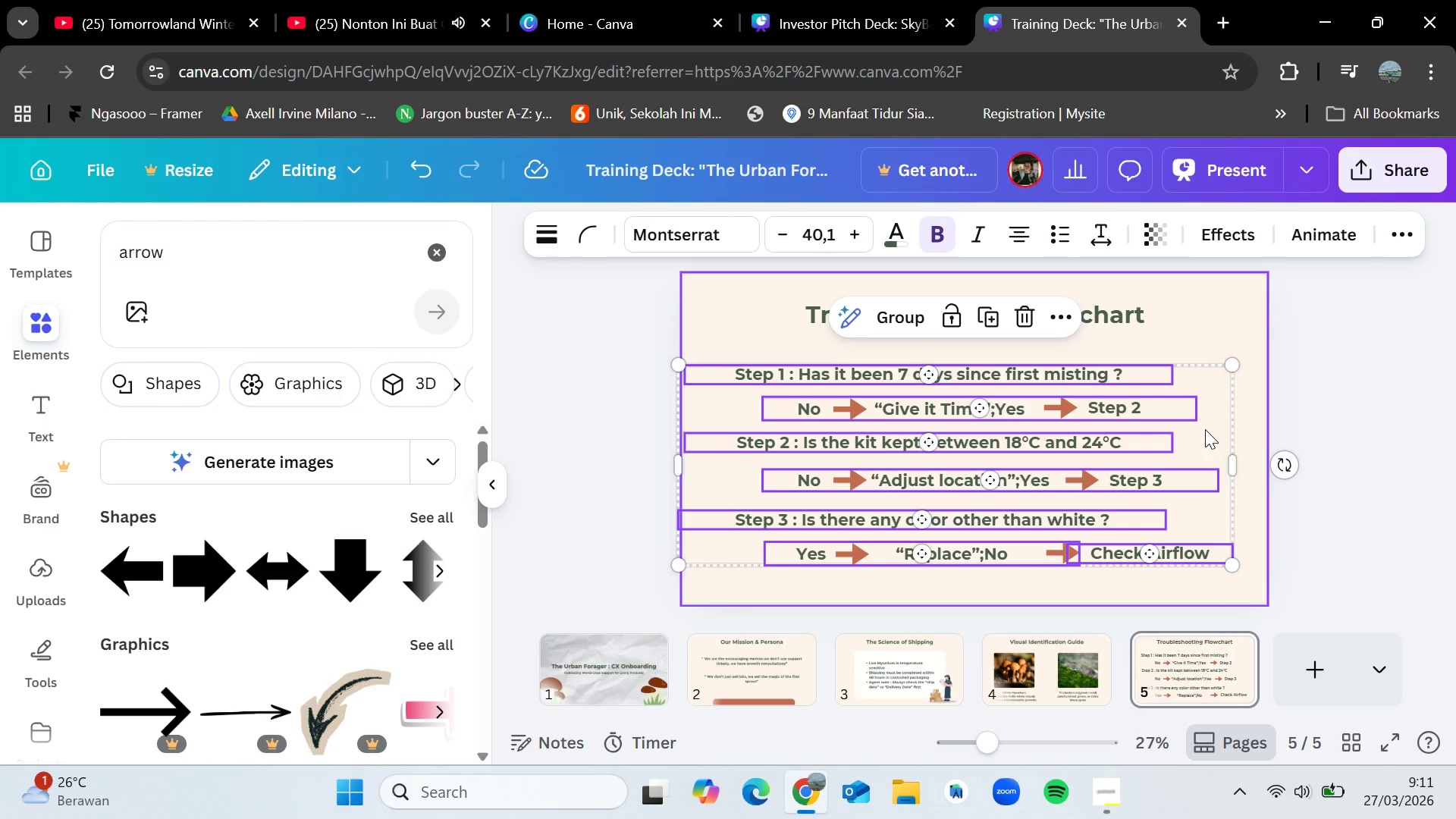 
left_click_drag(start_coordinate=[1205, 429], to_coordinate=[1212, 439])
 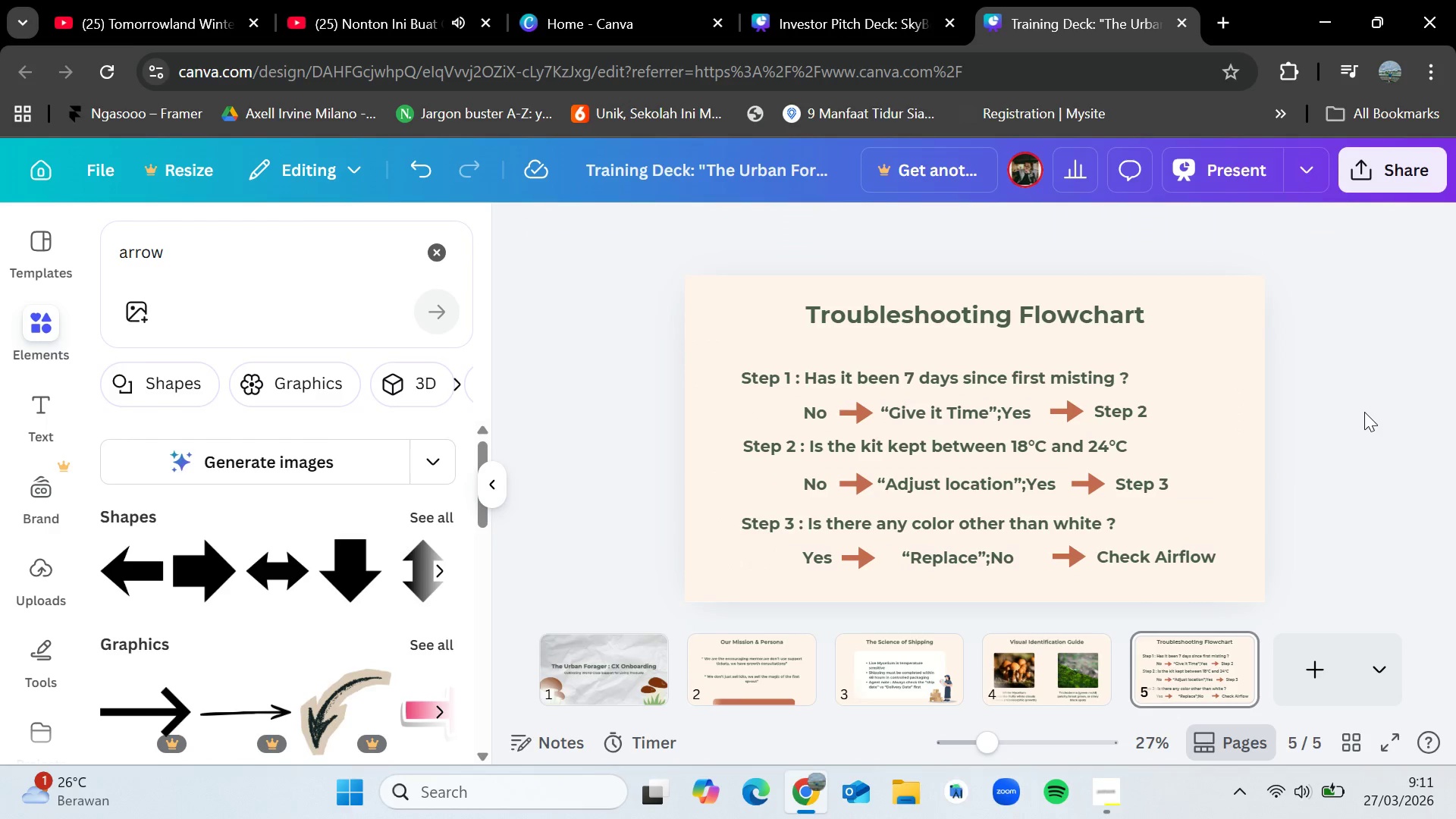 
left_click([1364, 412])
 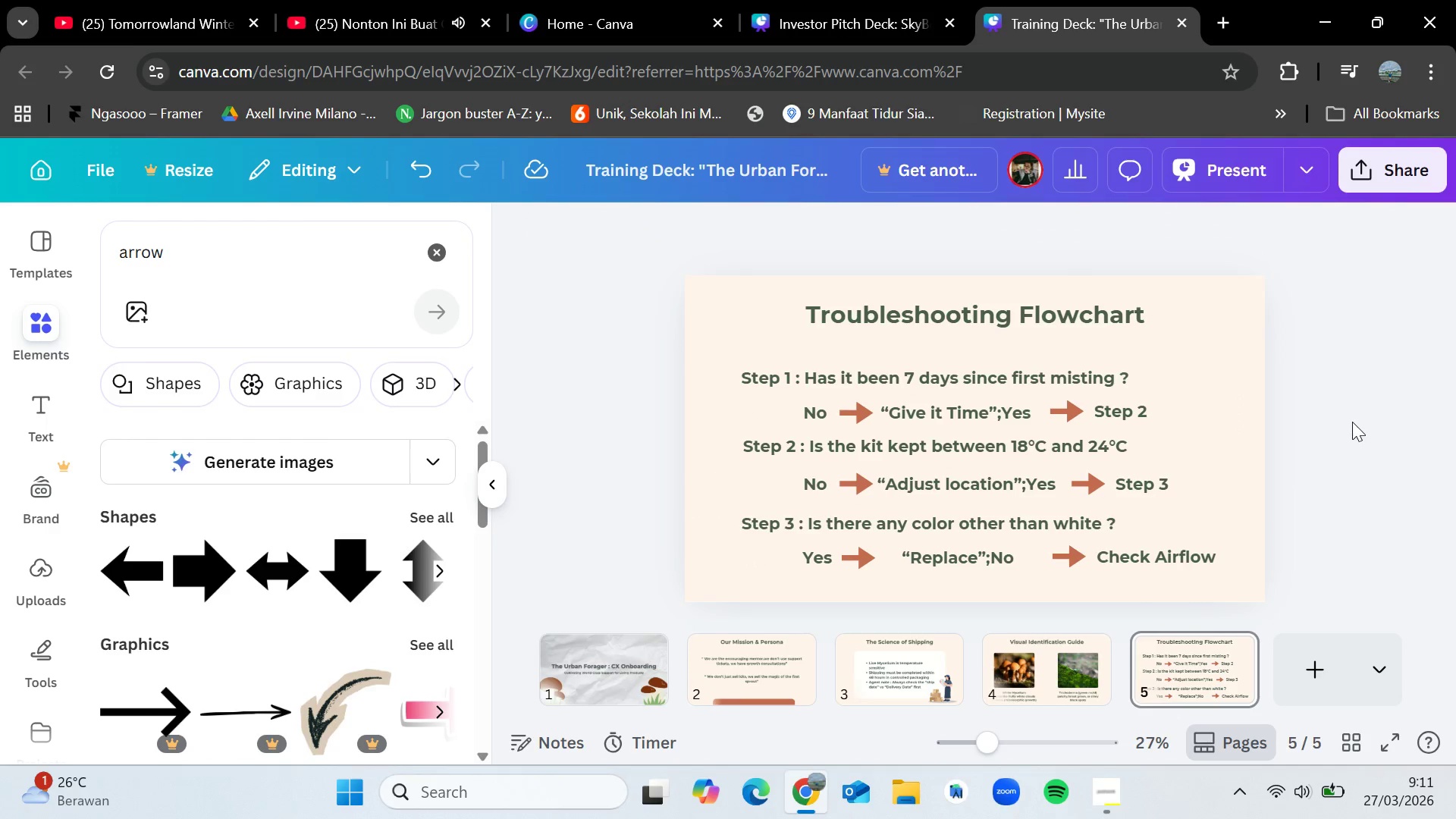 
wait(5.06)
 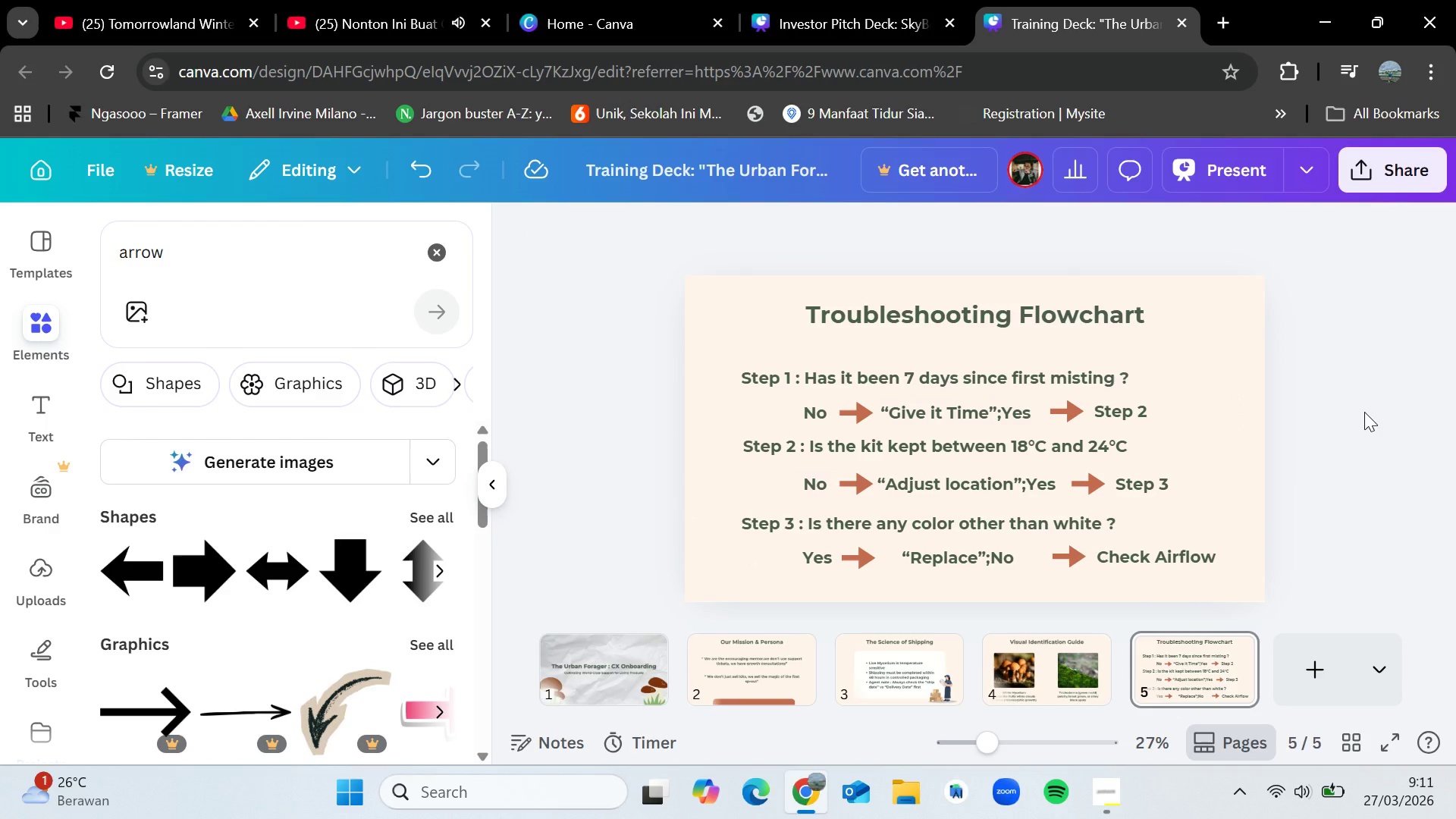 
mouse_move([1288, 625])
 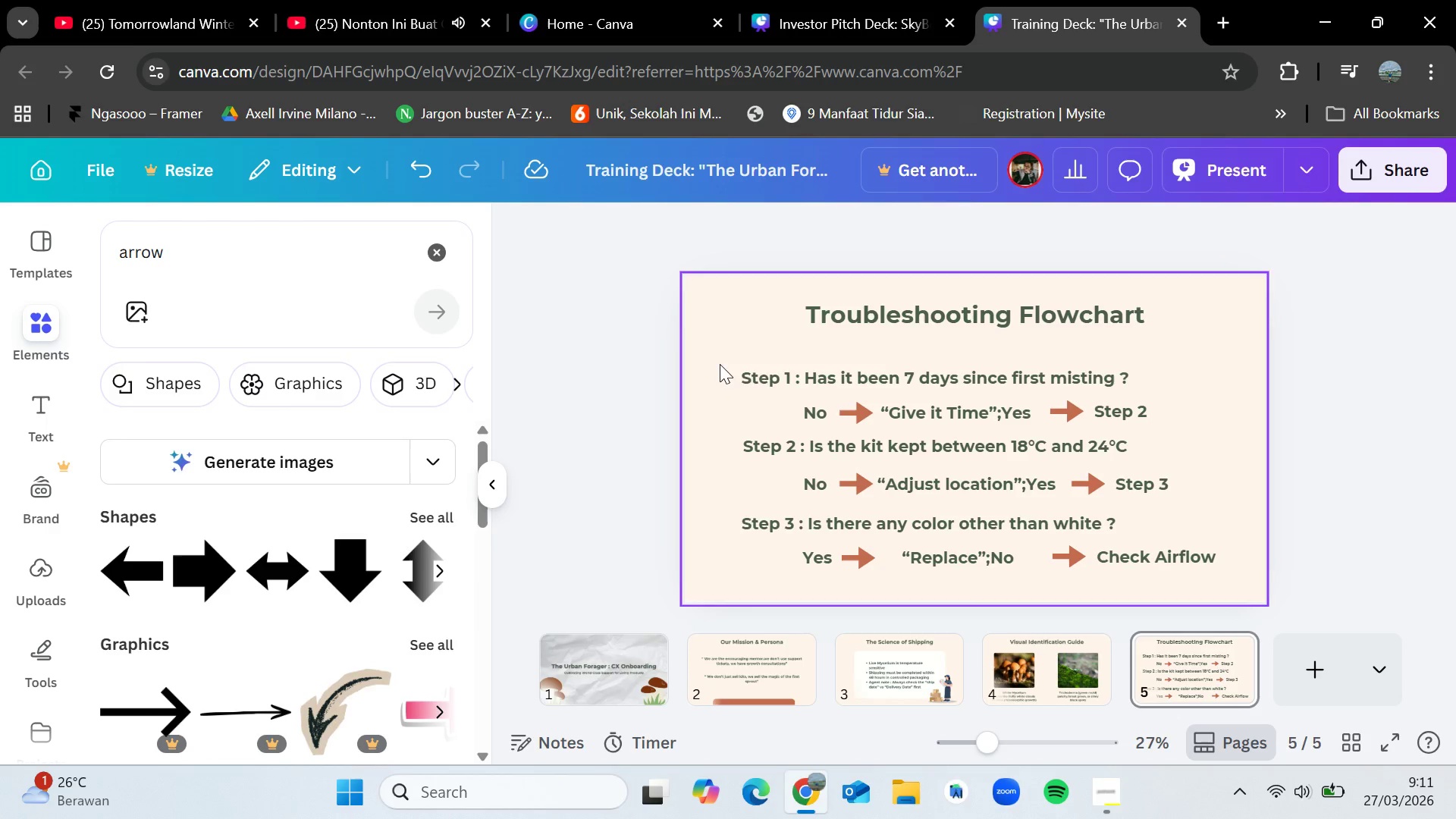 
left_click_drag(start_coordinate=[720, 364], to_coordinate=[1266, 579])
 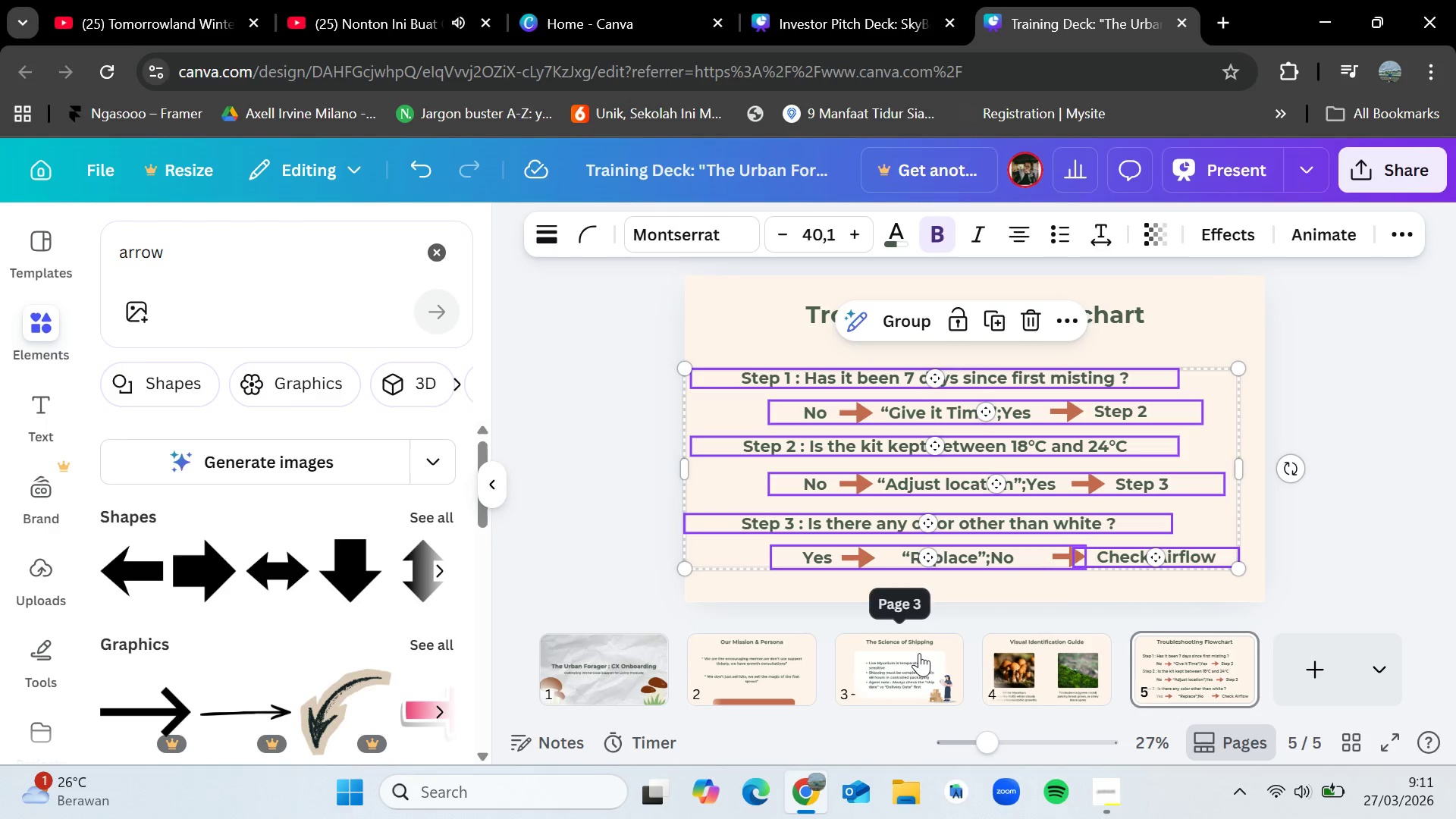 
left_click([919, 653])
 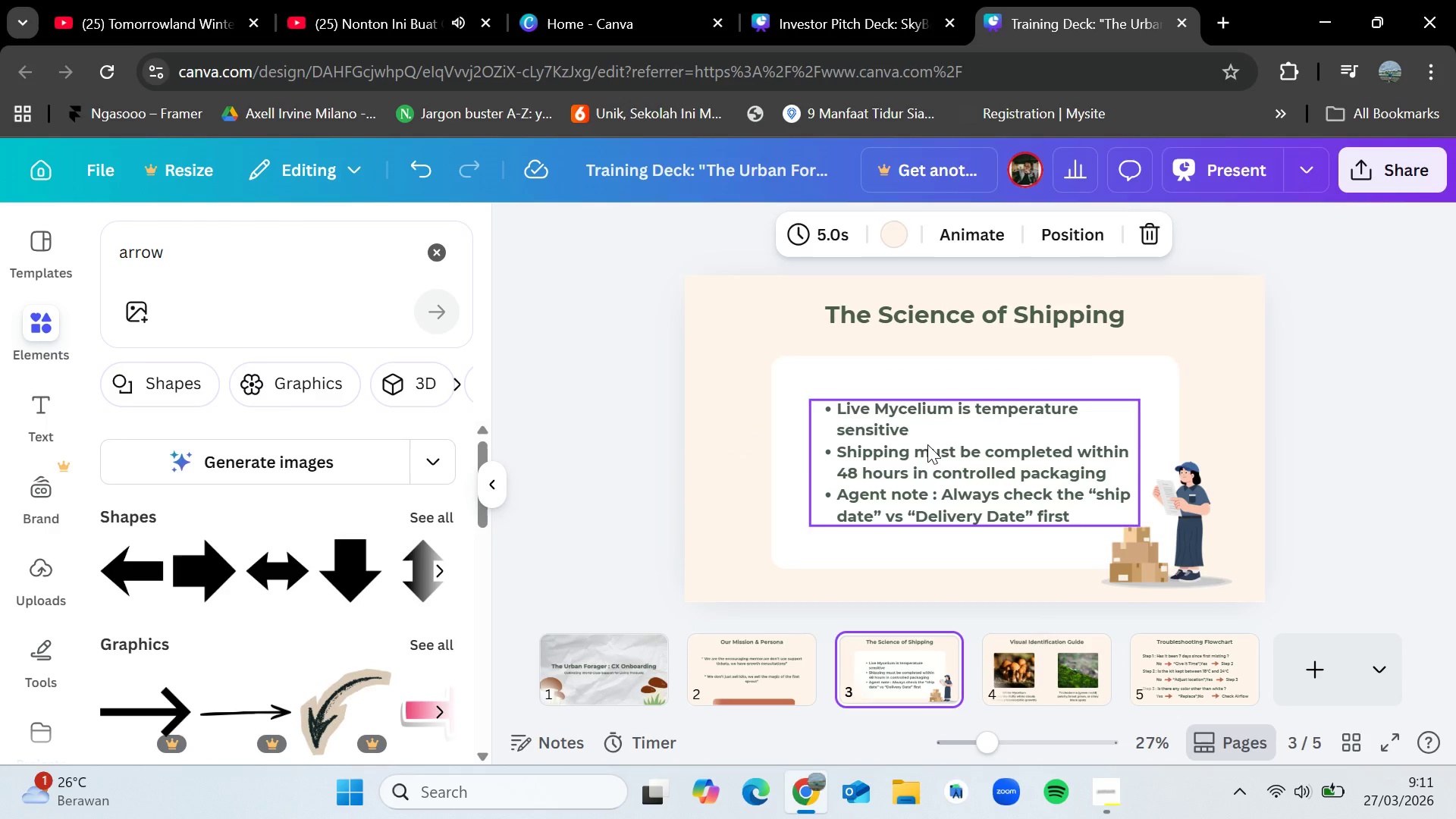 
left_click([927, 444])
 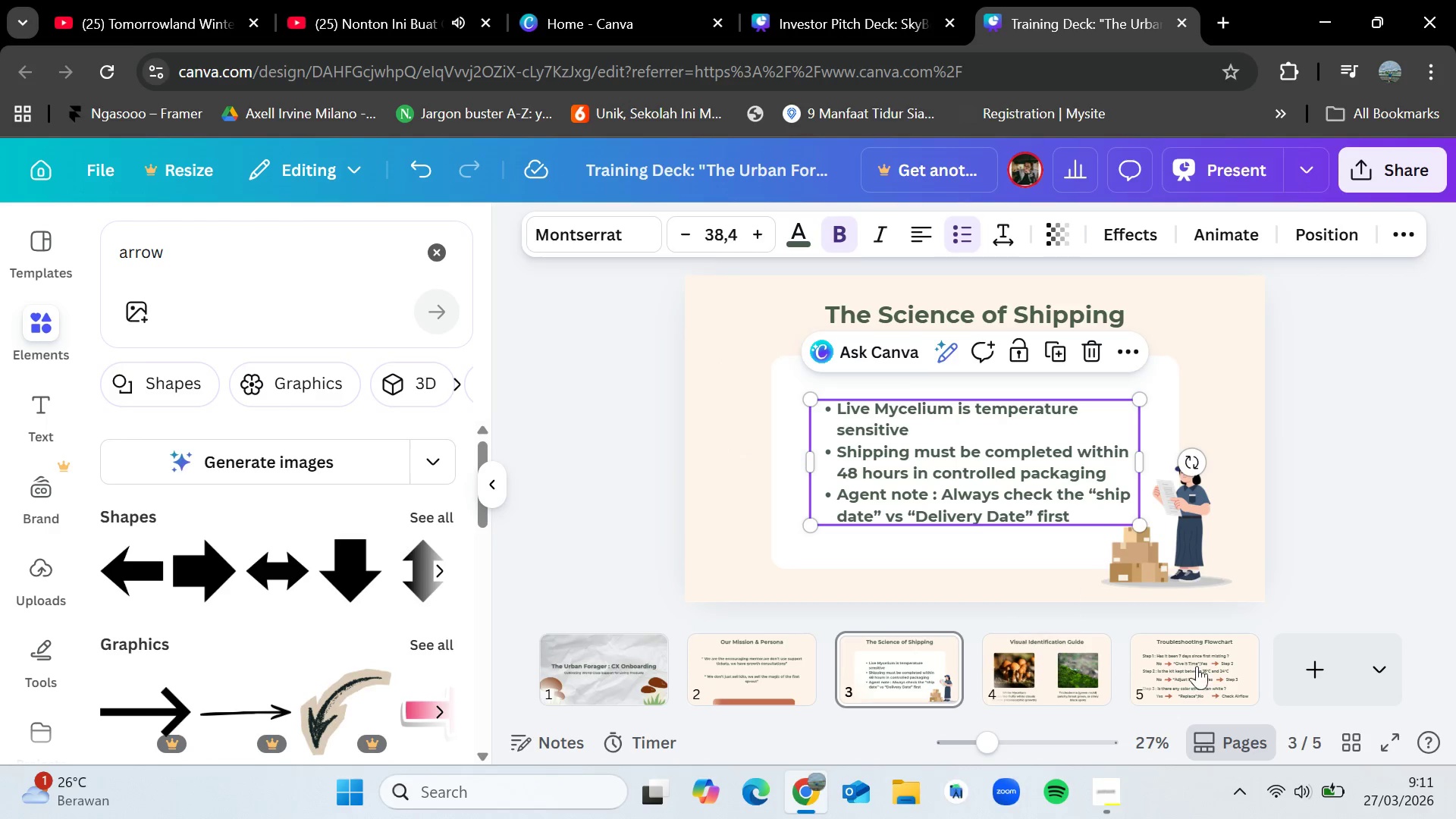 
left_click([1207, 666])
 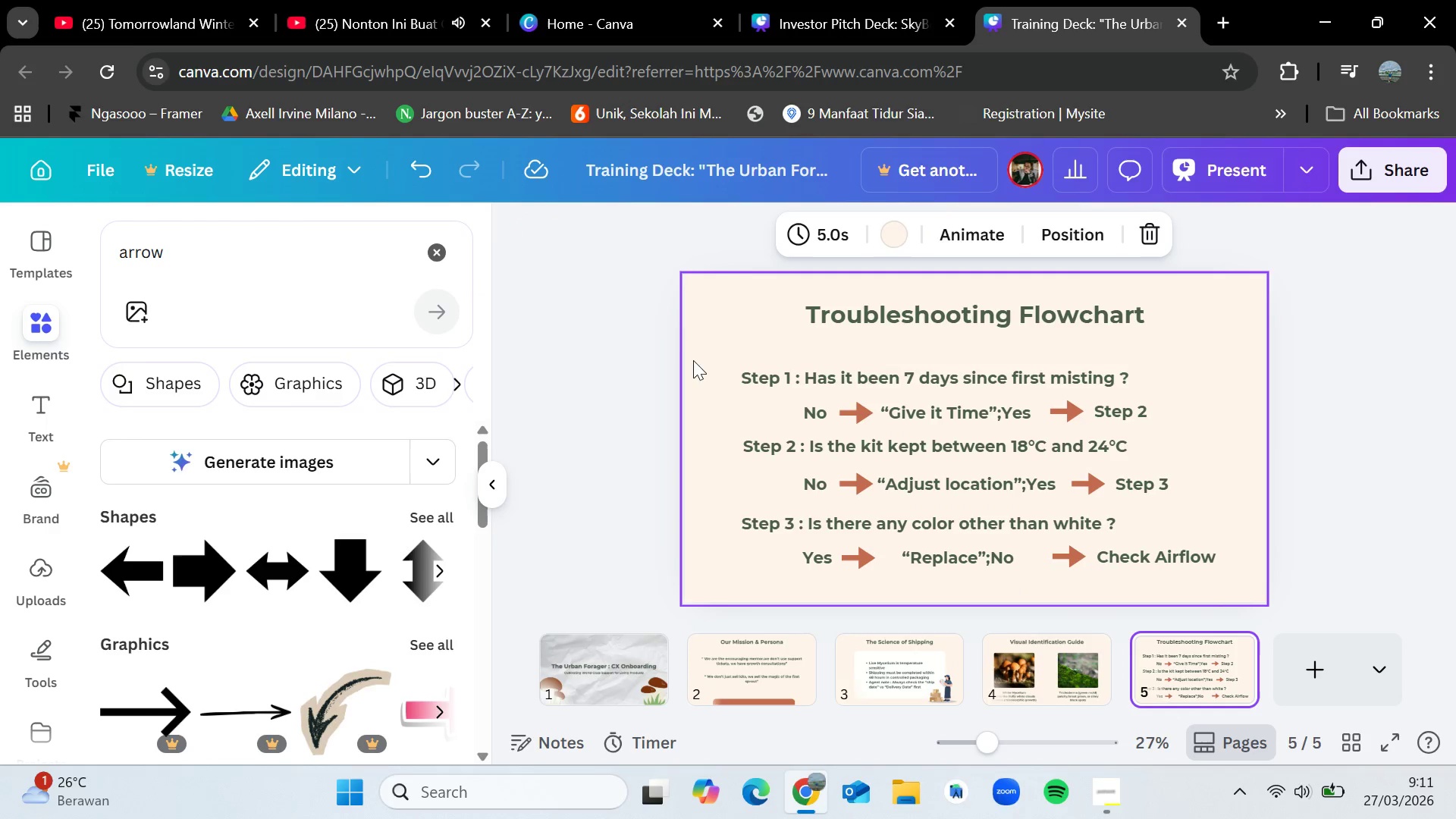 
left_click_drag(start_coordinate=[708, 359], to_coordinate=[1248, 574])
 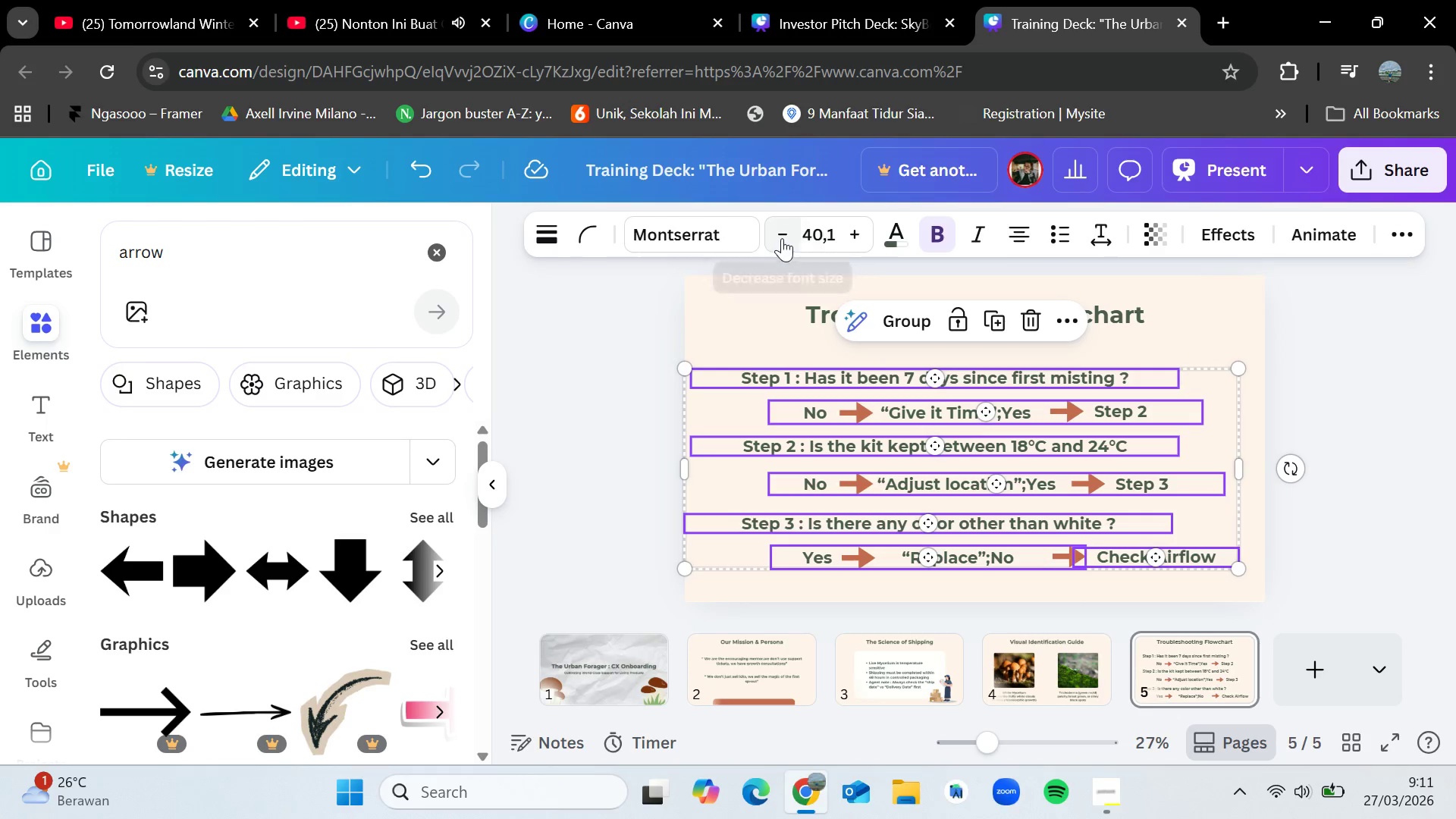 
double_click([782, 237])
 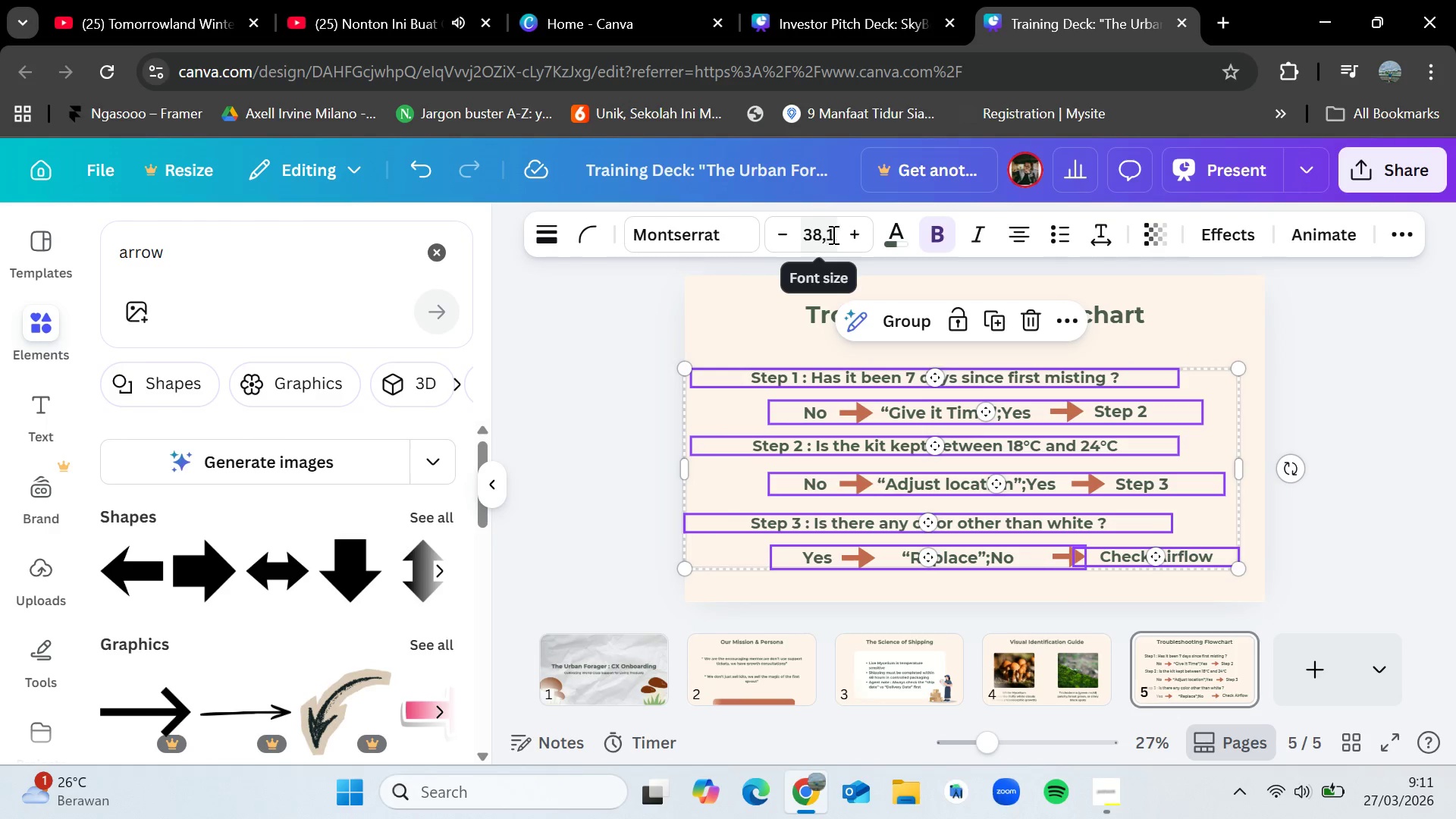 
left_click([833, 234])
 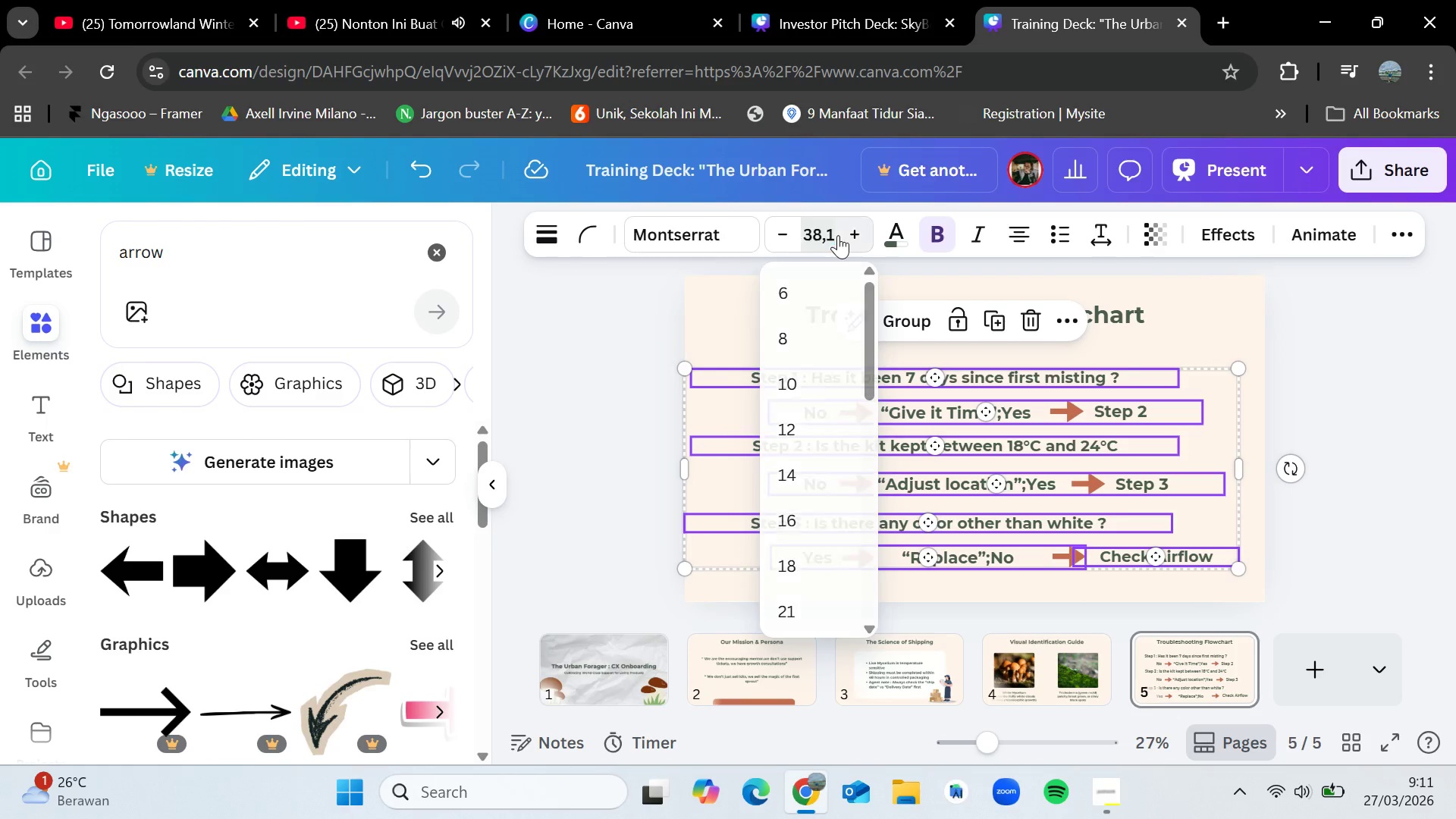 
left_click([838, 235])
 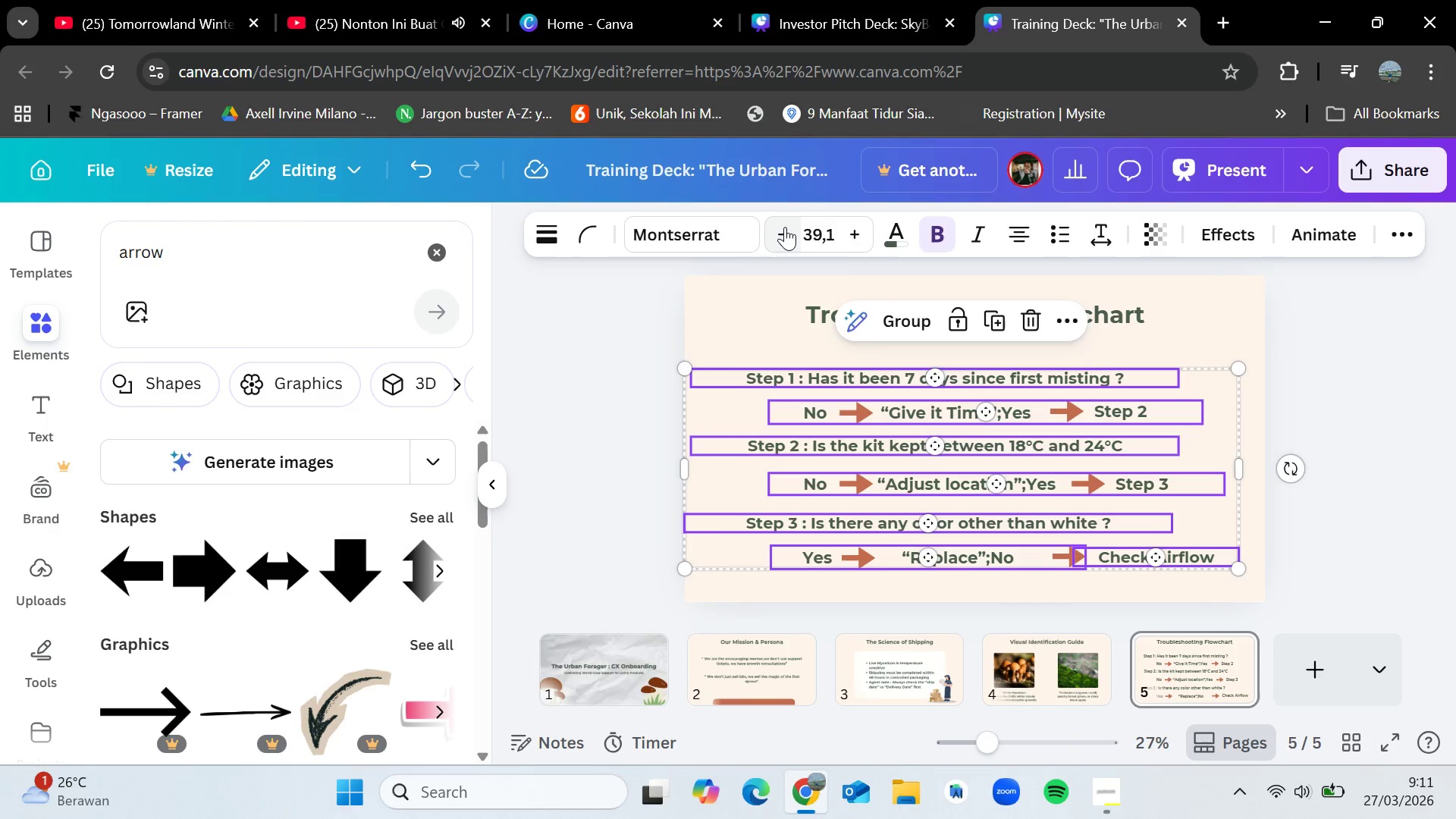 
left_click([783, 227])
 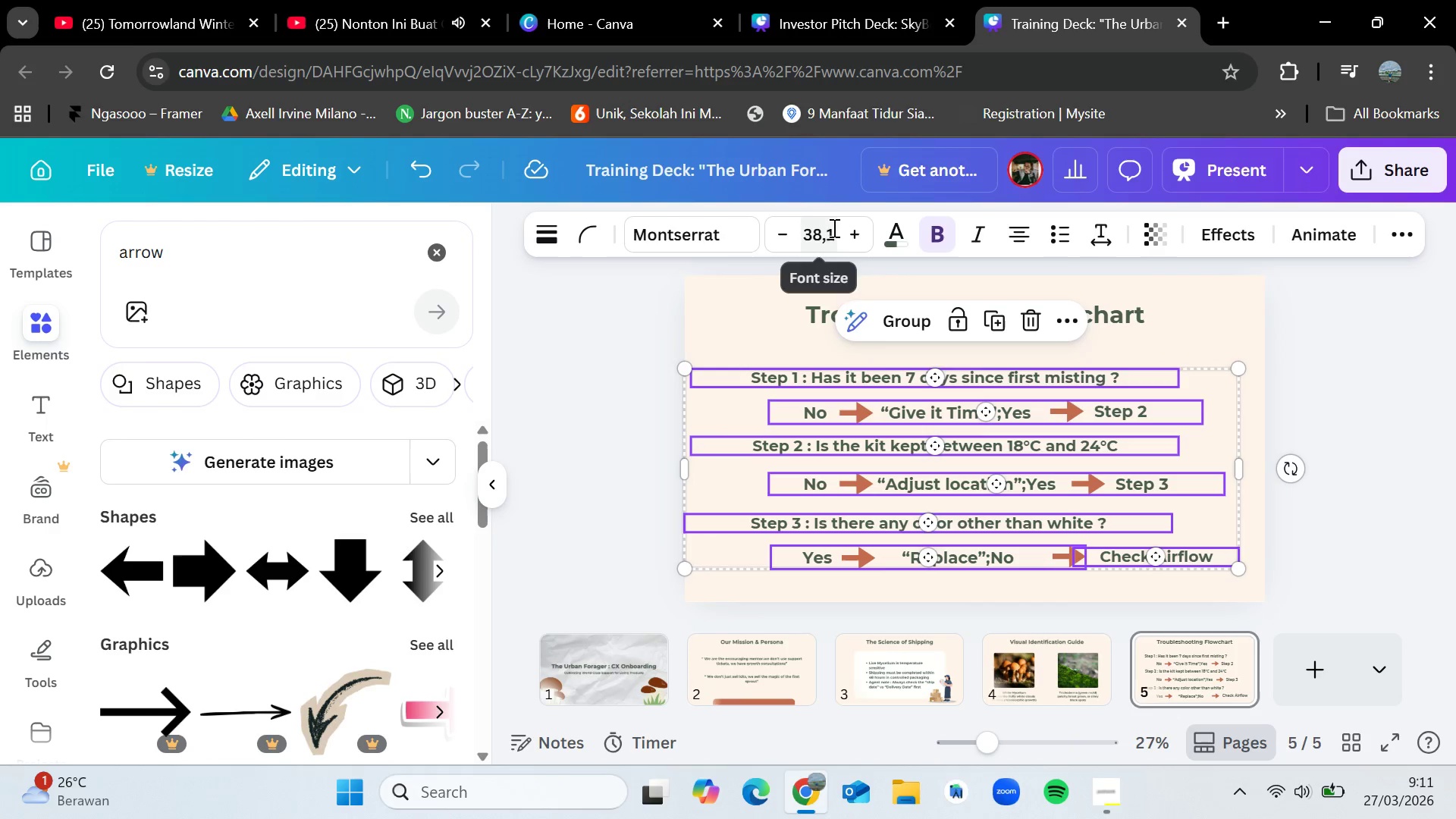 
left_click([835, 230])
 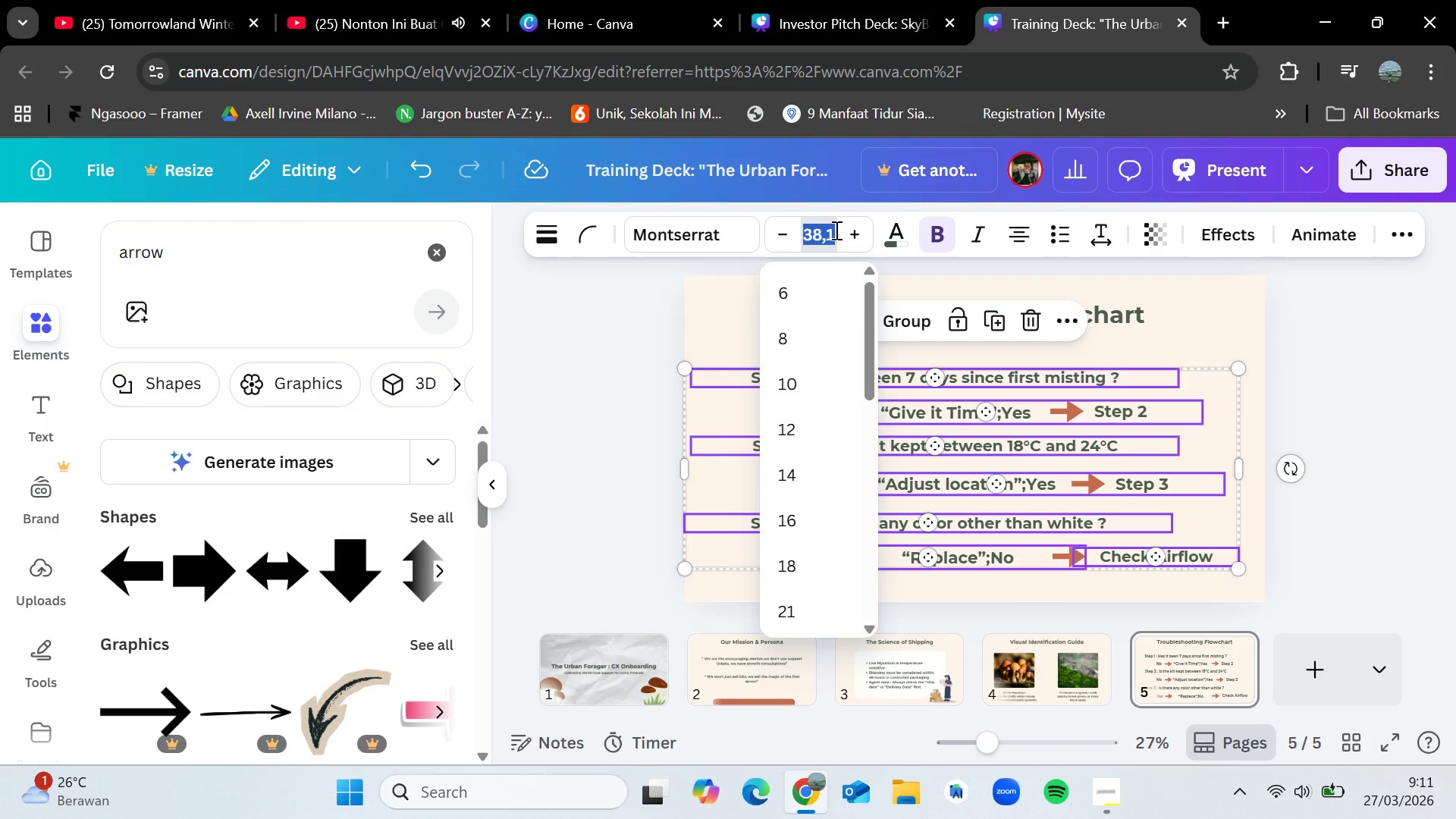 
left_click([835, 230])
 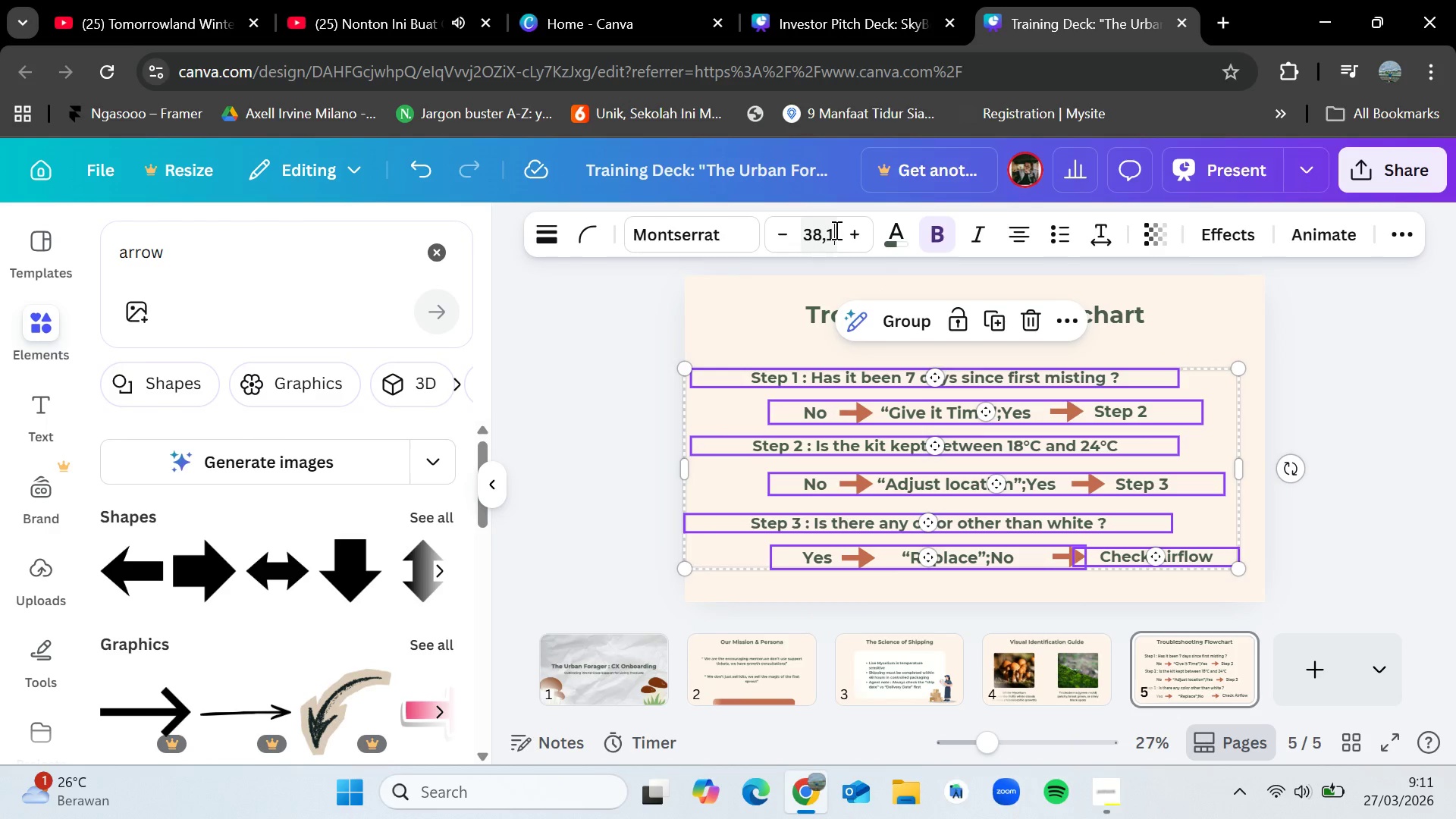 
key(Backspace)
 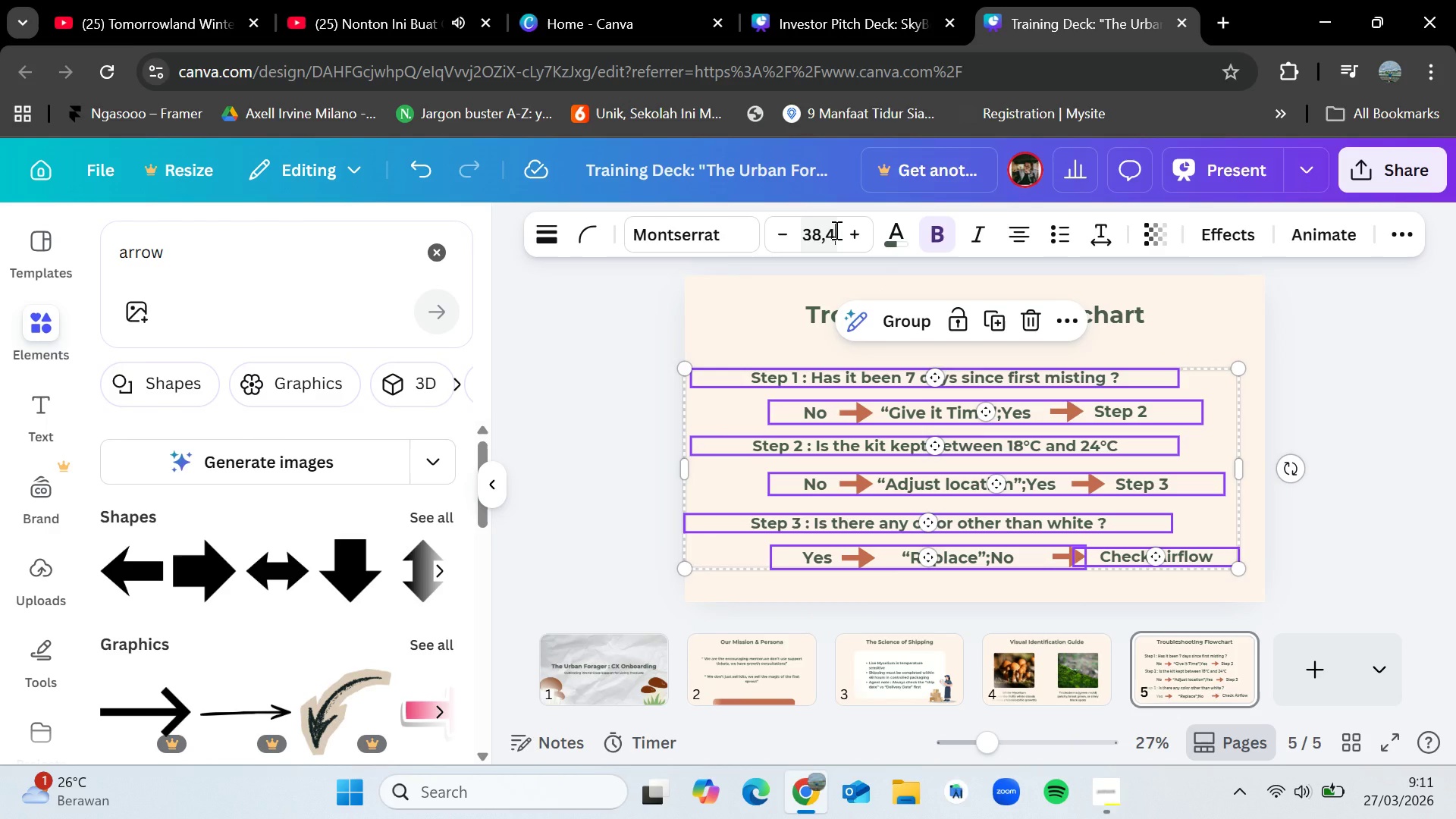 
key(4)
 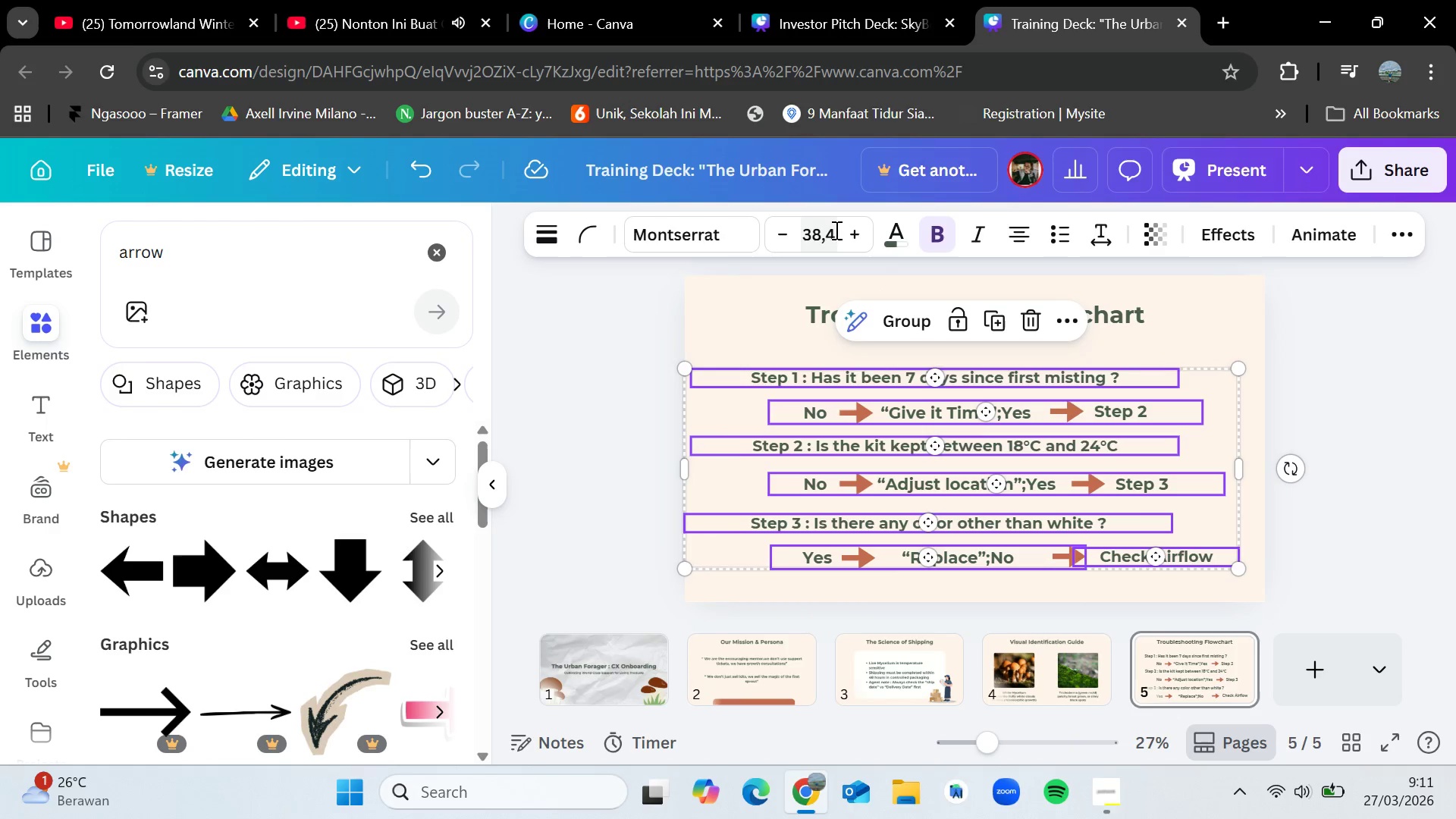 
key(Enter)
 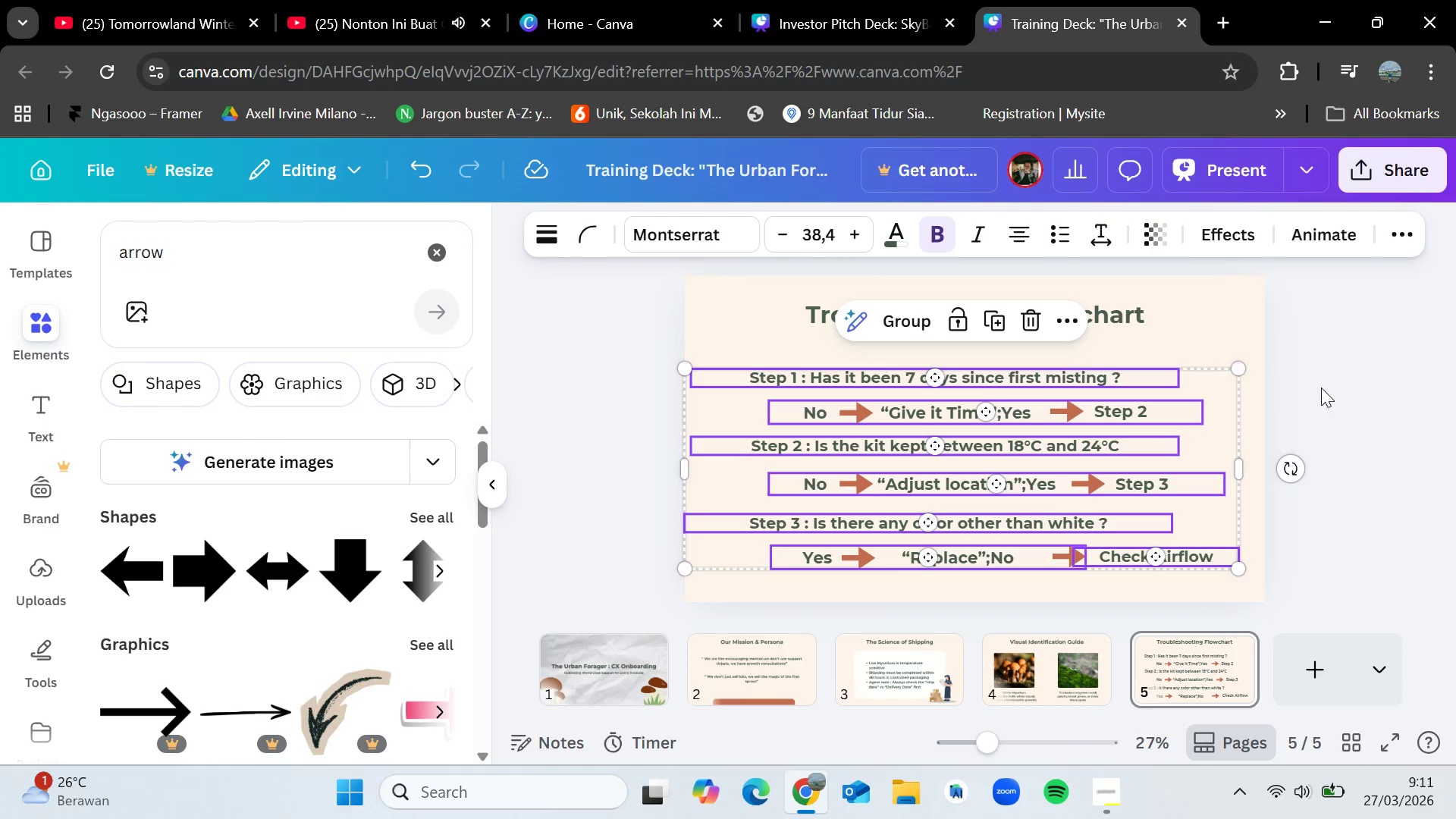 
left_click([1390, 398])
 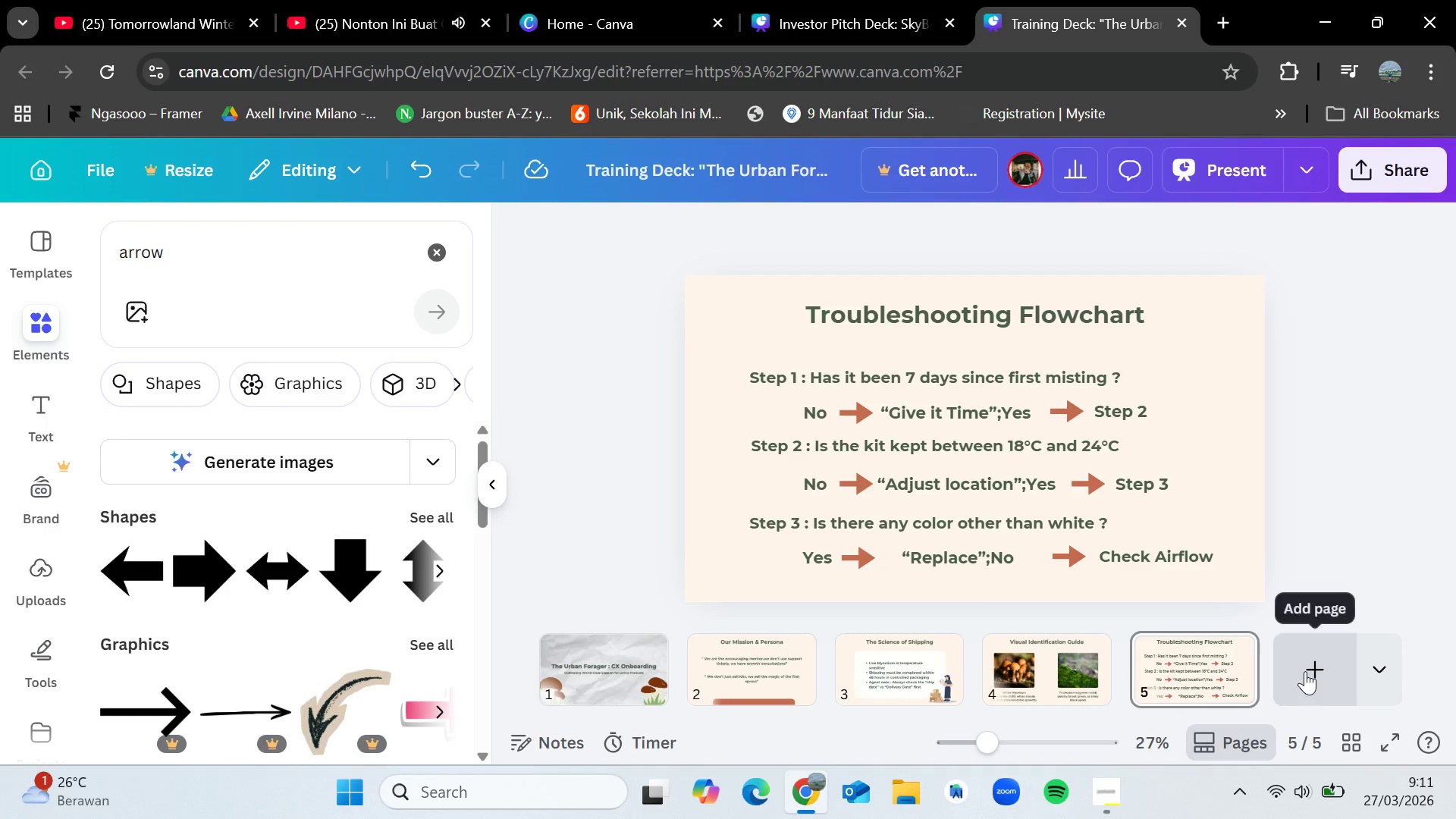 
left_click([1305, 671])
 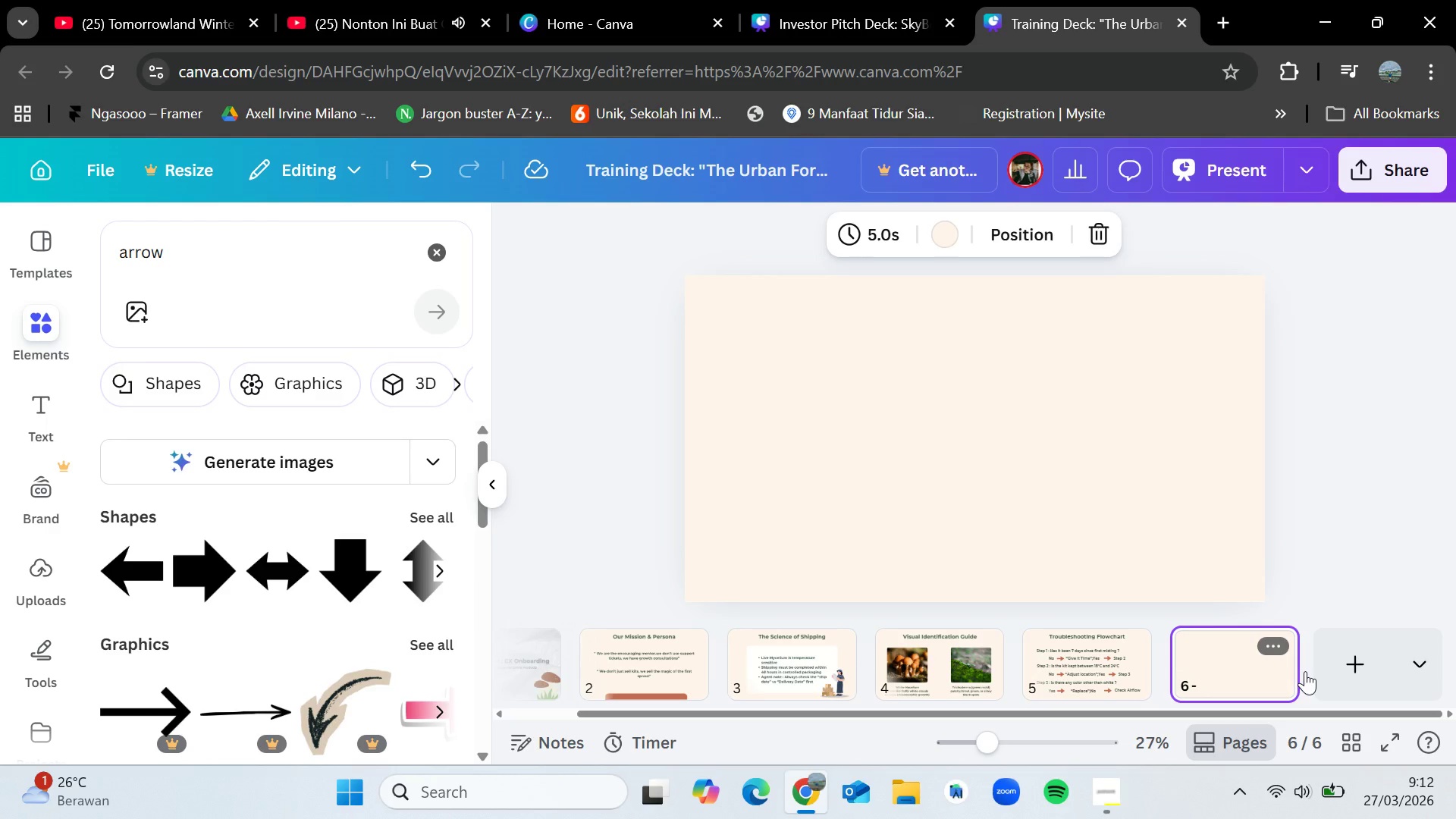 
wait(71.52)
 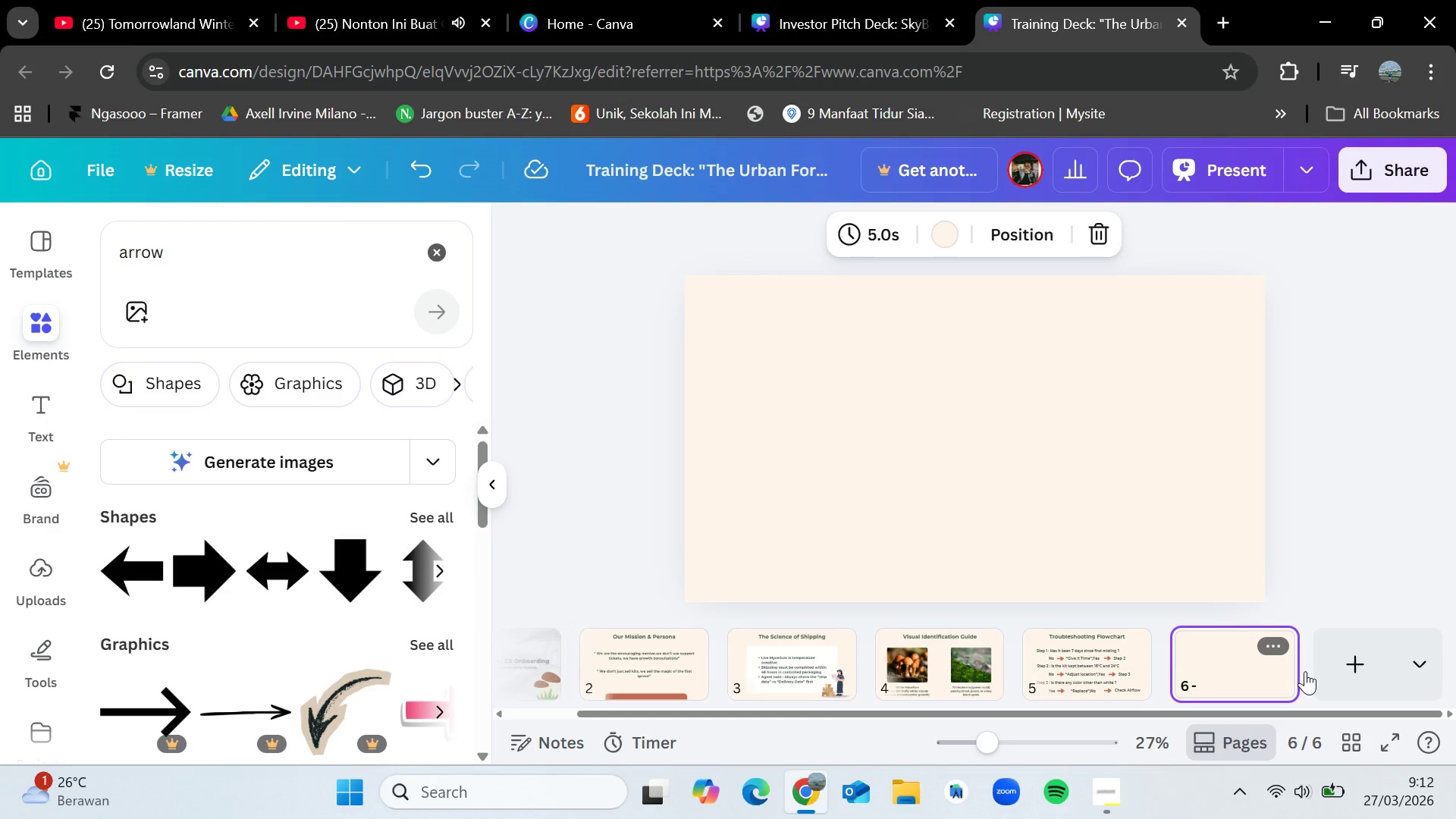 
left_click([1088, 641])
 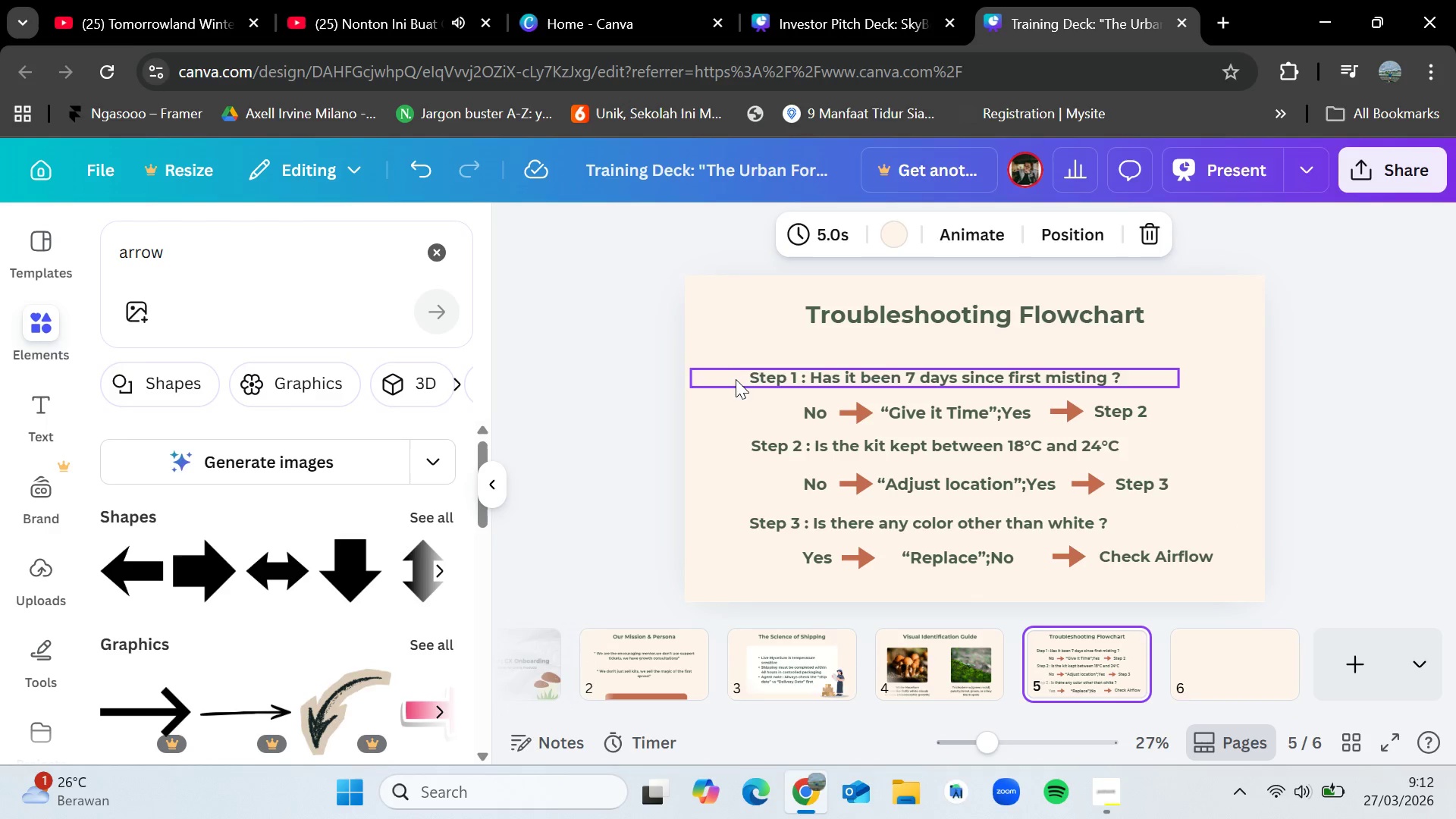 
left_click_drag(start_coordinate=[731, 341], to_coordinate=[1365, 635])
 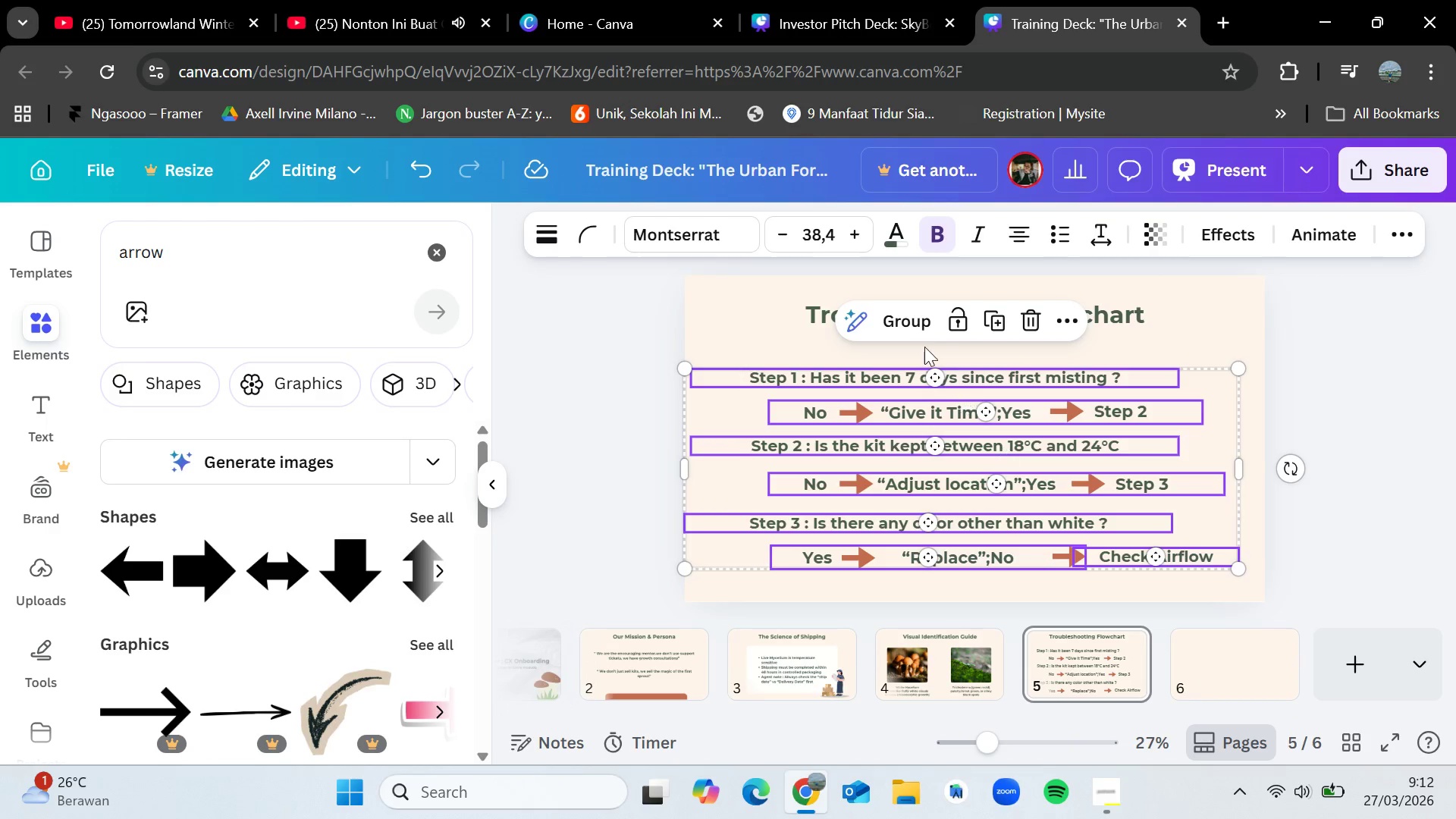 
left_click([915, 324])
 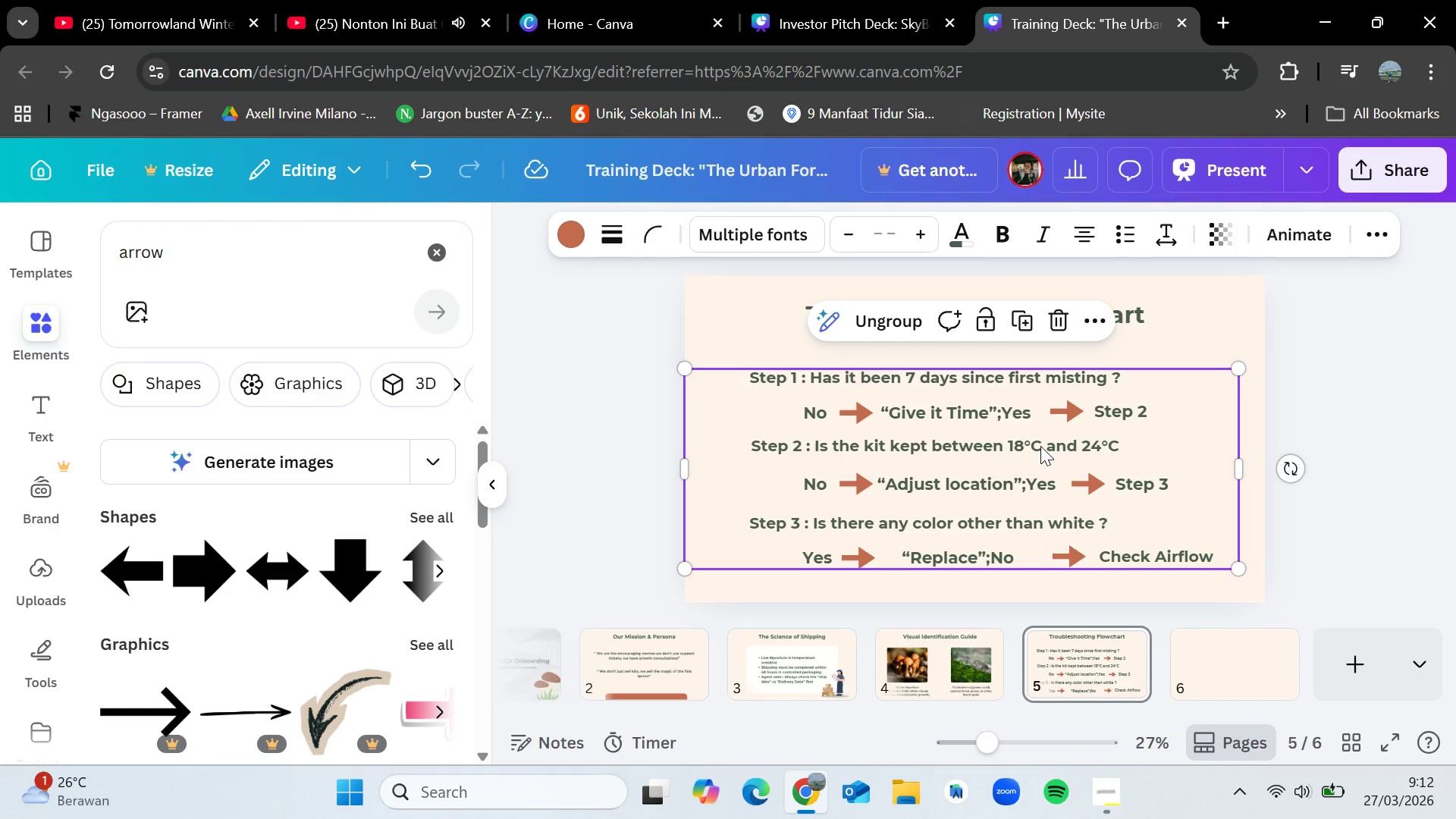 
left_click_drag(start_coordinate=[1037, 446], to_coordinate=[1050, 443])
 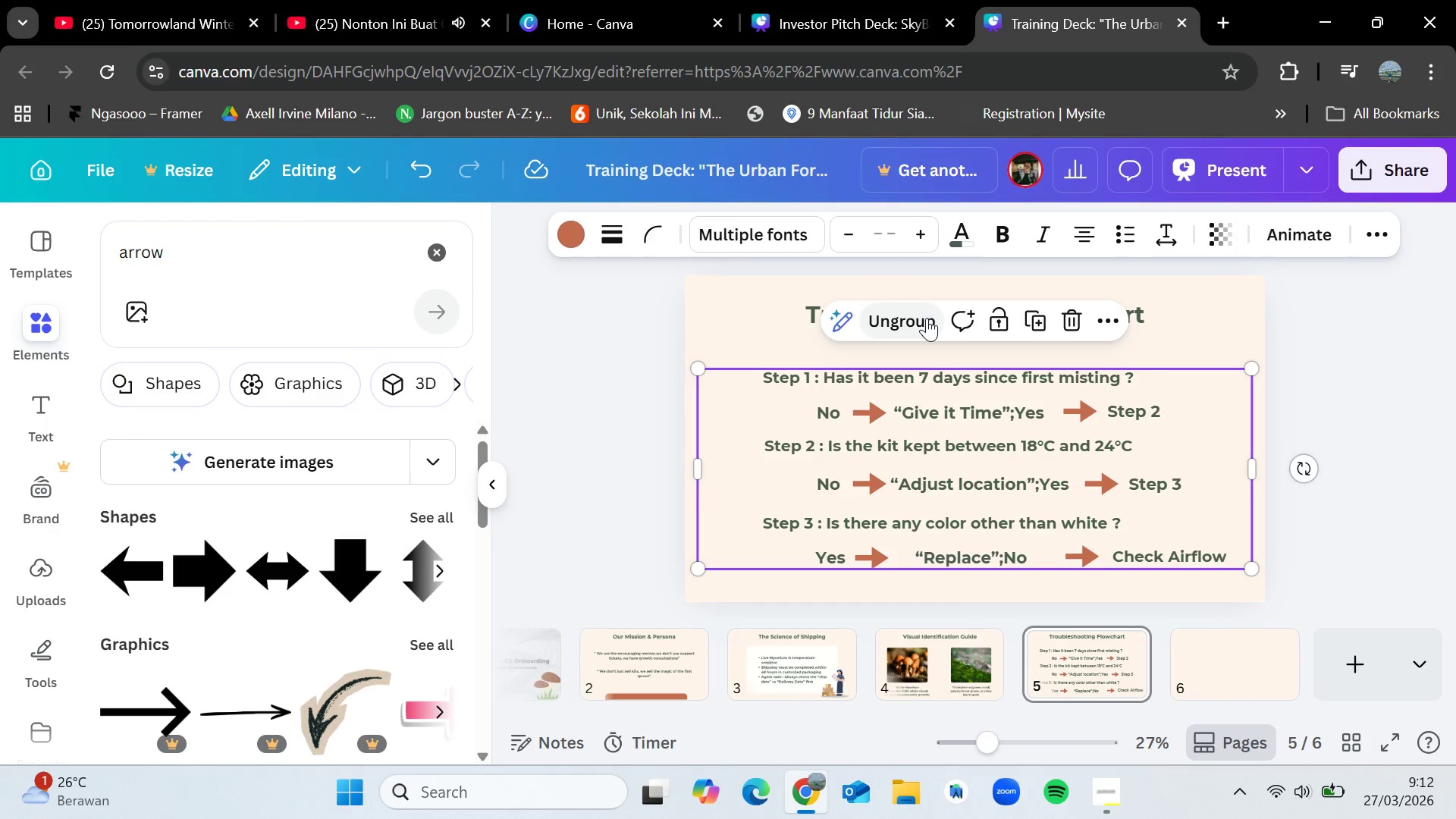 
left_click([927, 318])
 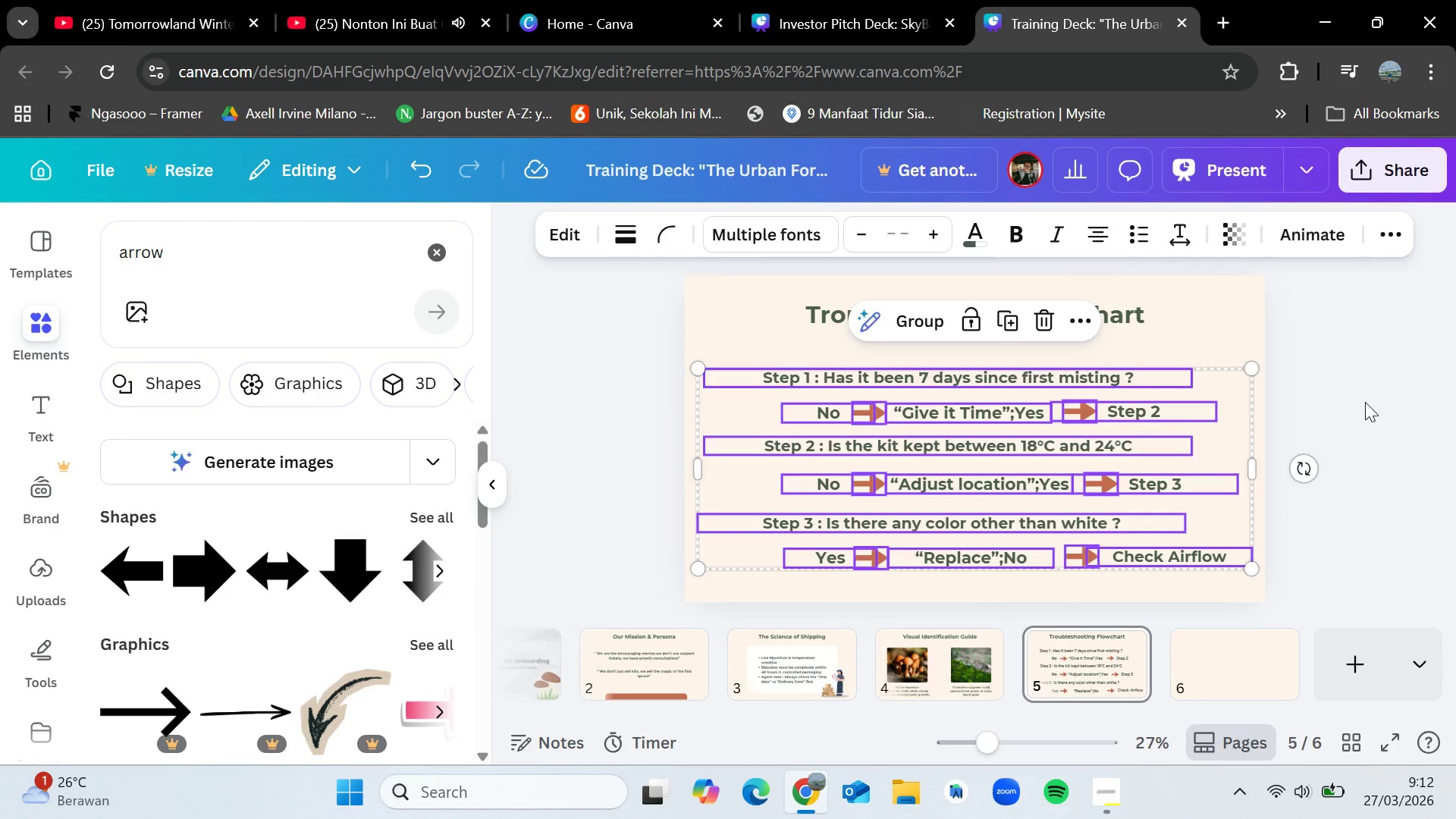 
left_click([1365, 402])
 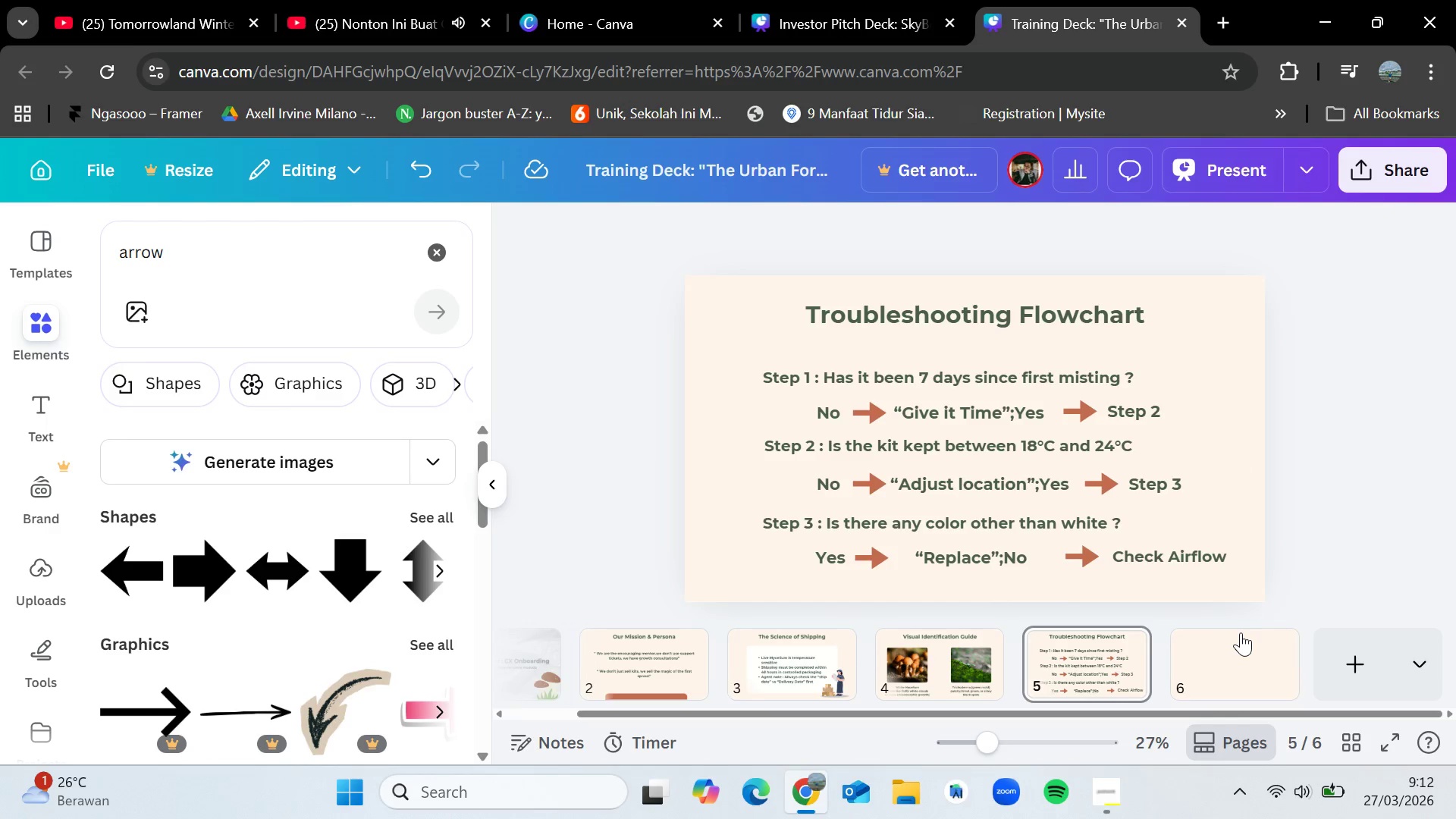 
left_click([1238, 640])
 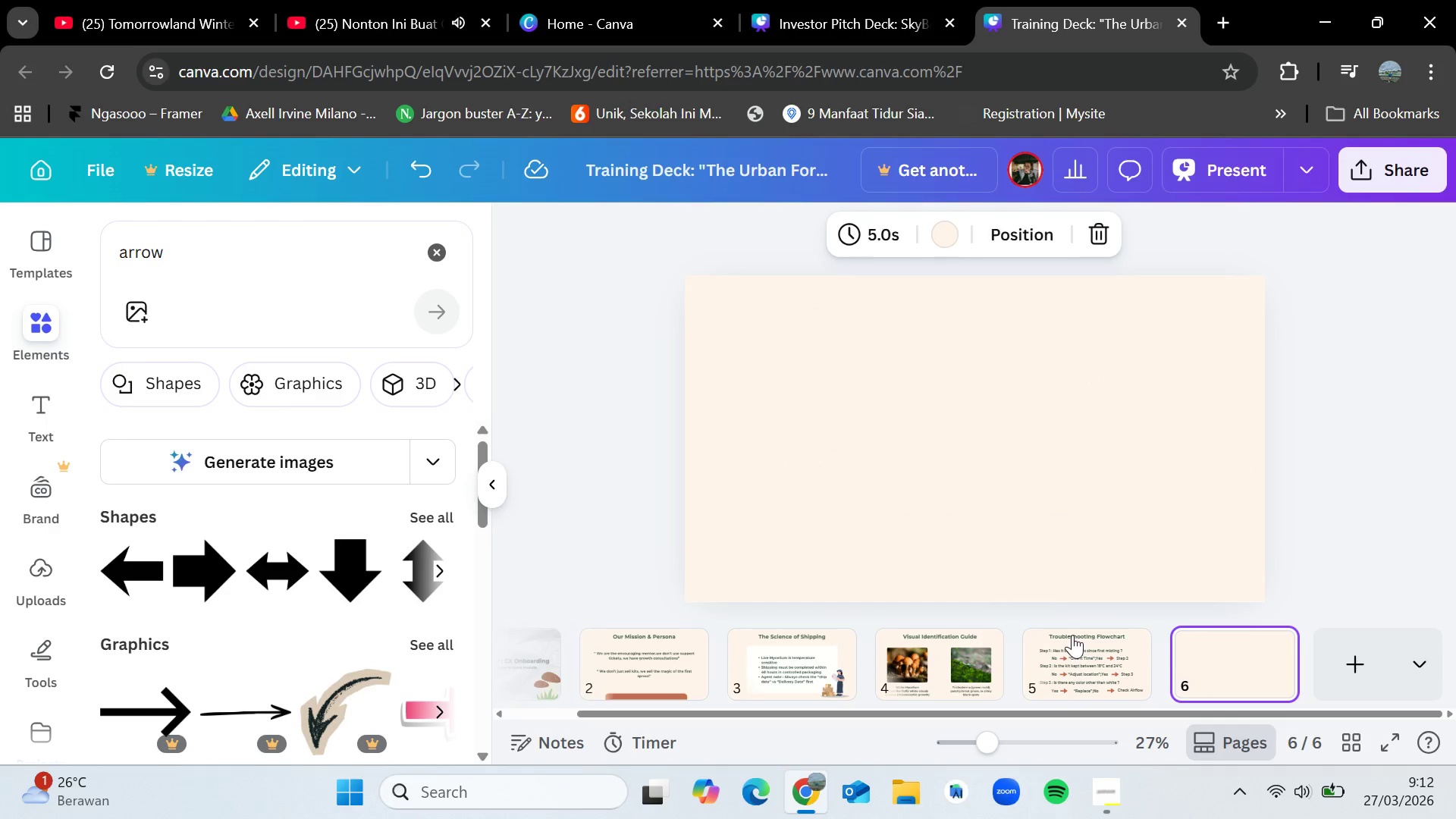 
left_click([1065, 638])
 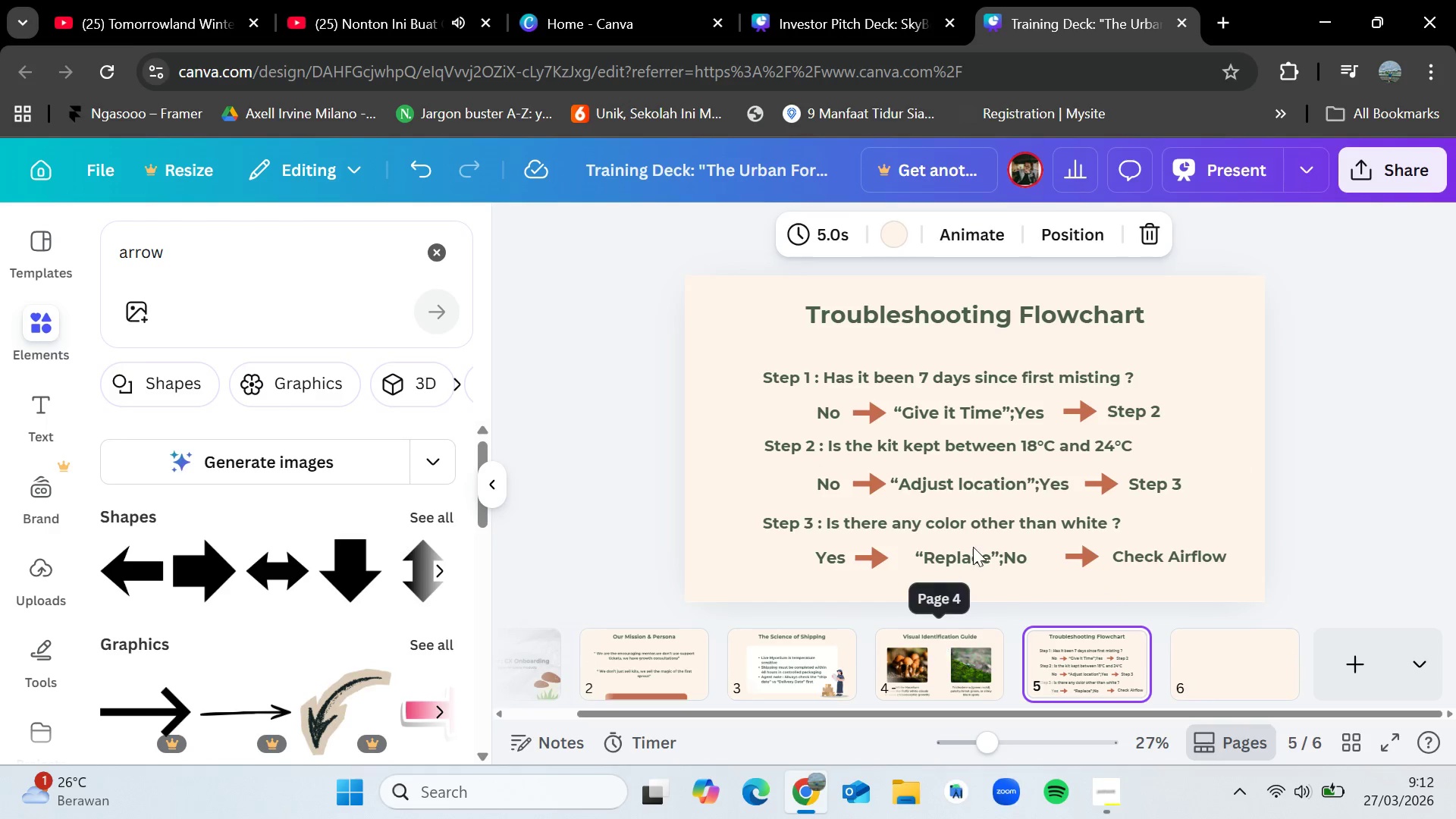 
left_click([1012, 322])
 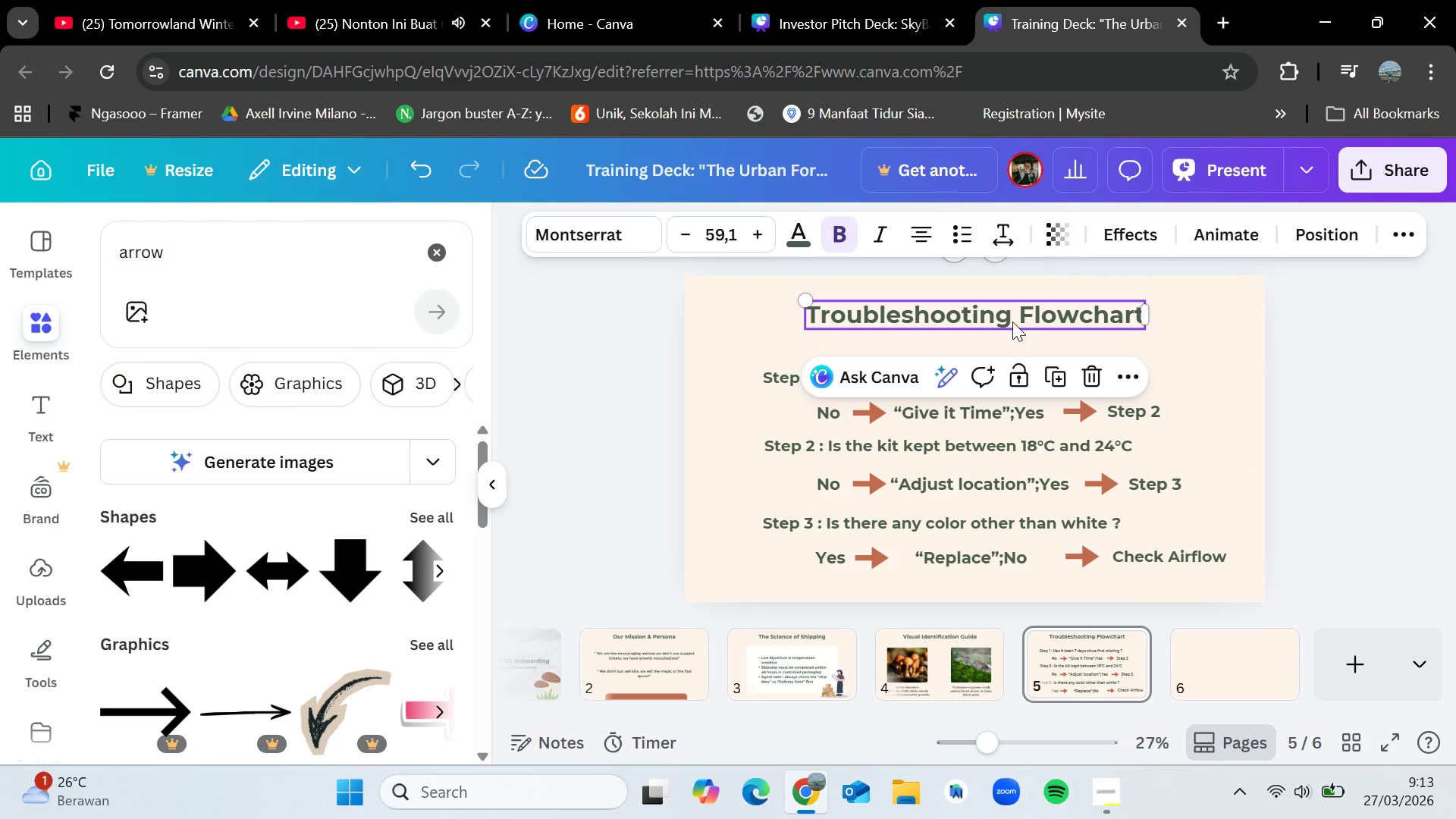 
key(Control+C)
 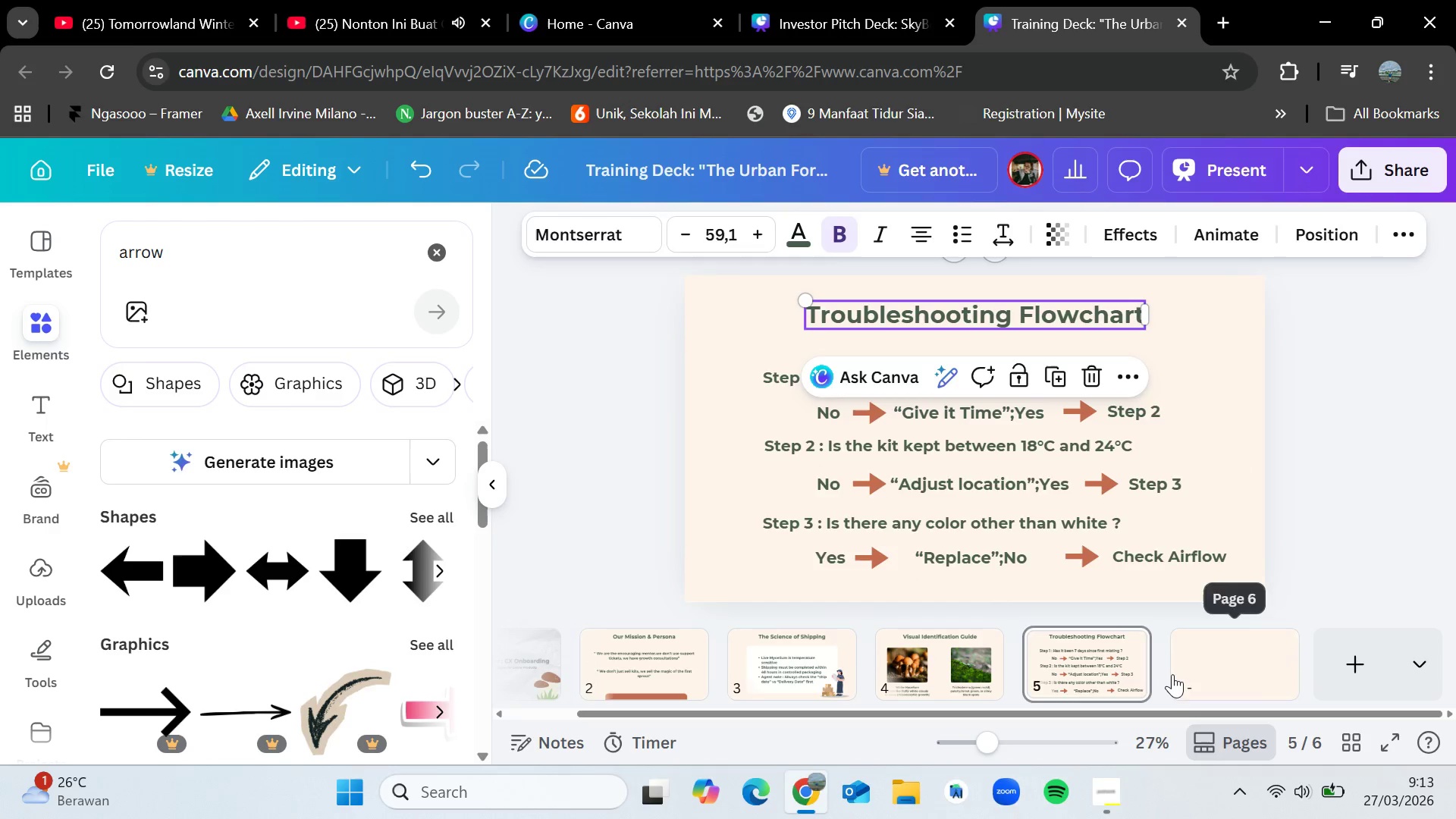 
left_click([1172, 674])
 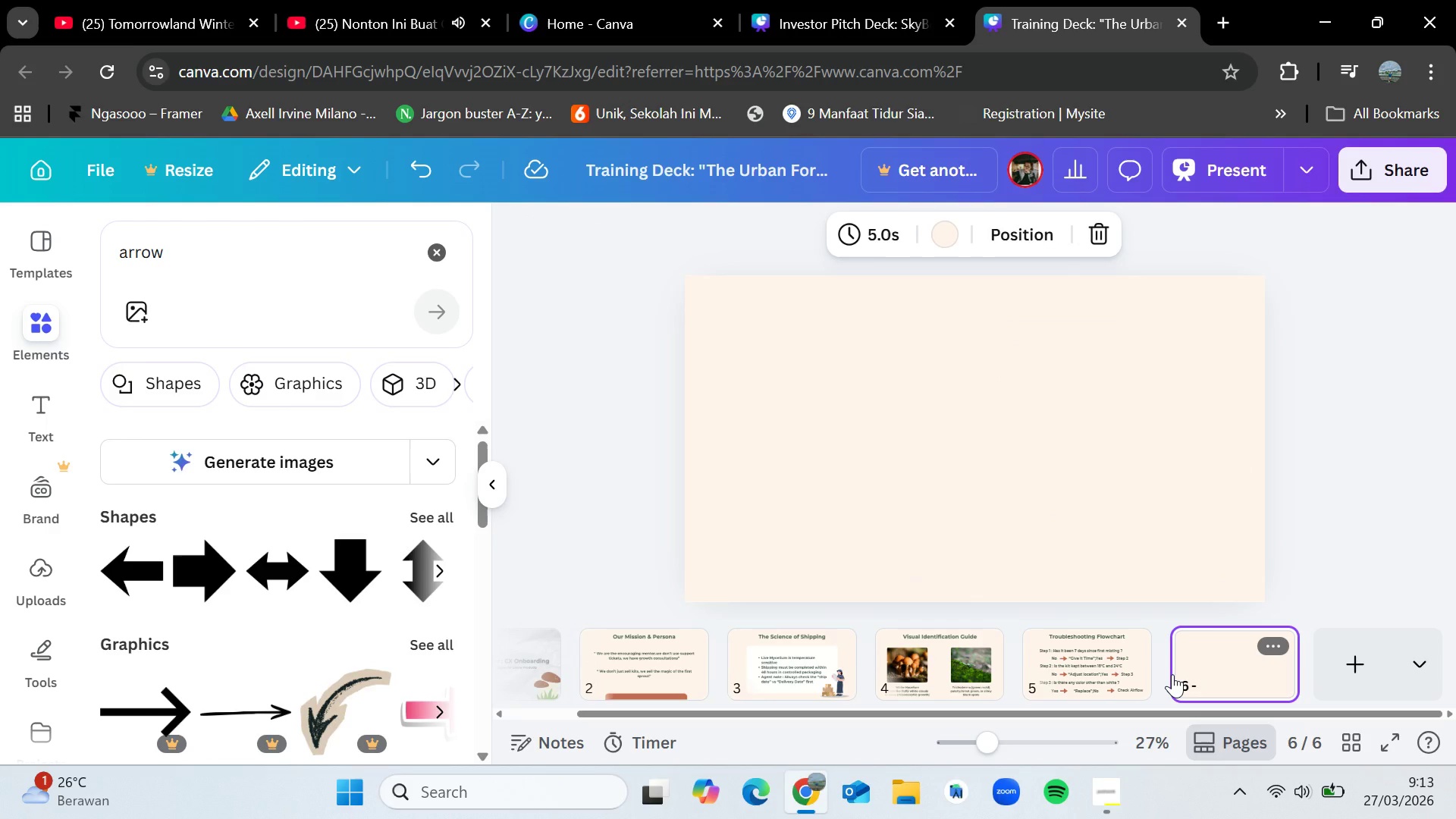 
key(Control+V)
 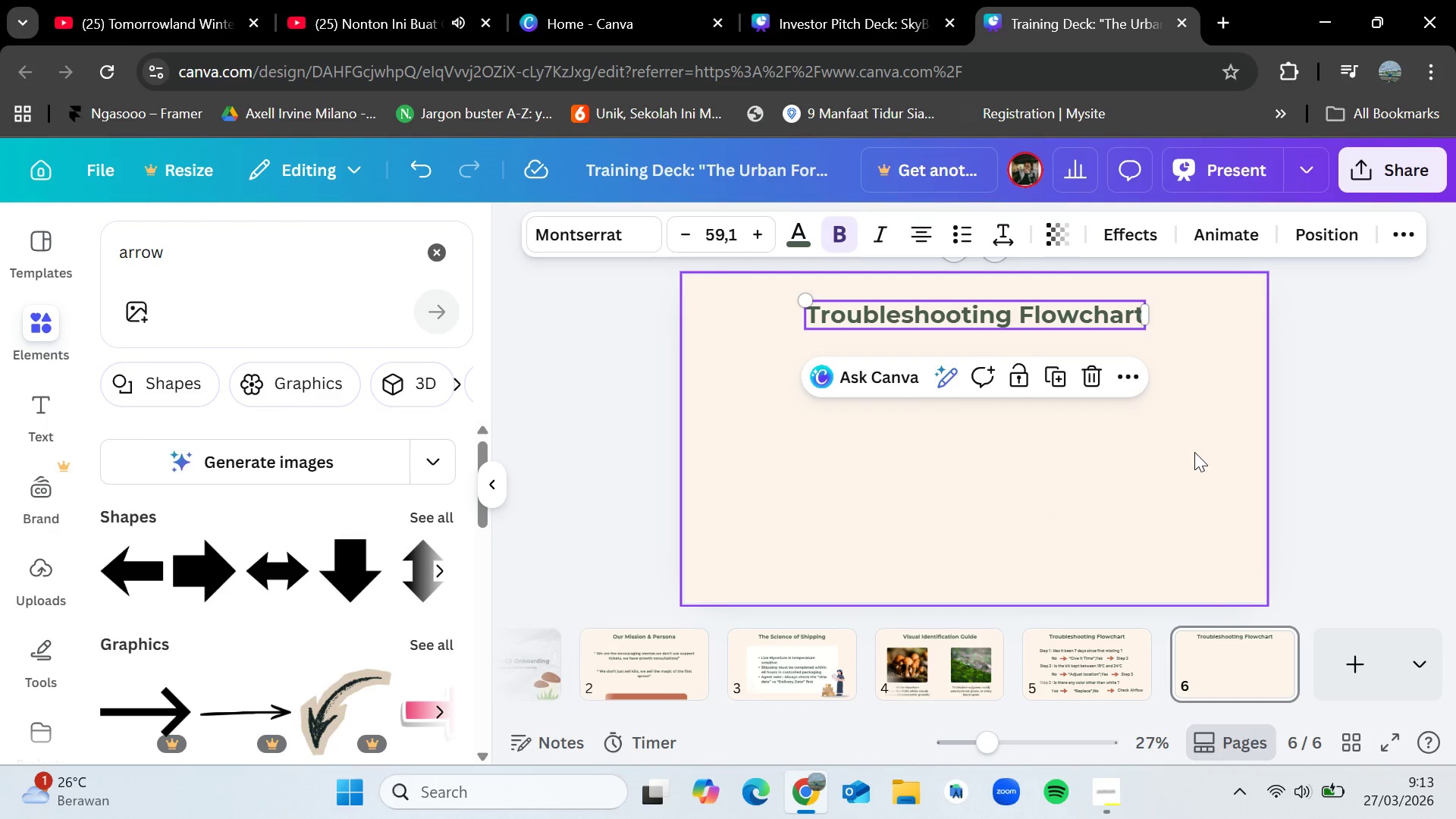 
wait(8.8)
 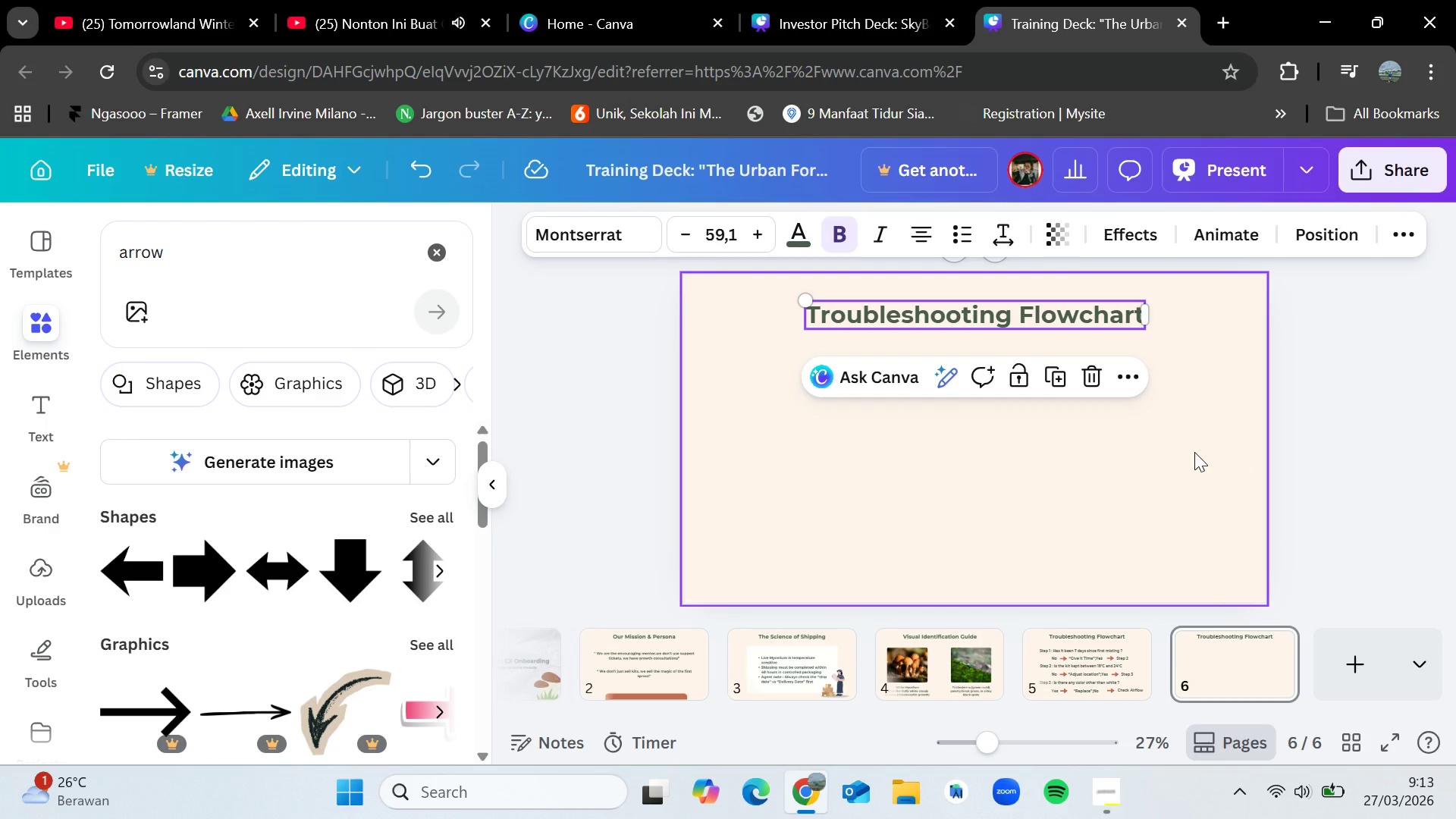 
left_click([1021, 309])
 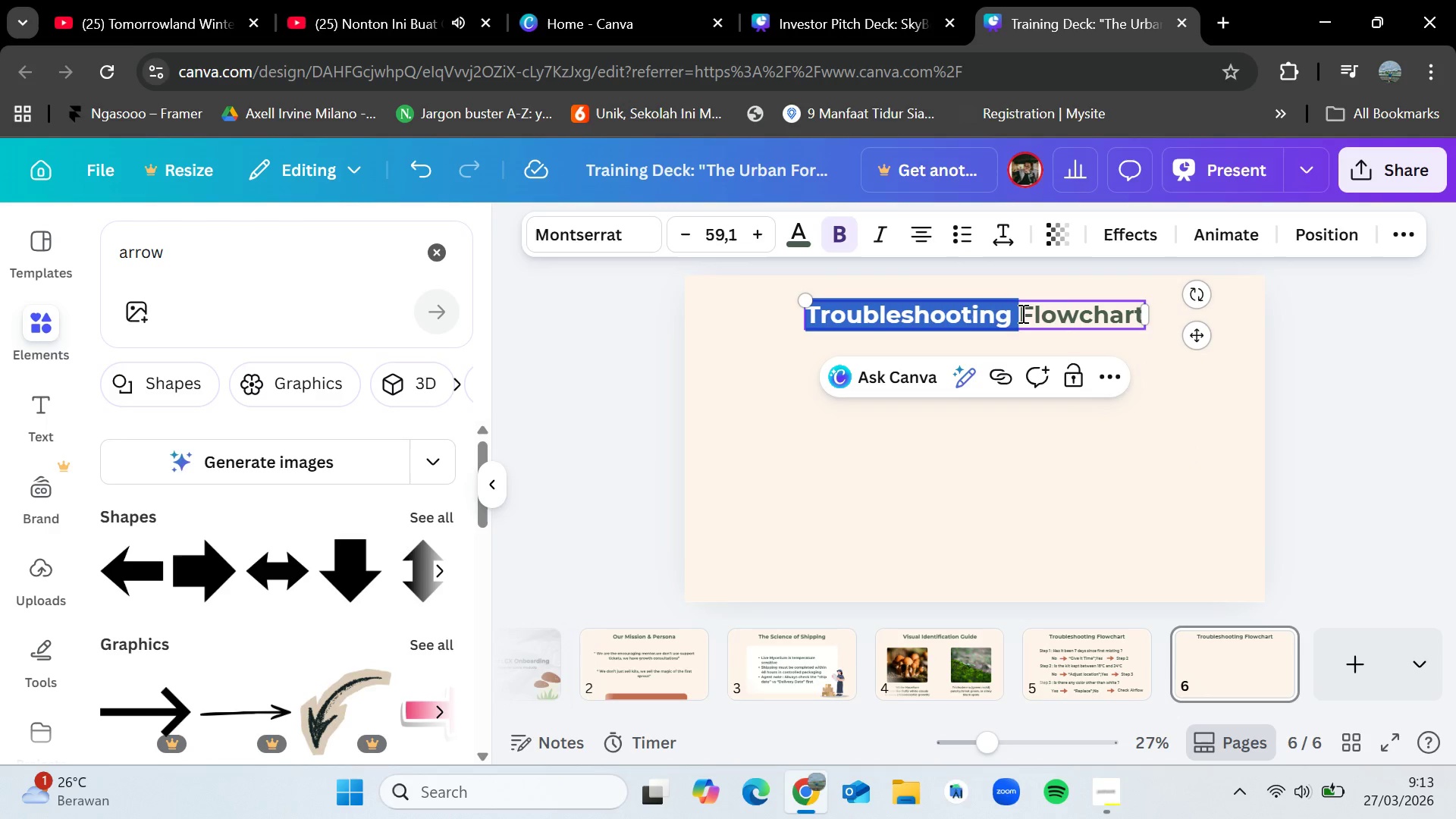 
left_click_drag(start_coordinate=[1021, 309], to_coordinate=[1021, 313])
 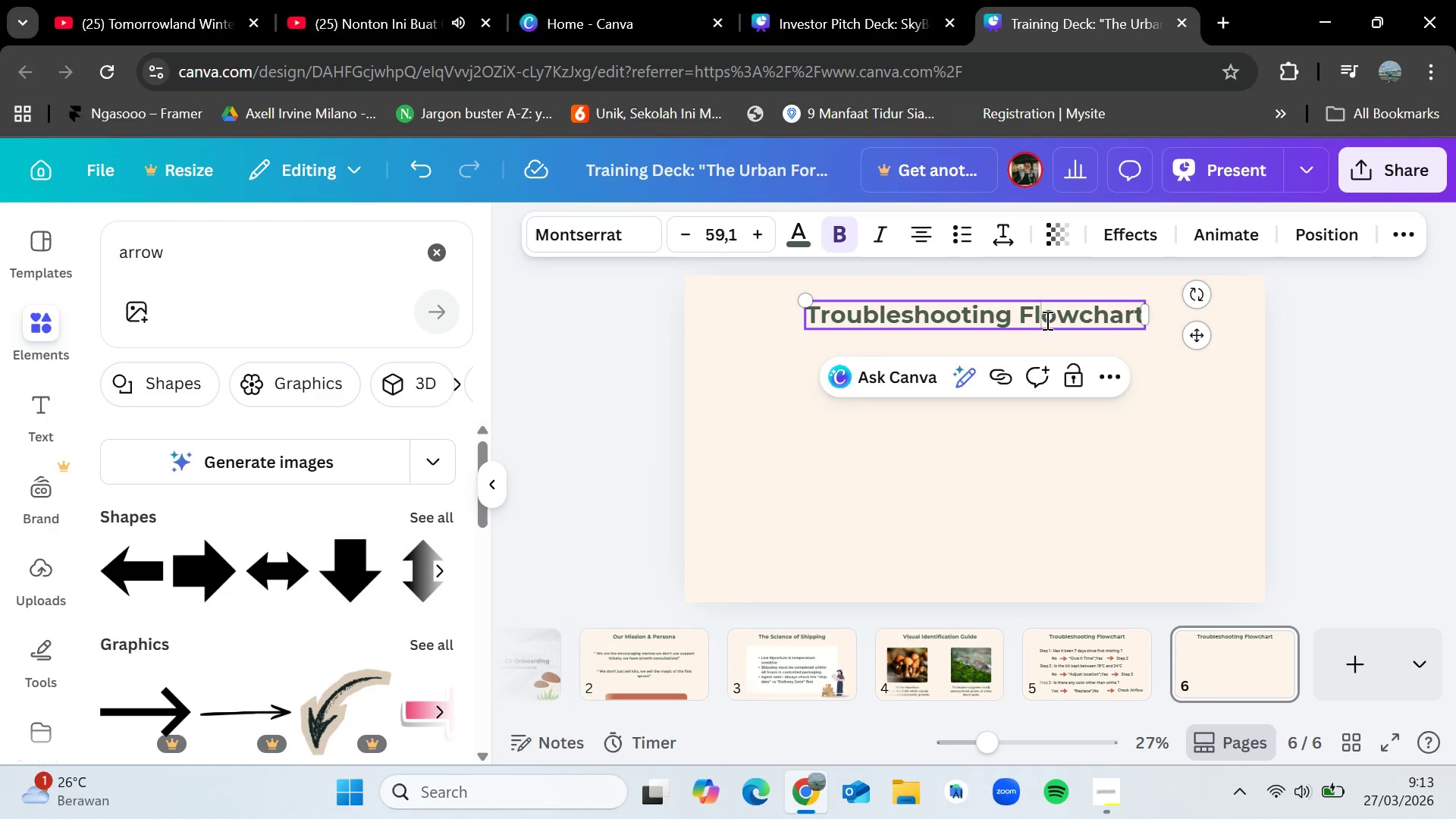 
double_click([1046, 320])
 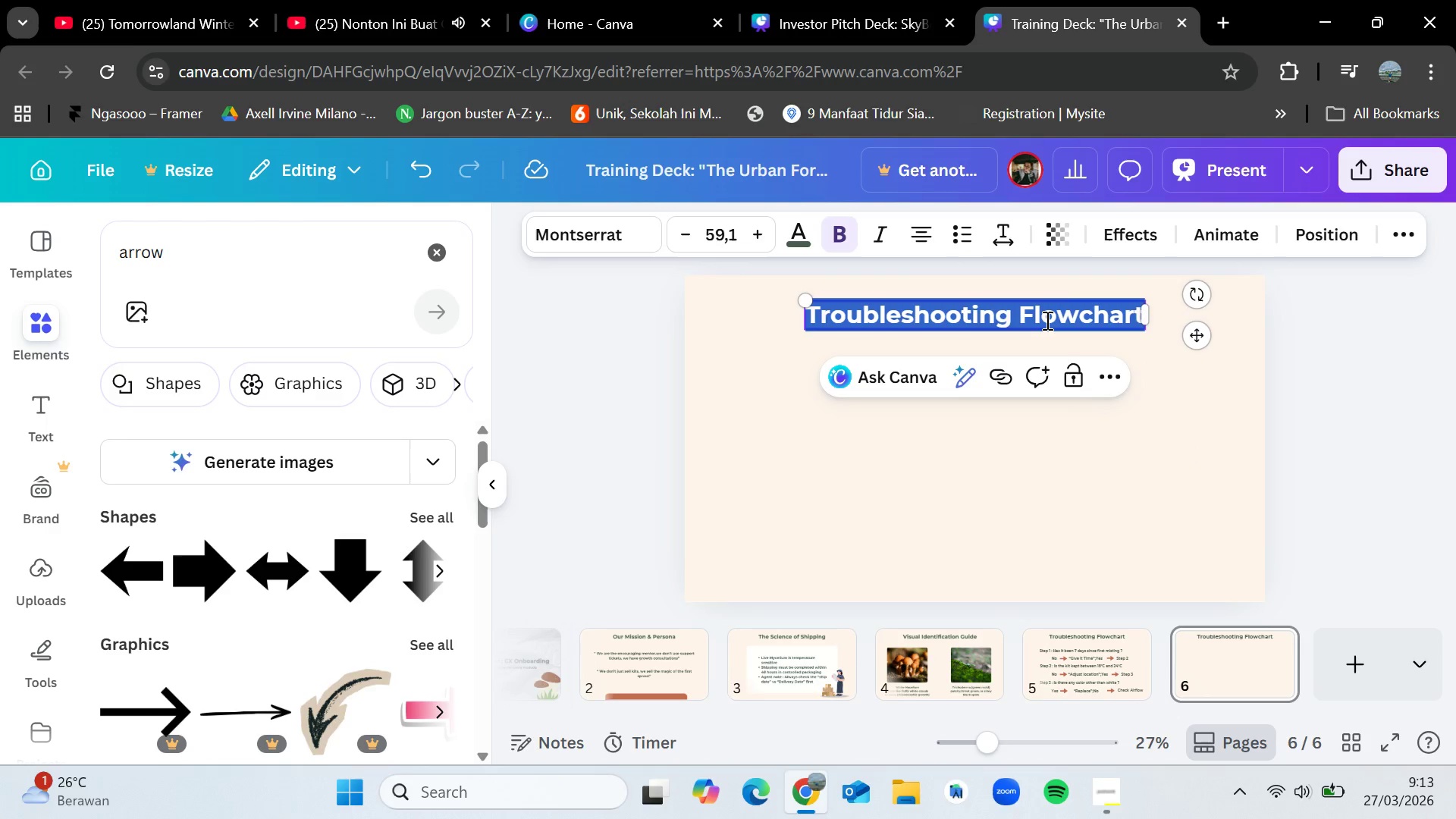 
triple_click([1046, 320])
 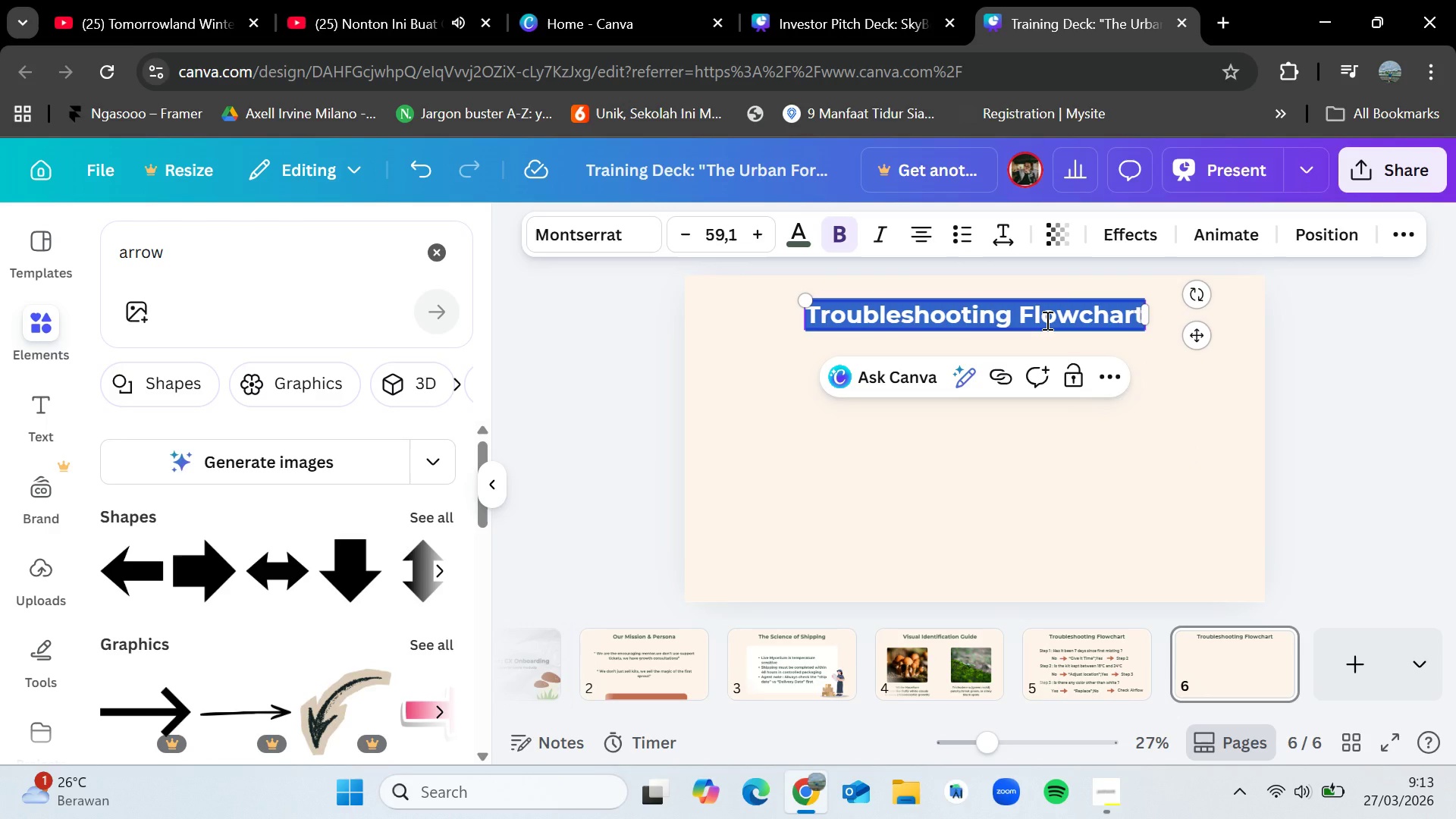 
triple_click([1046, 320])
 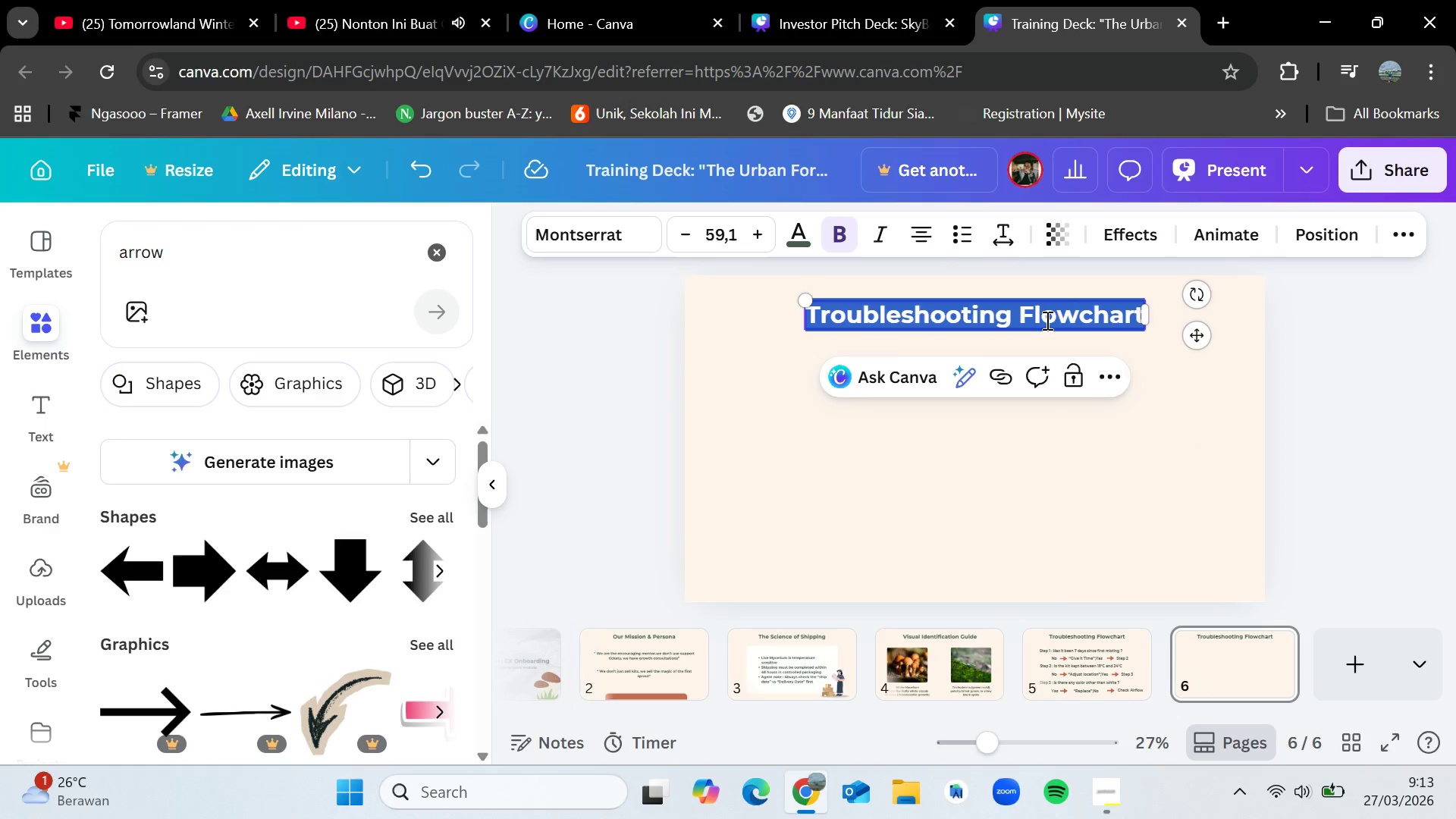 
key(Backspace)
type(Living)
 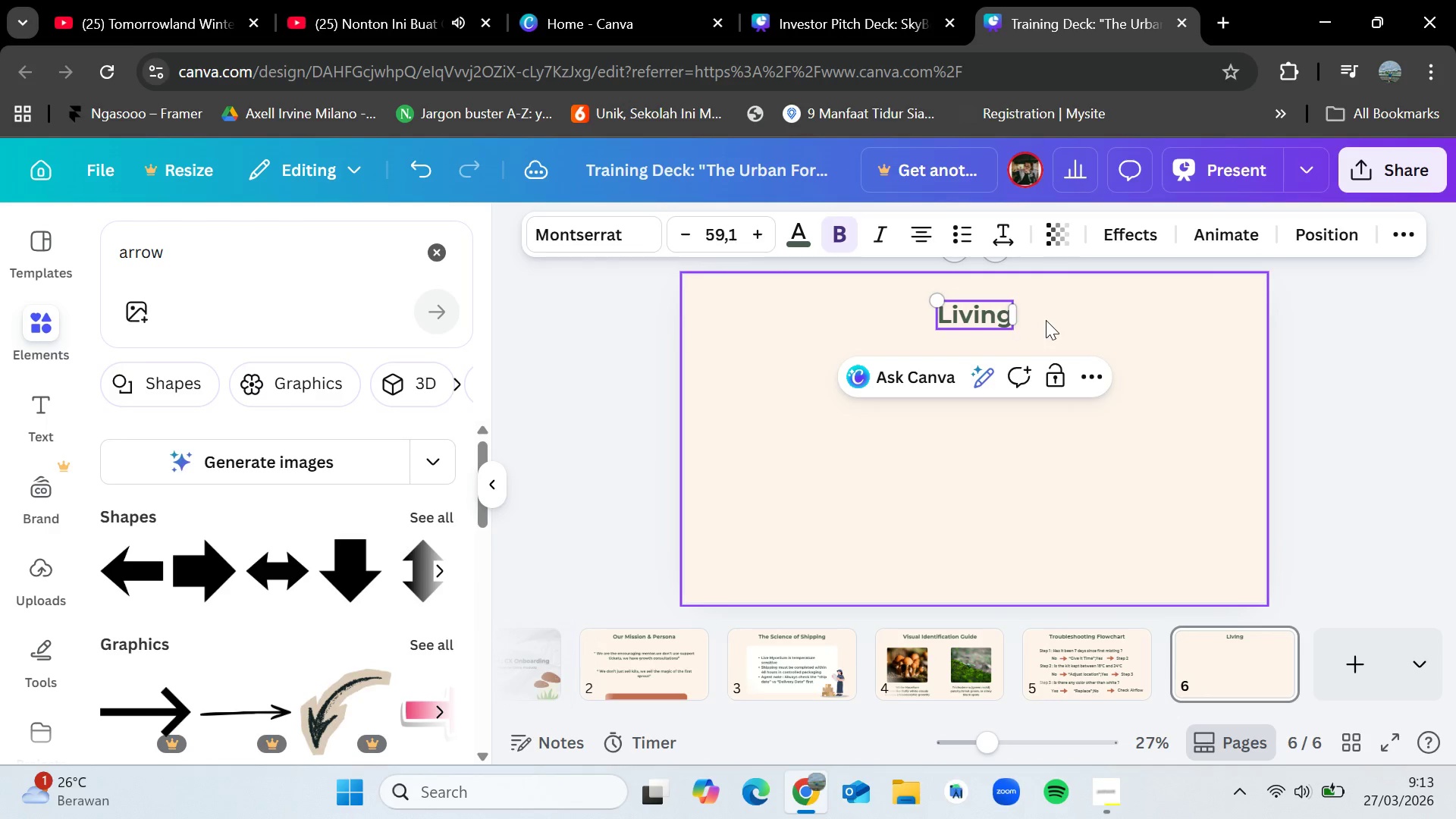 
type( Pro)
key(Backspace)
type(oduct Guarantee)
 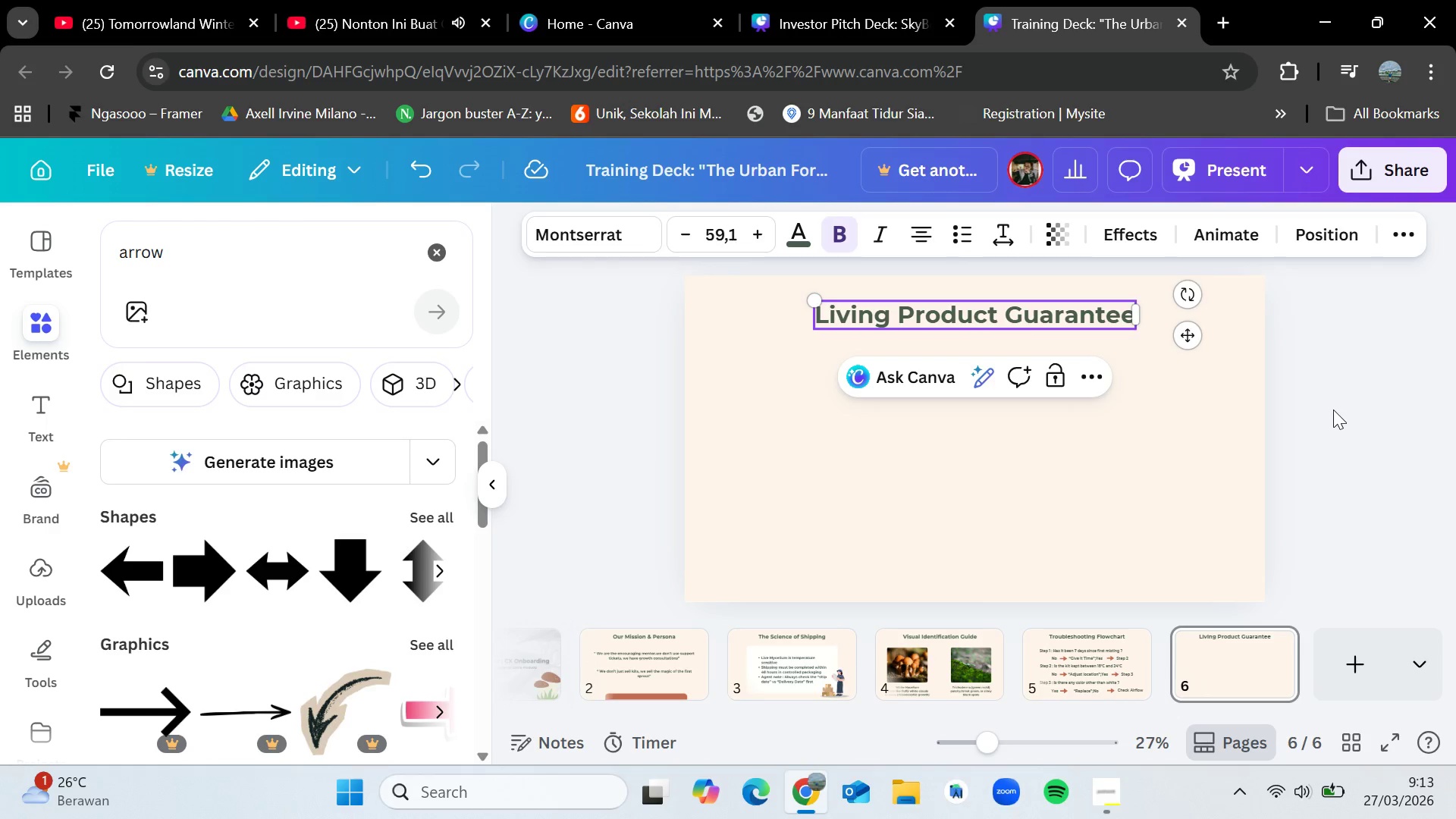 
type( Policy)
 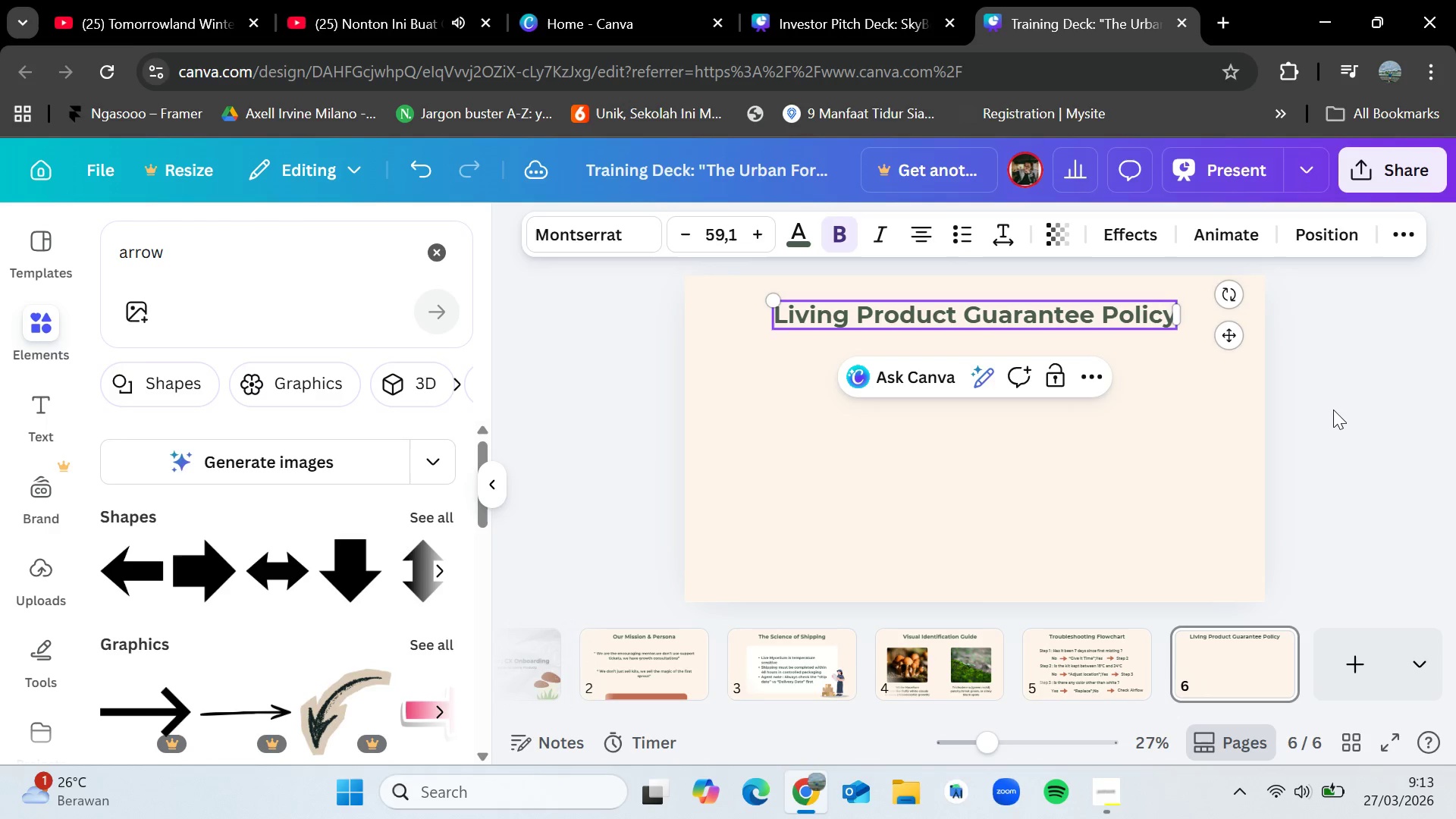 
left_click([1408, 469])
 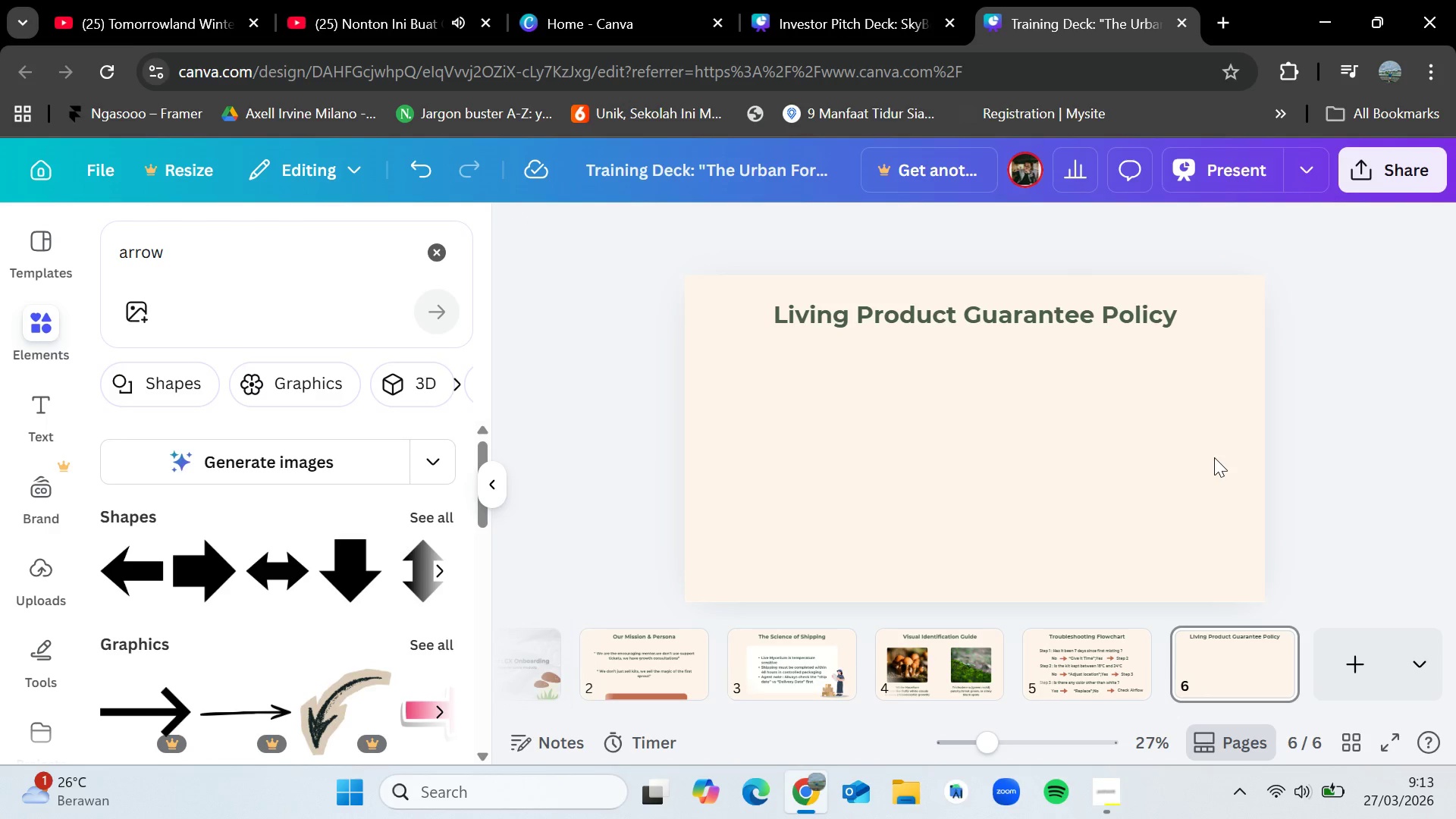 
wait(6.94)
 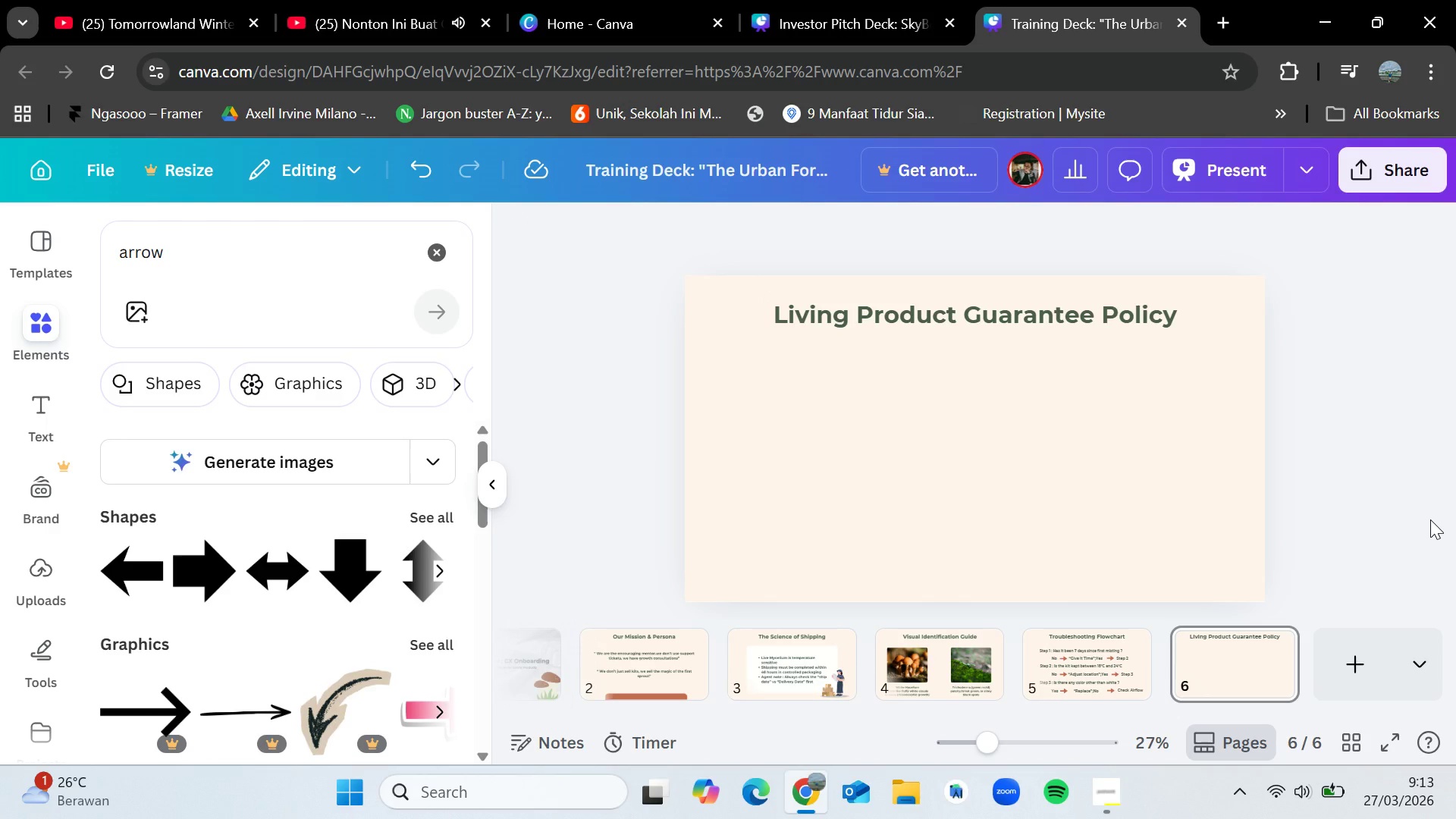 
double_click([296, 249])
 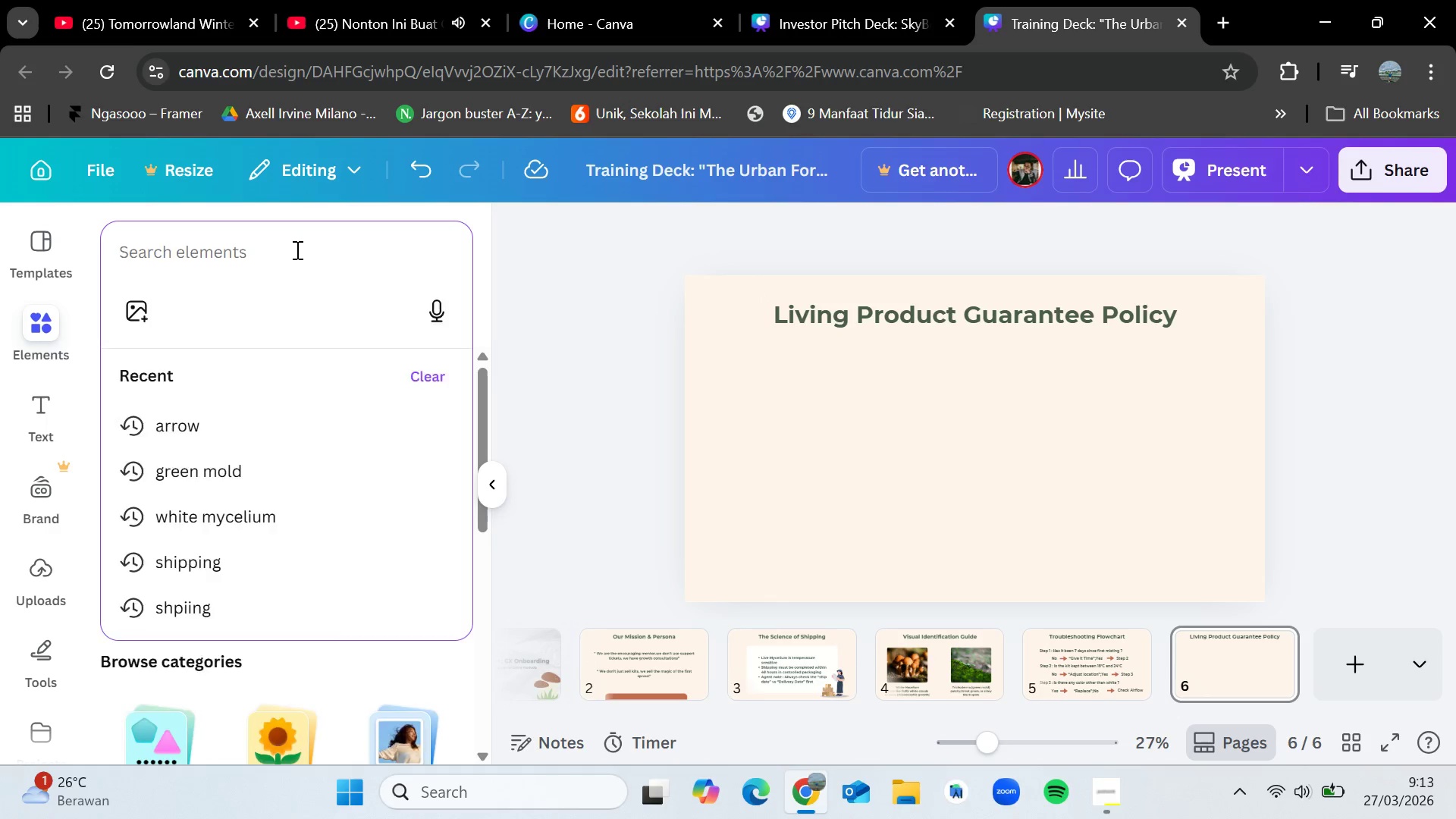 
type(tabel)
key(Backspace)
key(Backspace)
type(le)
 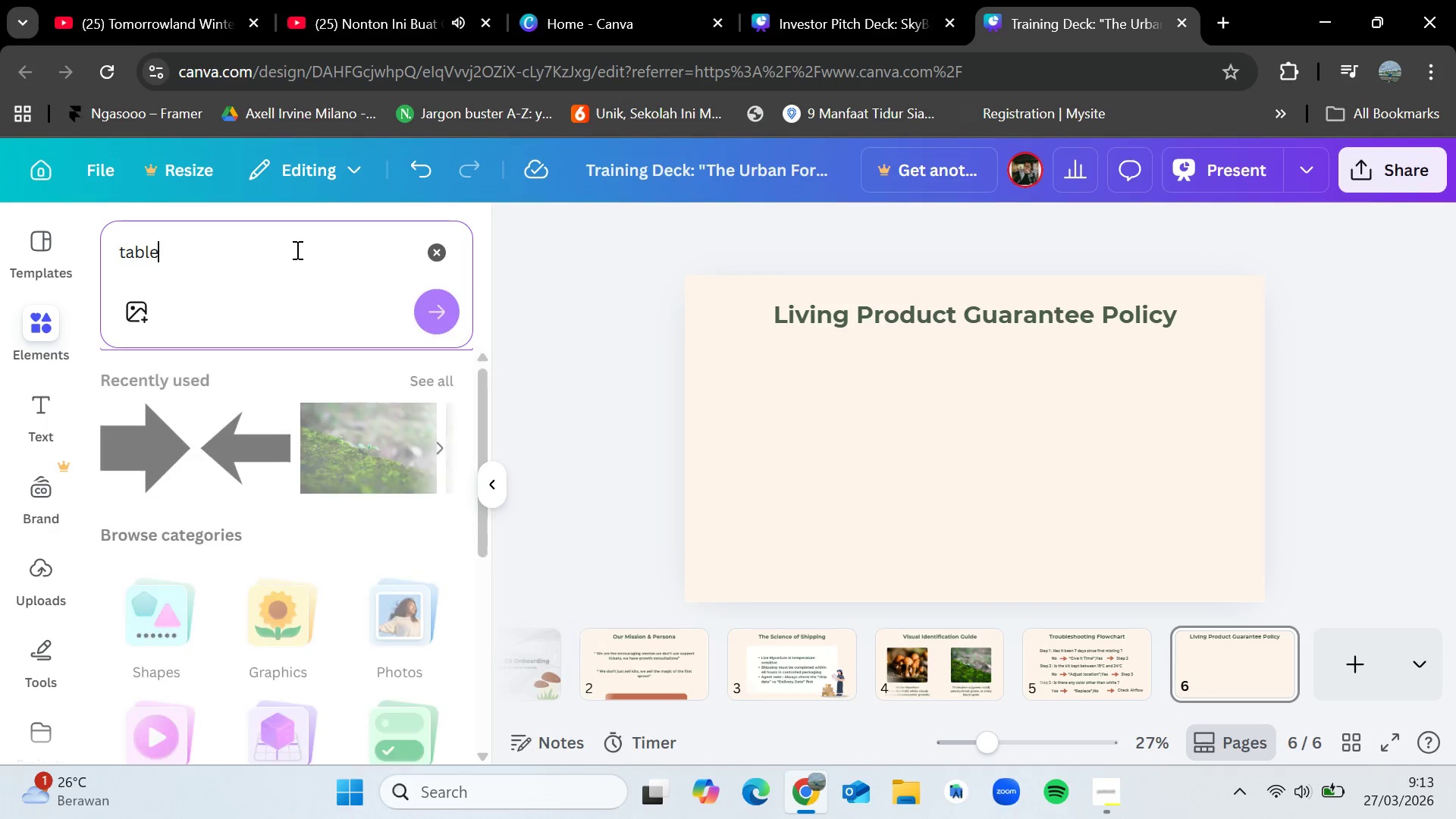 
key(Enter)
 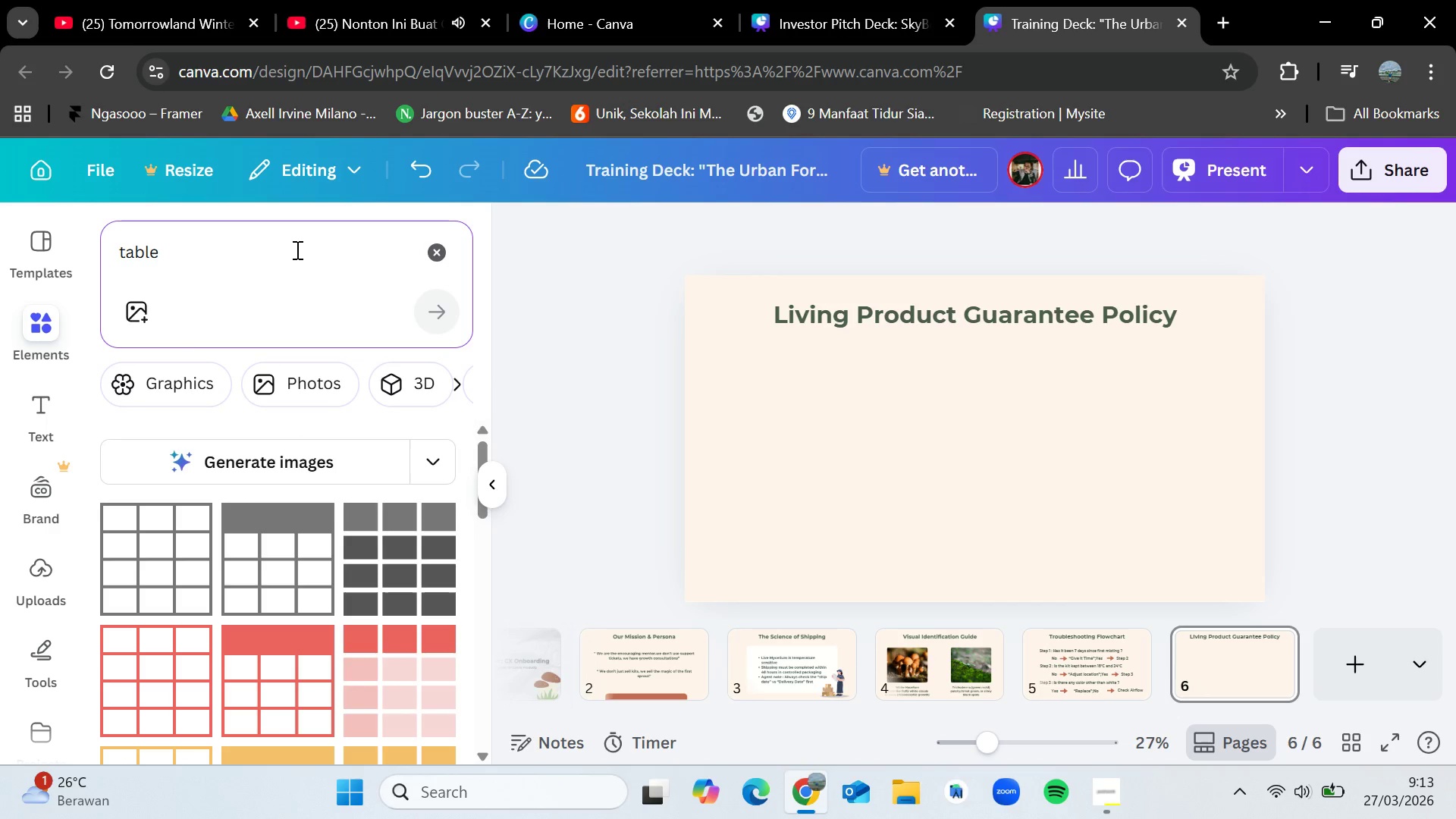 
wait(8.31)
 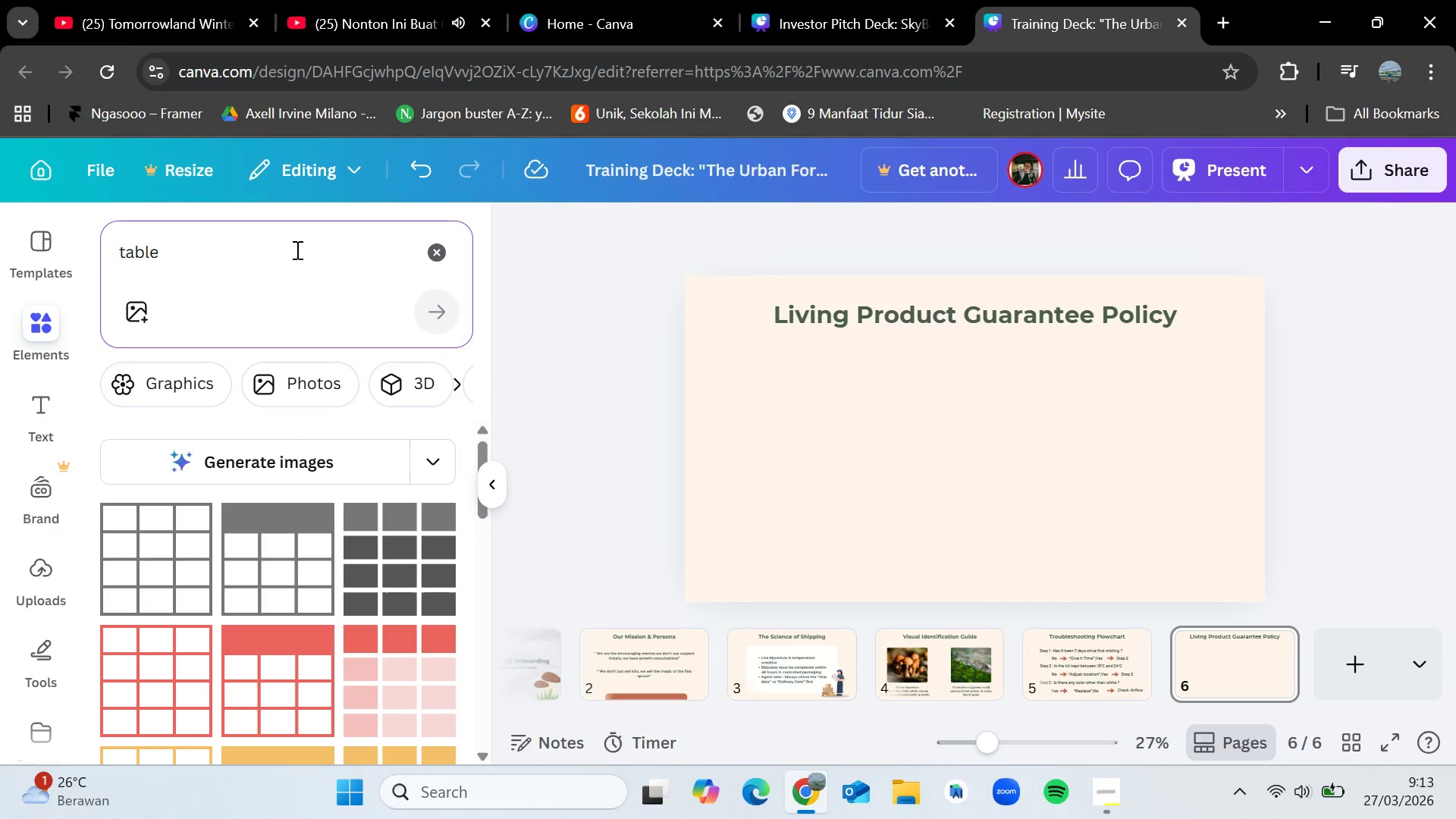 
scroll: coordinate [213, 633], scroll_direction: down, amount: 4.0
 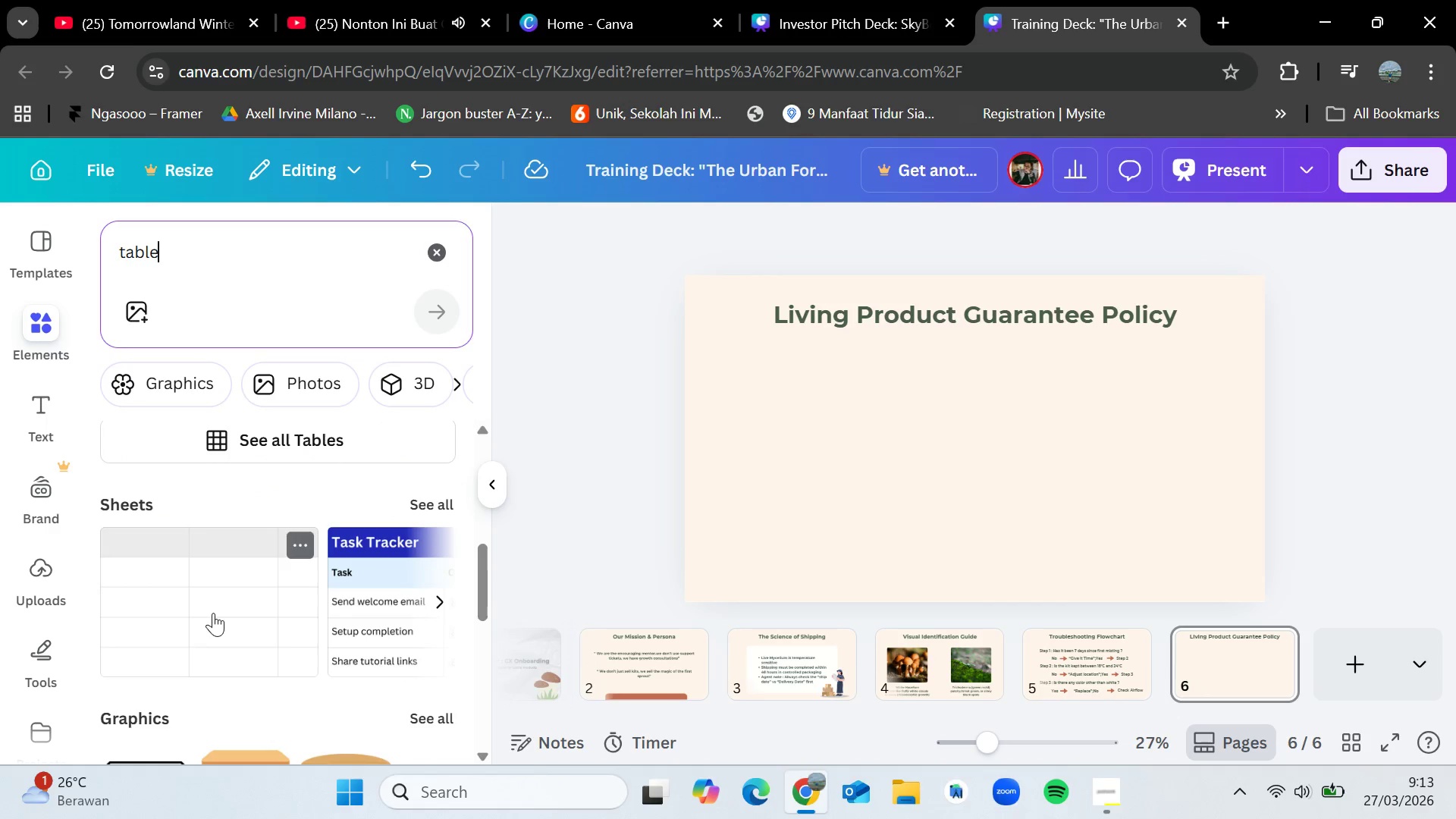 
left_click_drag(start_coordinate=[213, 613], to_coordinate=[855, 420])
 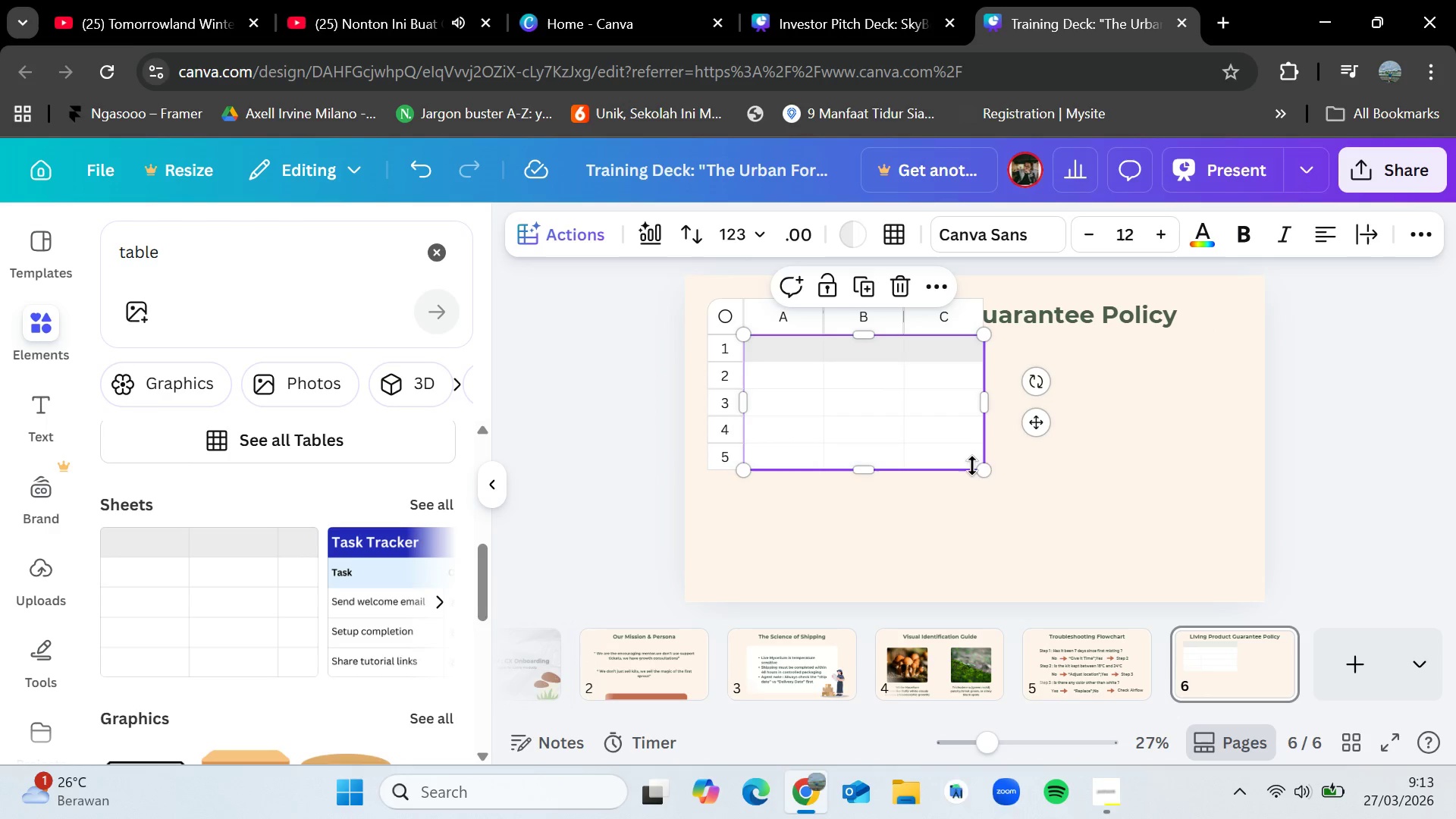 
left_click_drag(start_coordinate=[981, 468], to_coordinate=[1188, 578])
 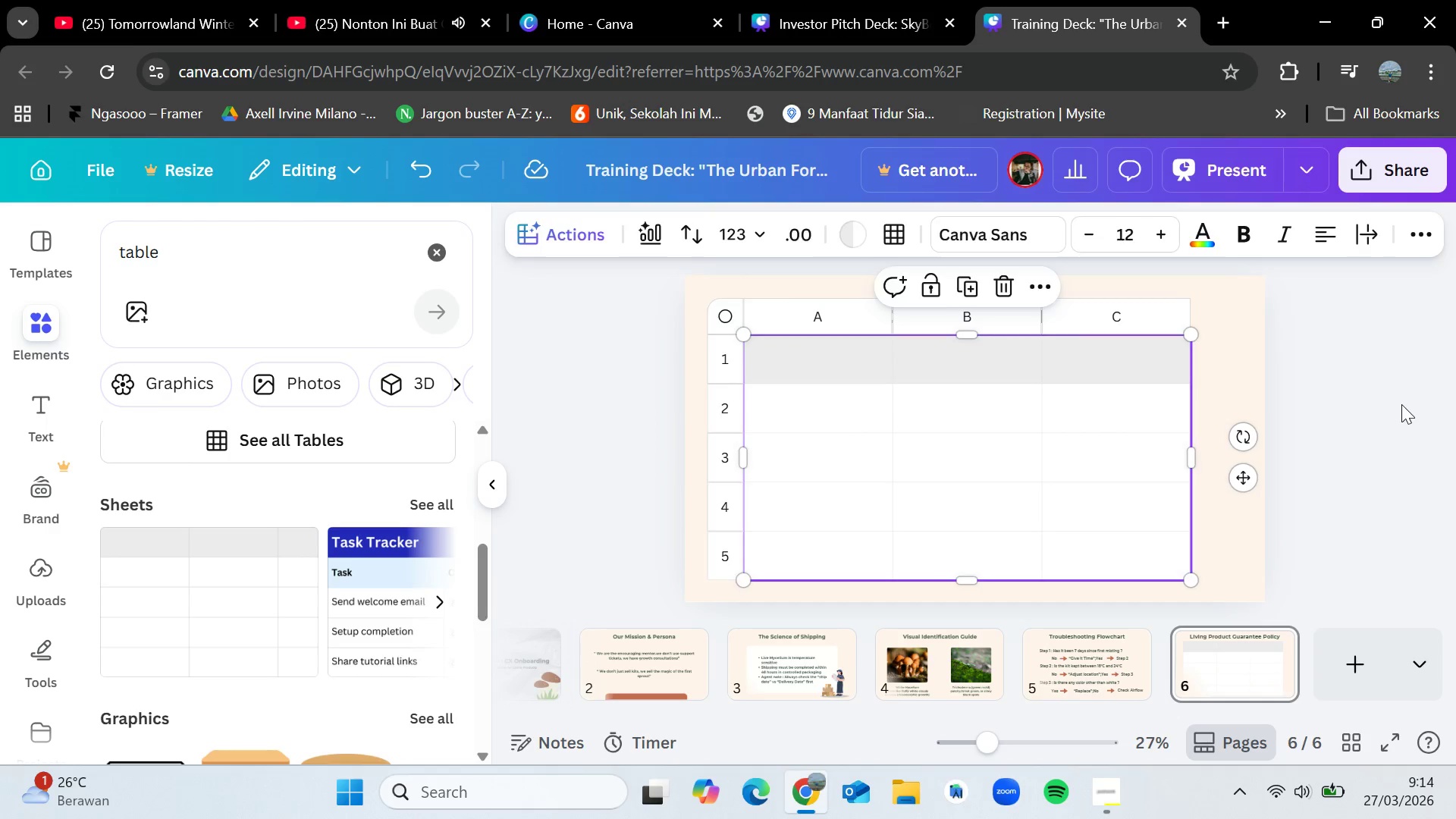 
left_click([1401, 404])
 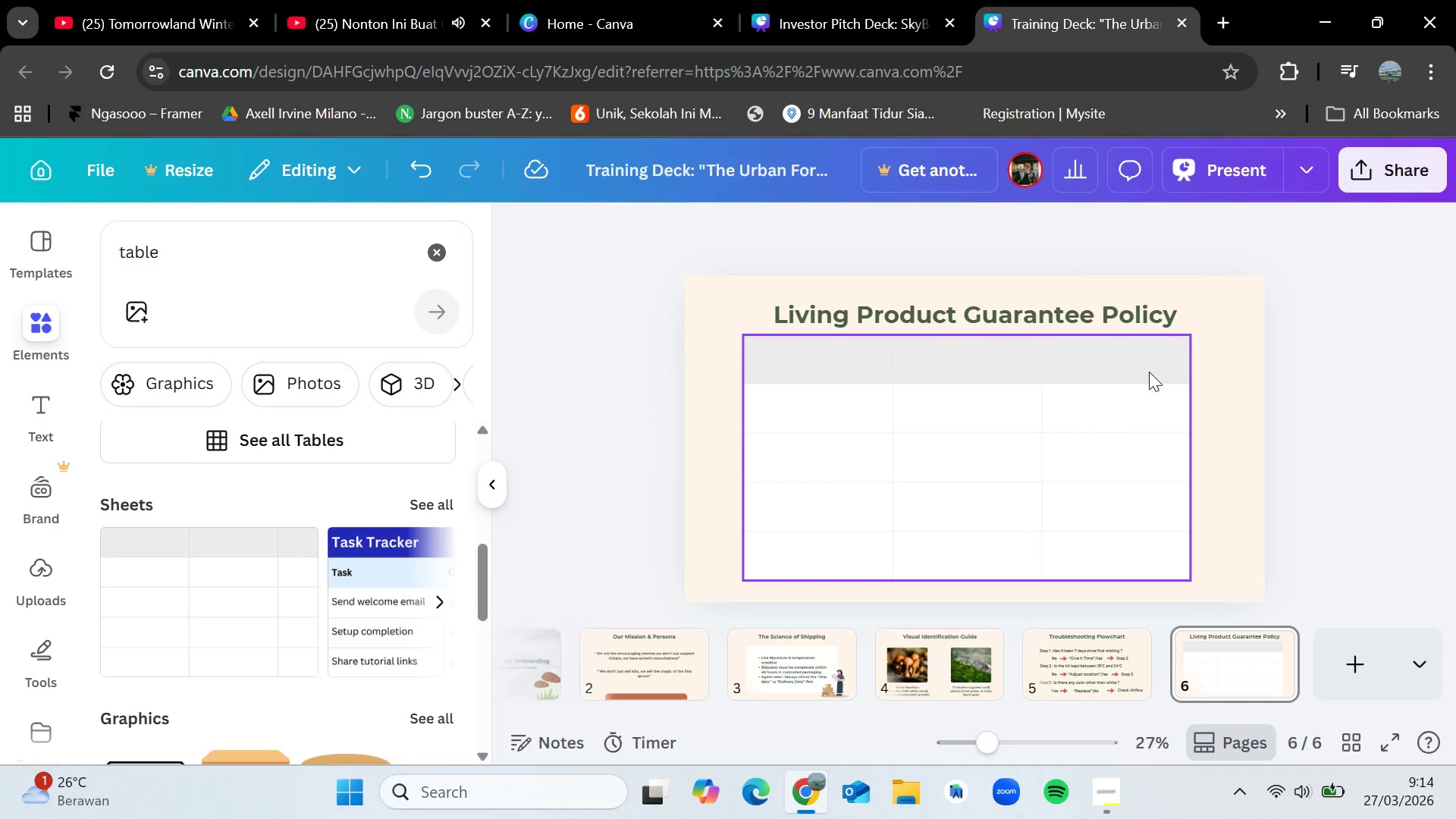 
left_click_drag(start_coordinate=[1149, 364], to_coordinate=[1125, 540])
 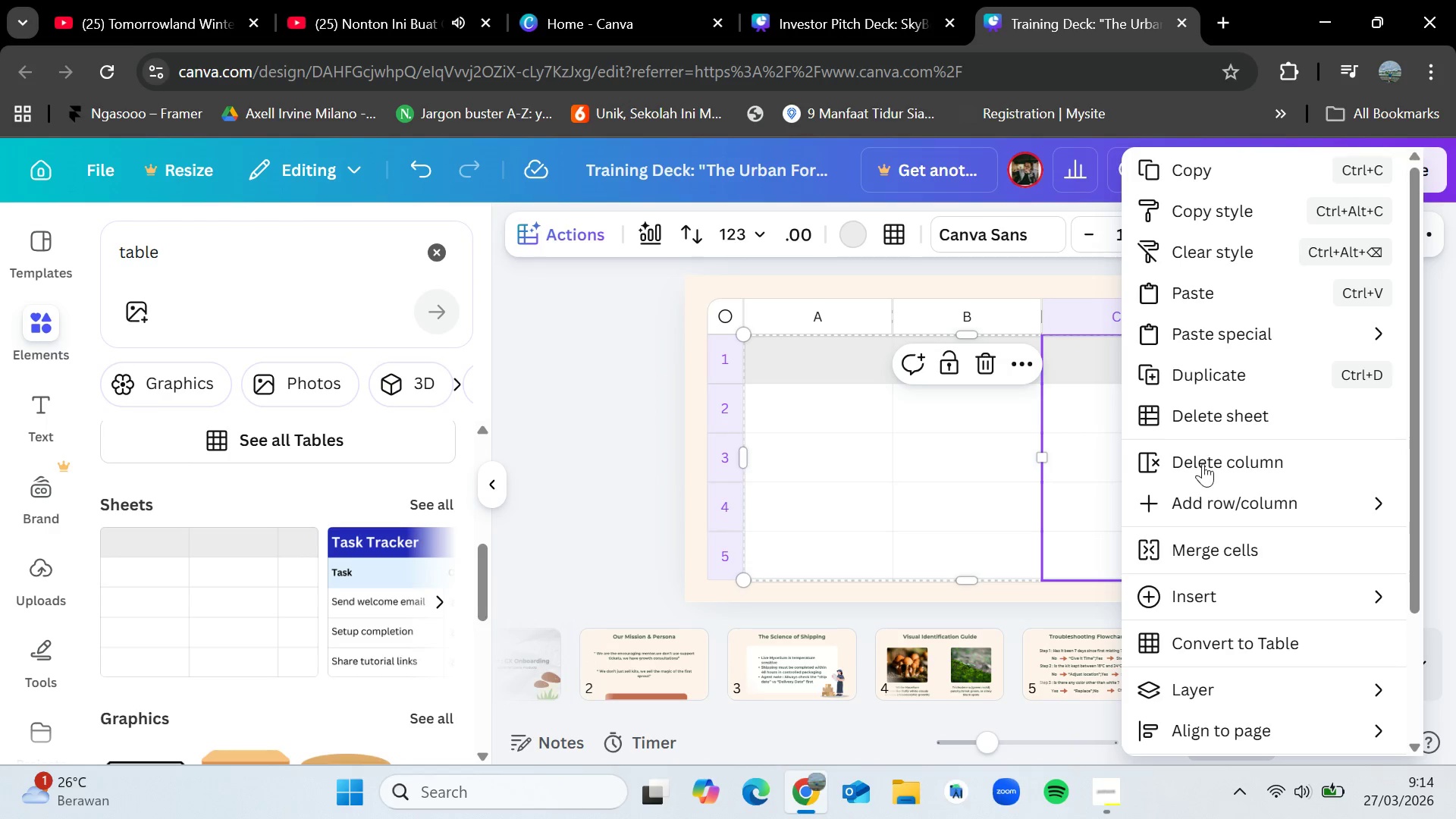 
left_click([1203, 462])
 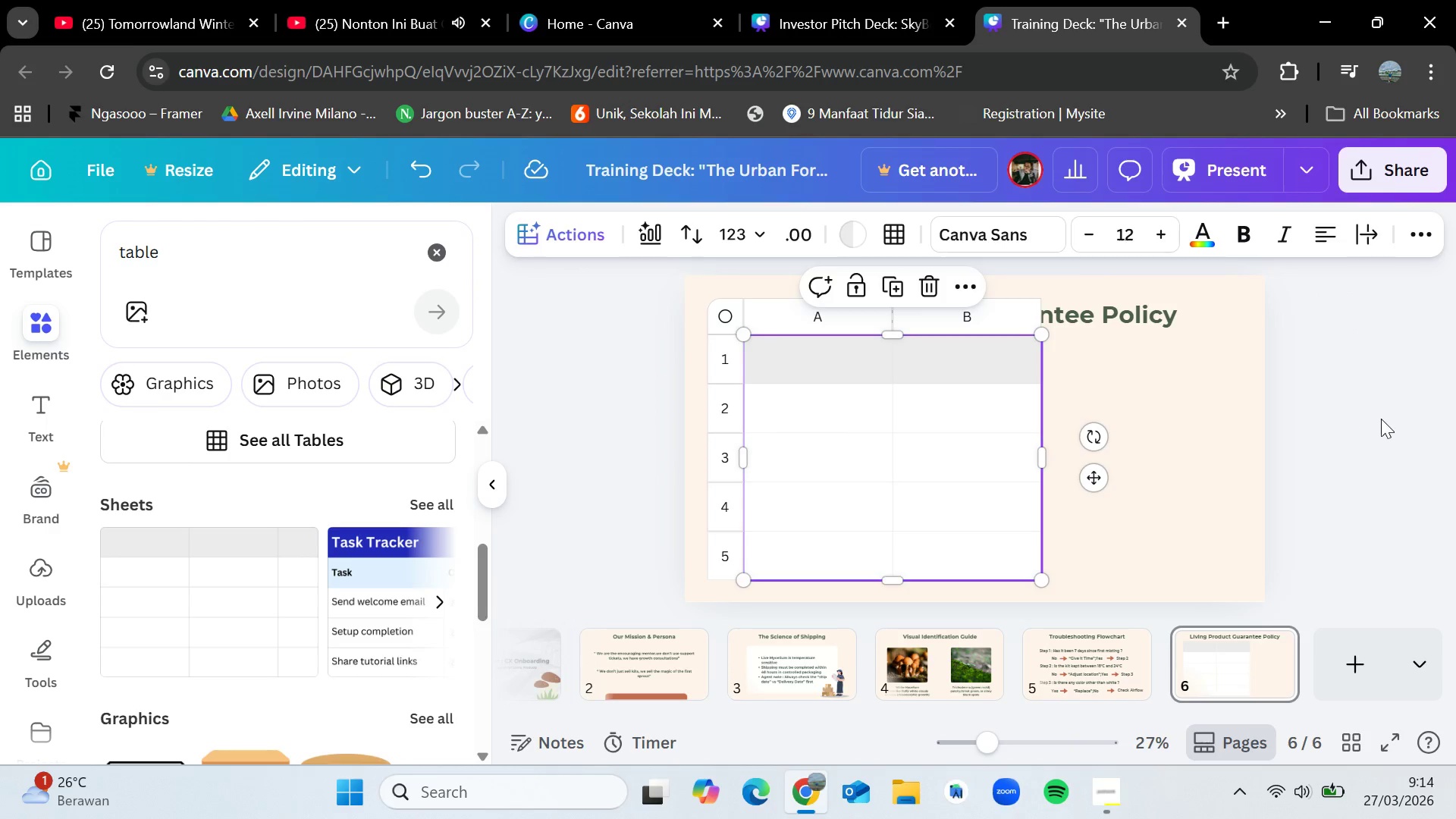 
left_click([1382, 419])
 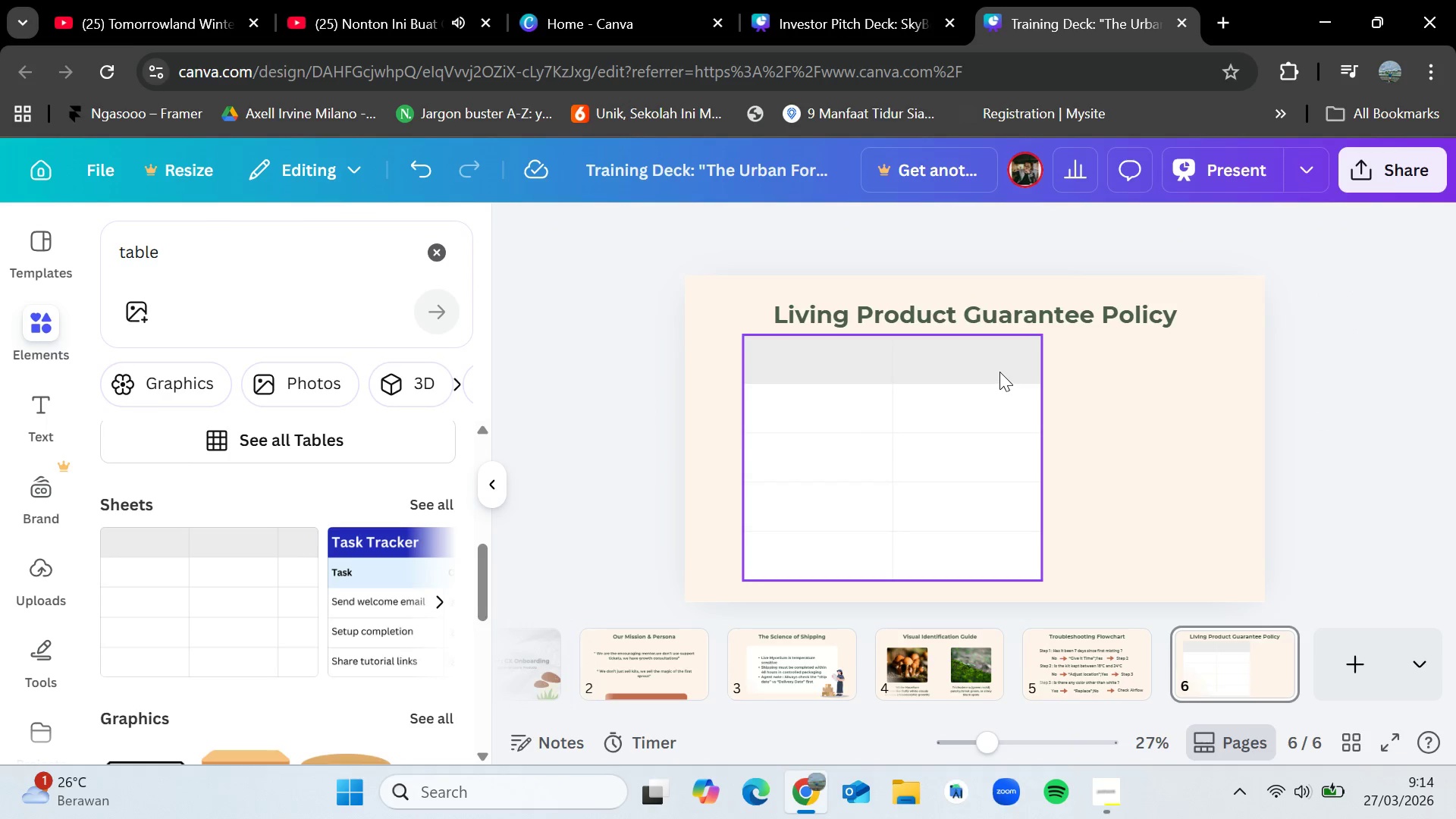 
left_click_drag(start_coordinate=[999, 372], to_coordinate=[1050, 388])
 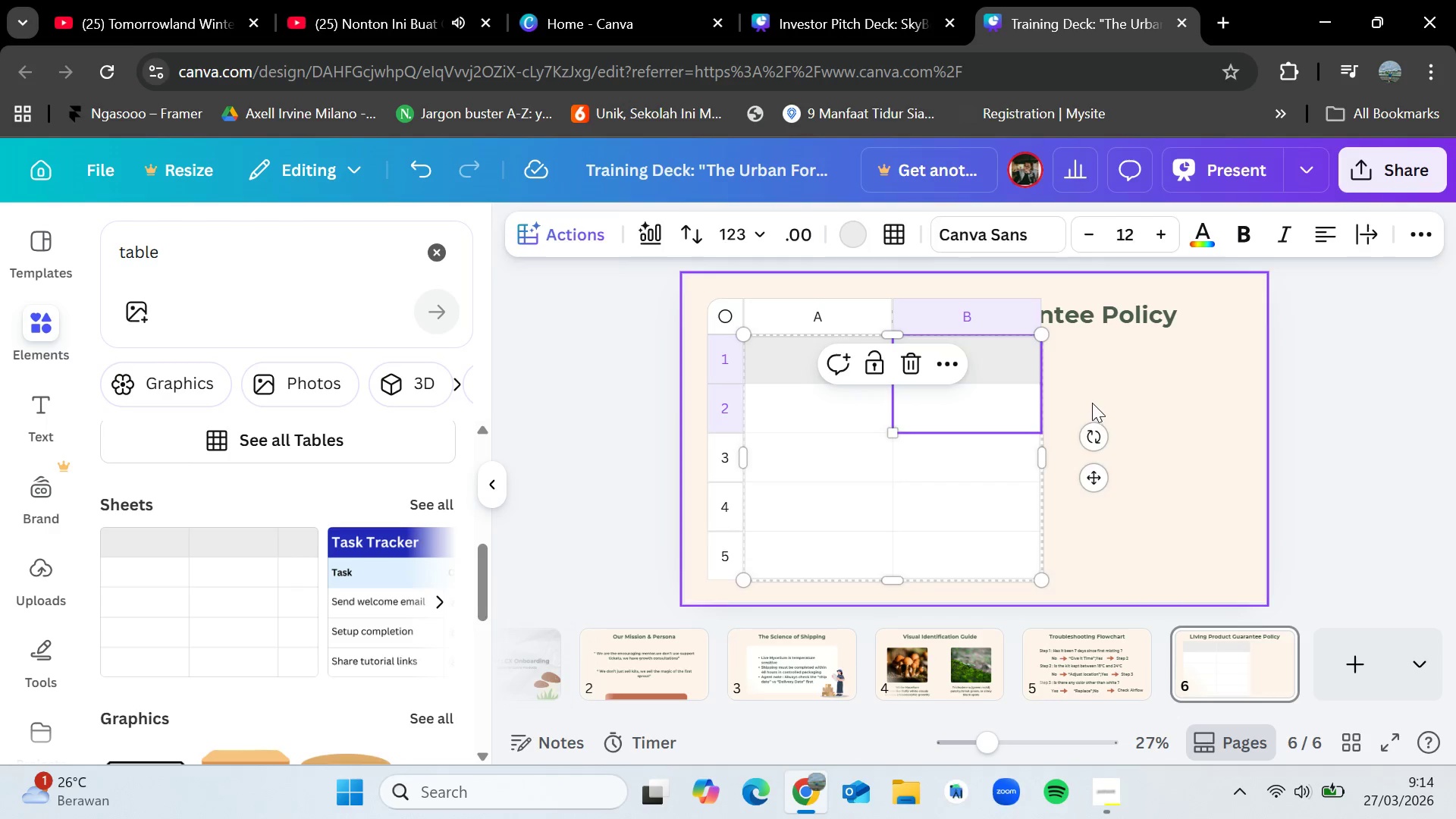 
left_click([1092, 404])
 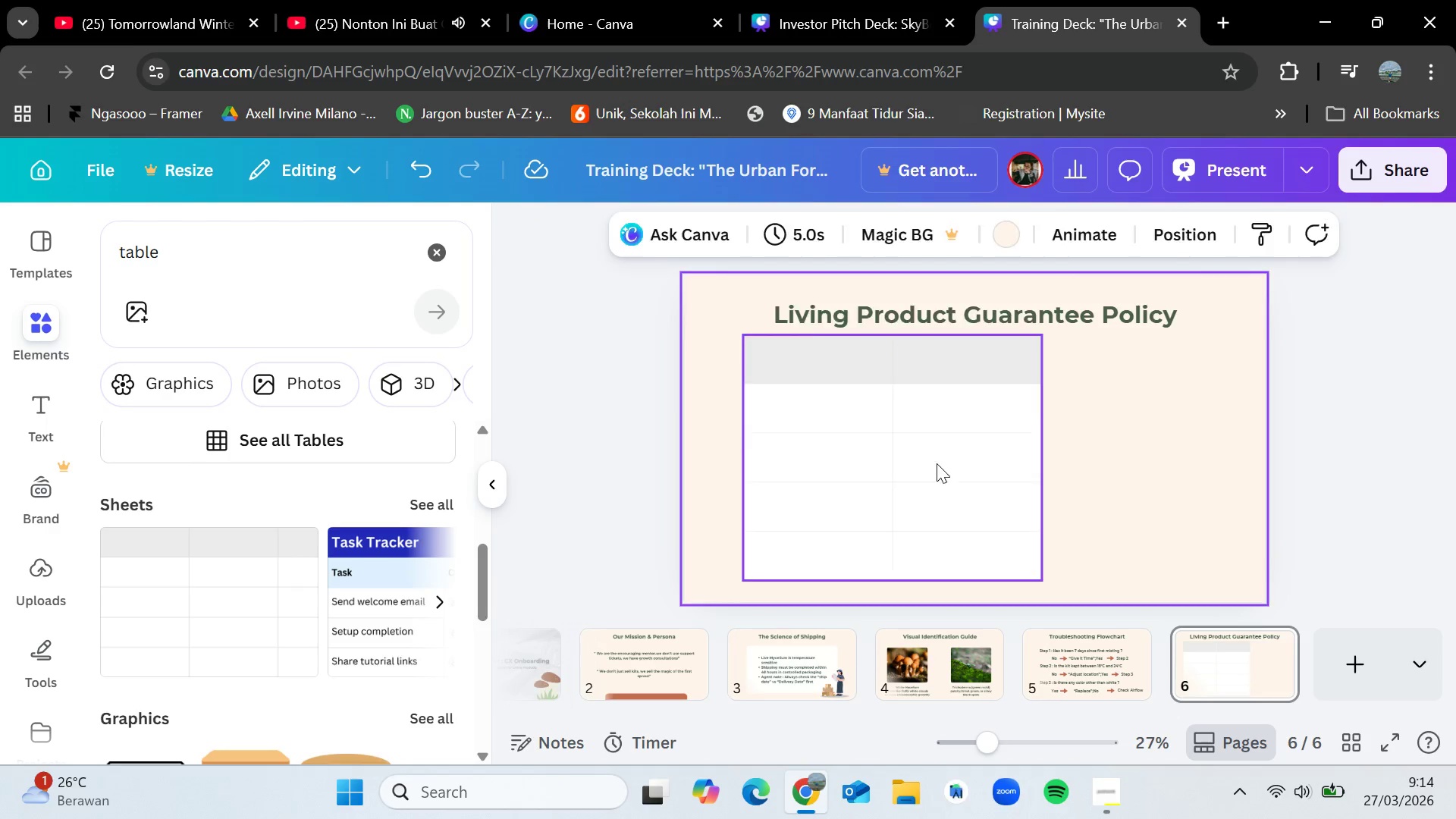 
left_click_drag(start_coordinate=[924, 462], to_coordinate=[981, 469])
 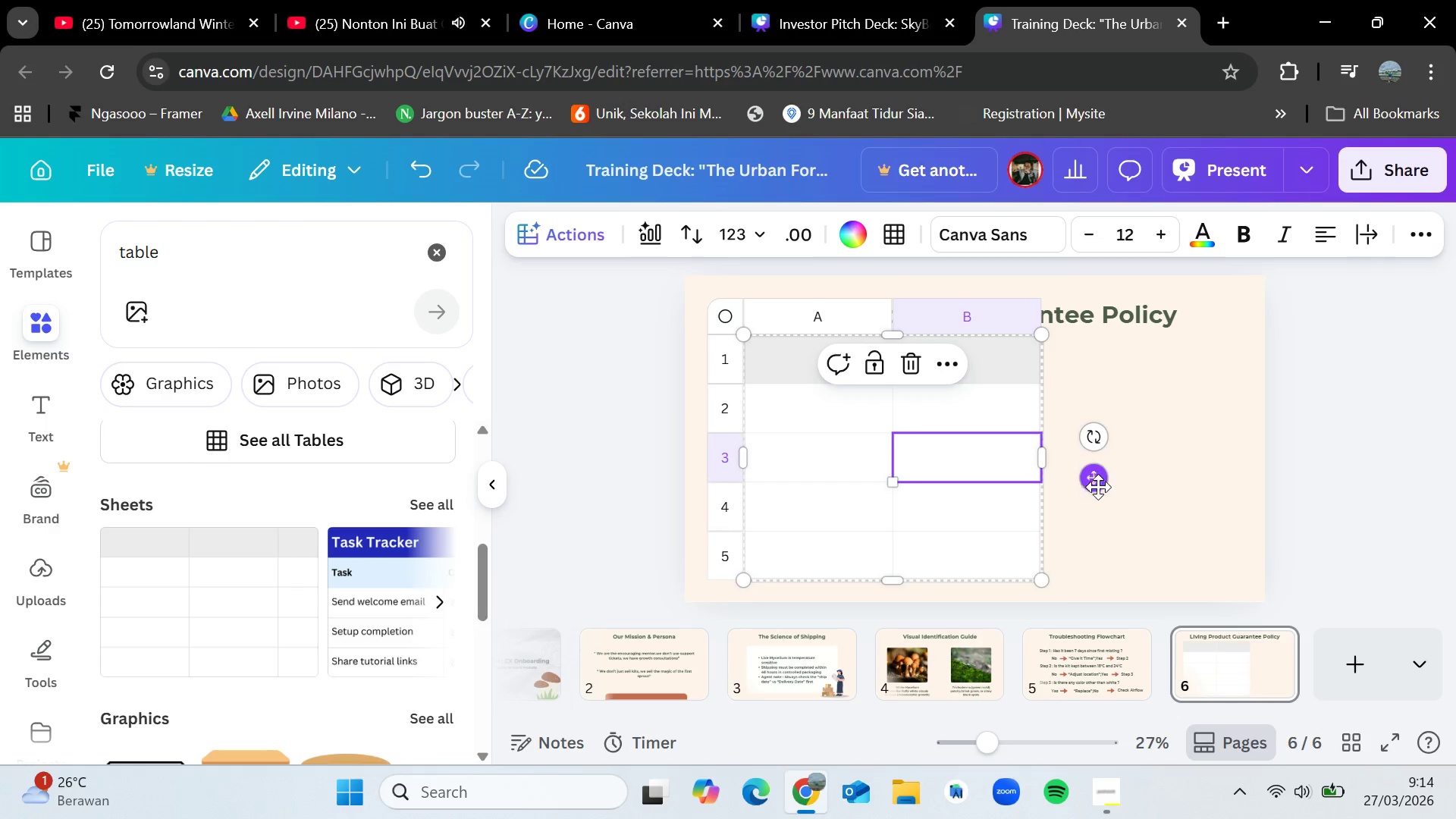 
left_click_drag(start_coordinate=[1095, 484], to_coordinate=[1178, 494])
 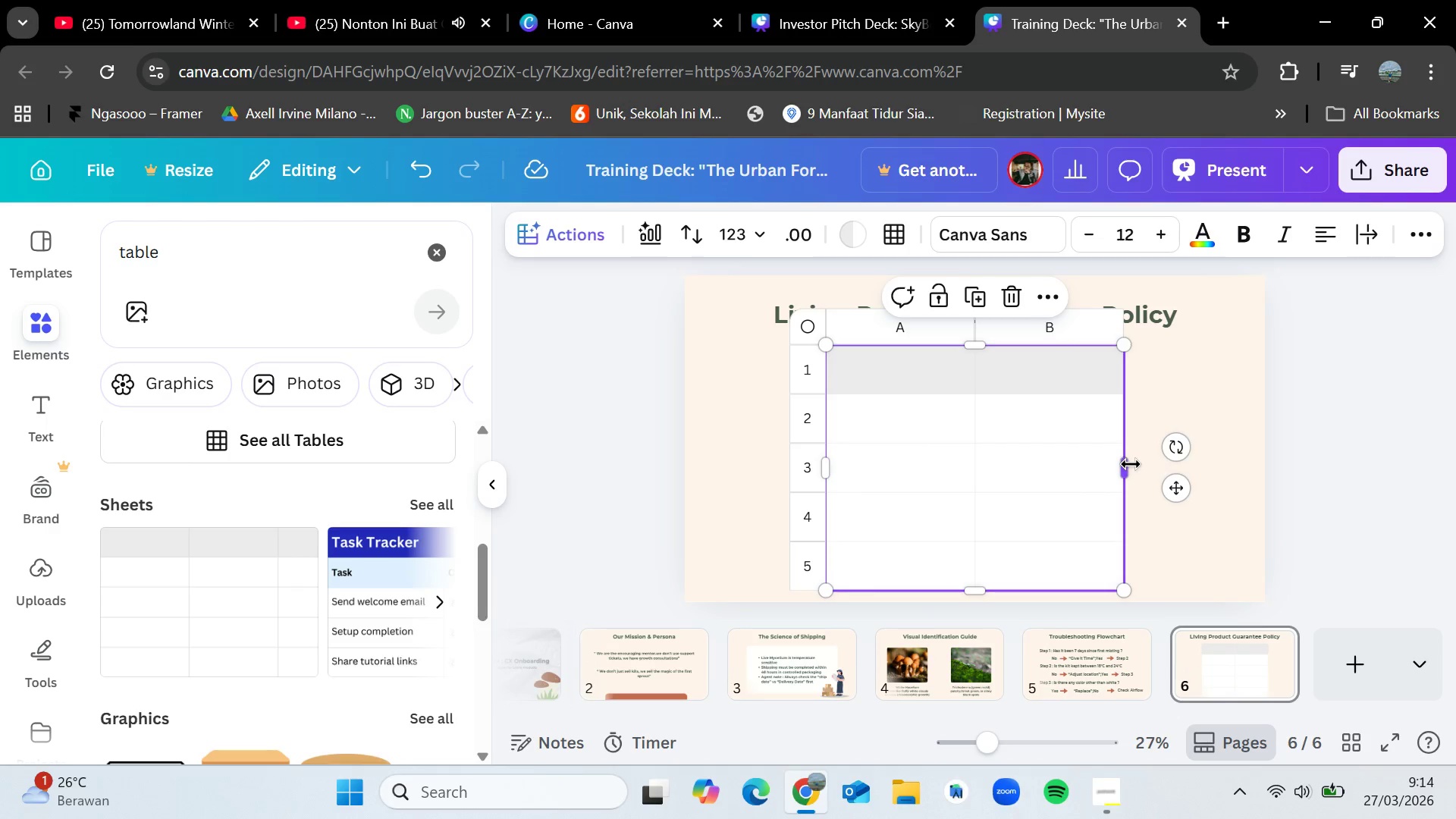 
left_click_drag(start_coordinate=[1130, 465], to_coordinate=[1268, 475])
 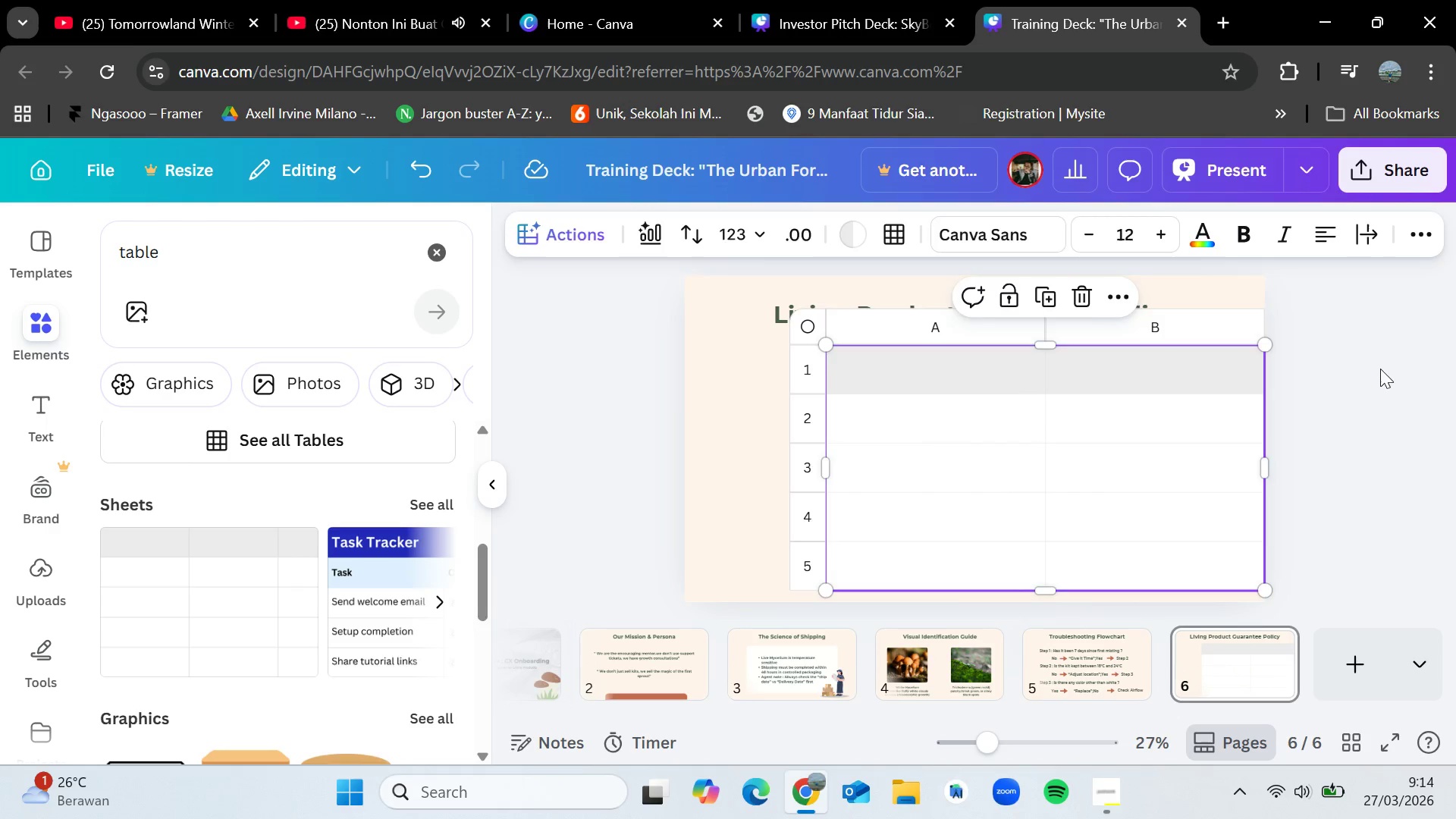 
double_click([1196, 406])
 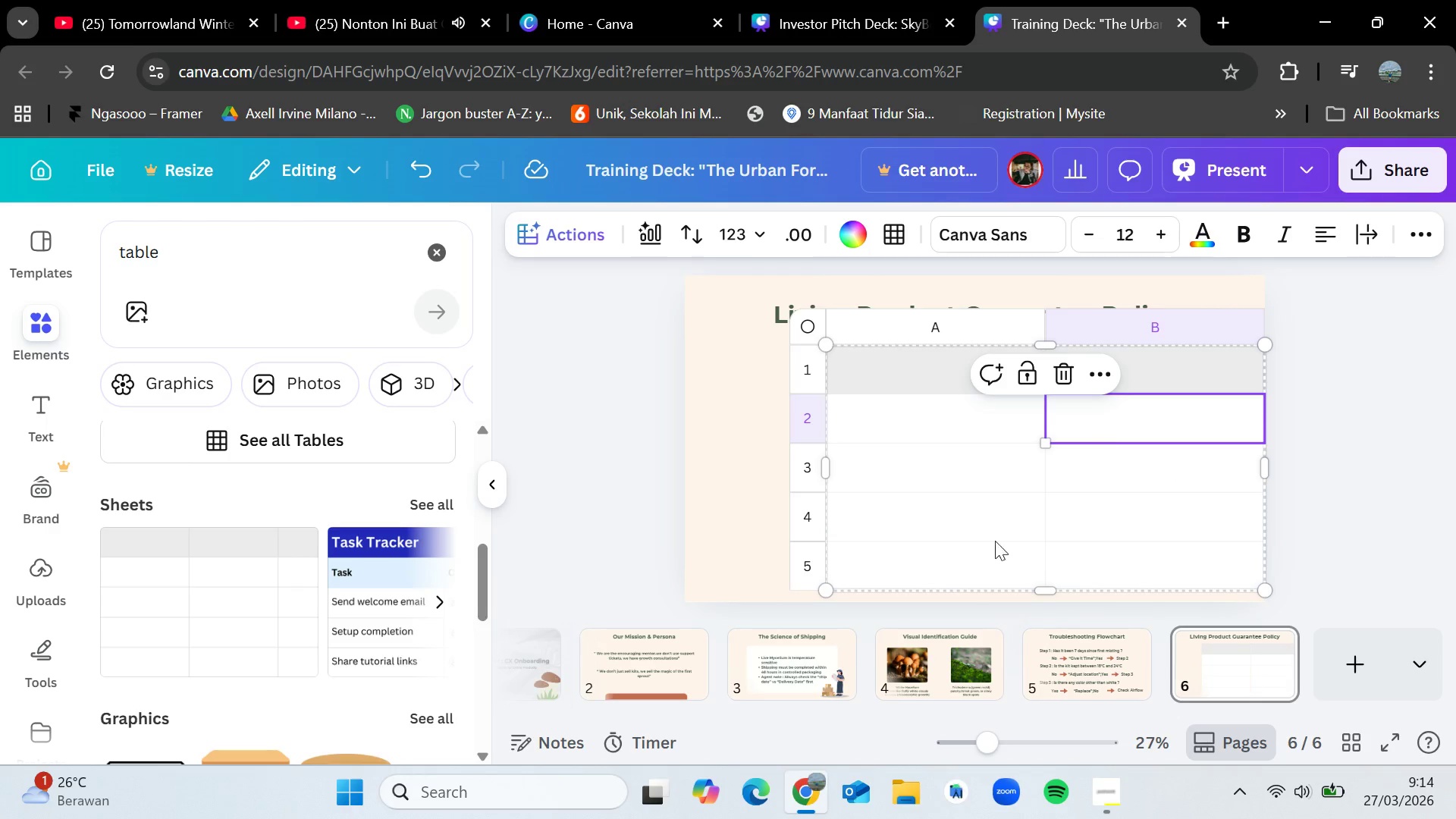 
left_click_drag(start_coordinate=[961, 559], to_coordinate=[888, 557])
 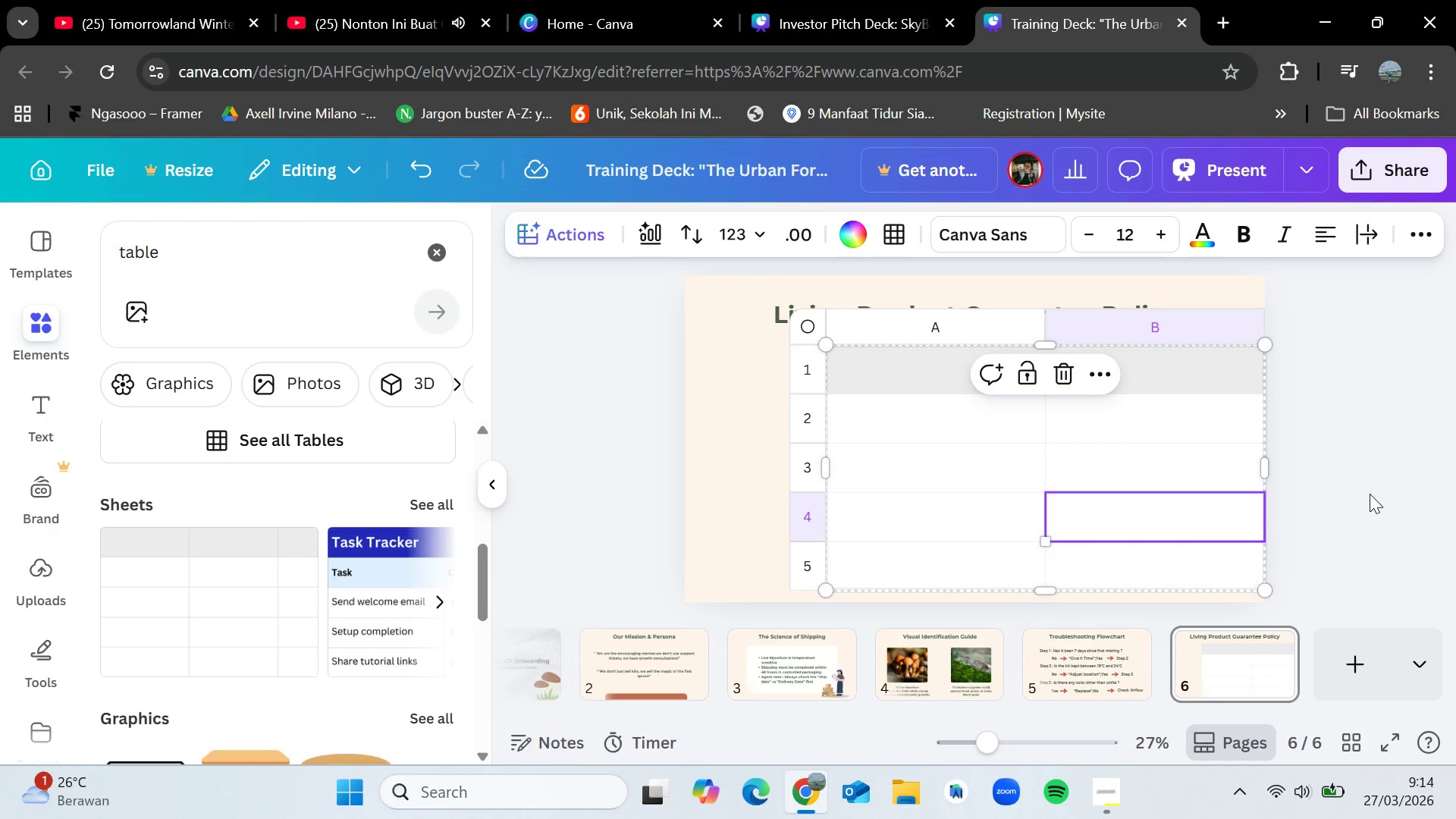 
double_click([1370, 494])
 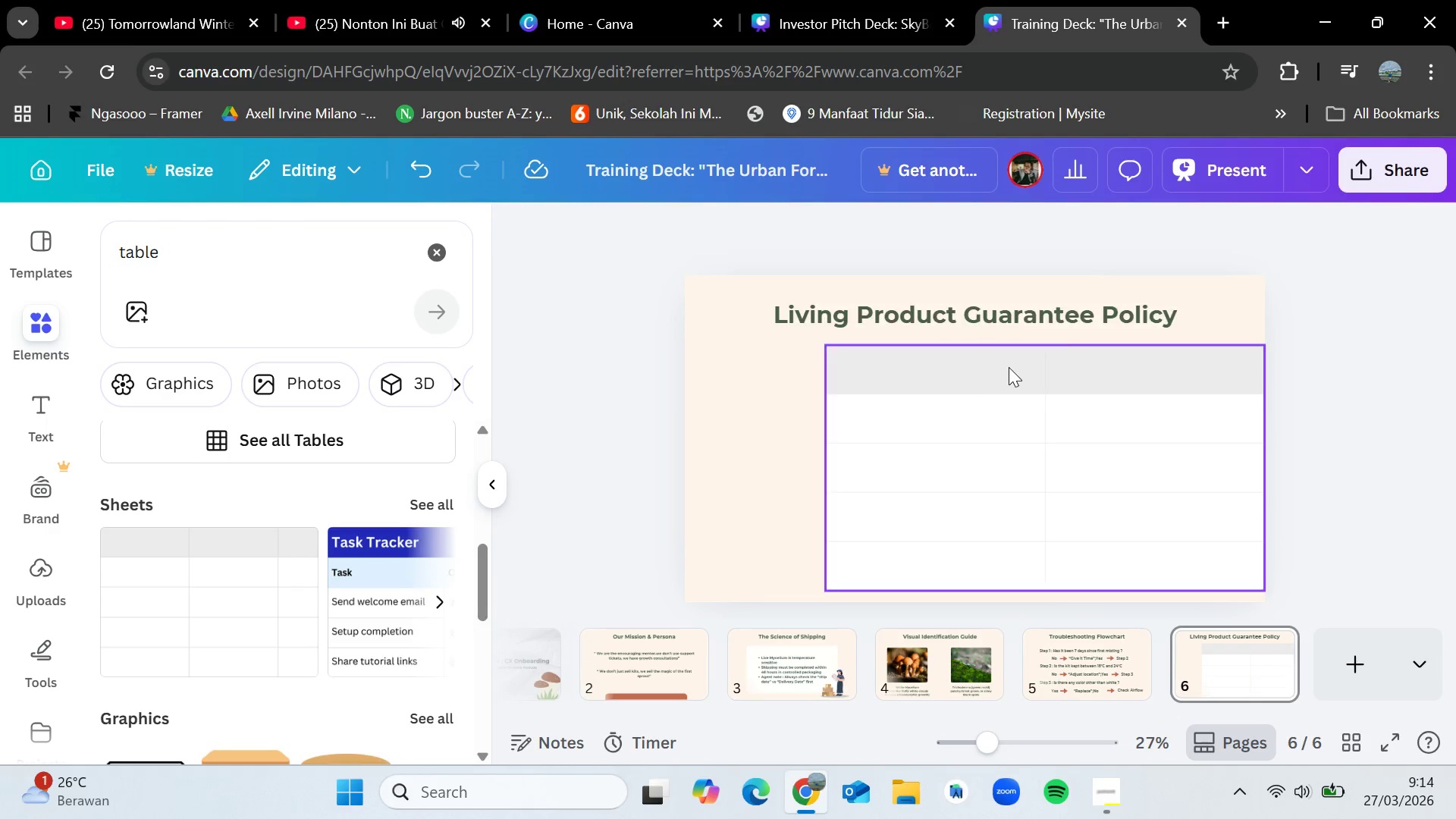 
left_click([1009, 367])
 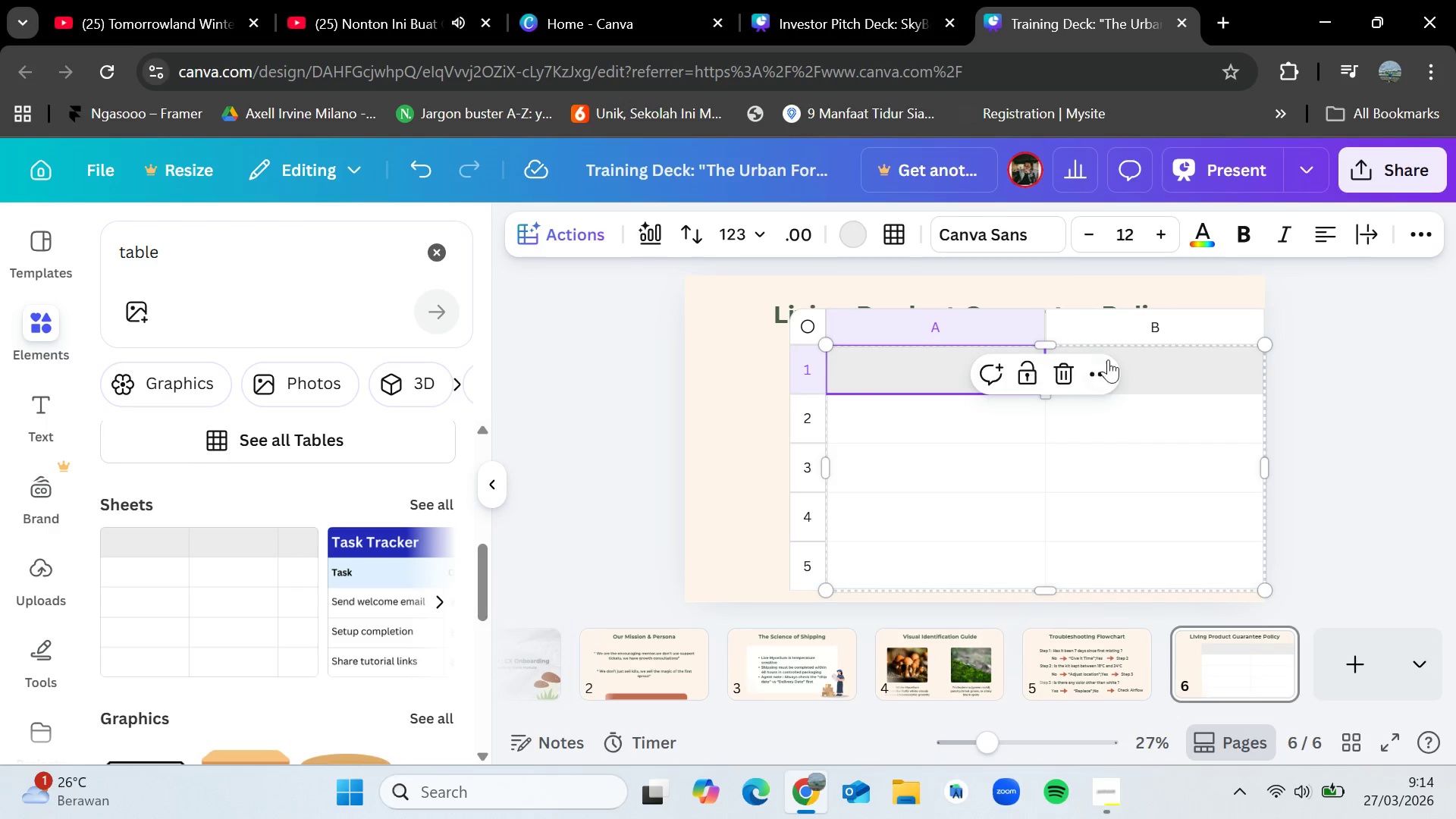 
left_click_drag(start_coordinate=[1168, 373], to_coordinate=[1057, 400])
 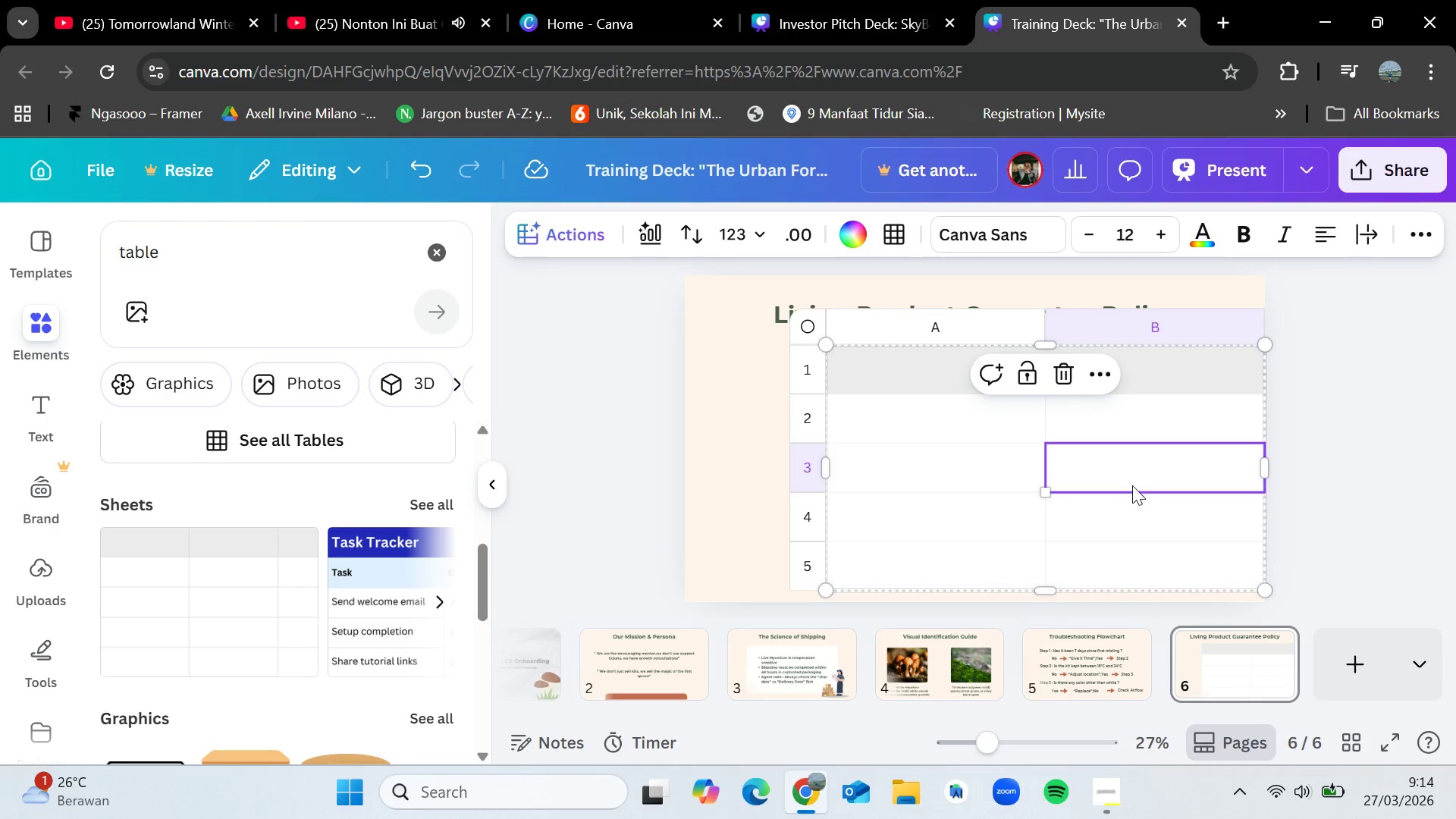 
left_click([1132, 484])
 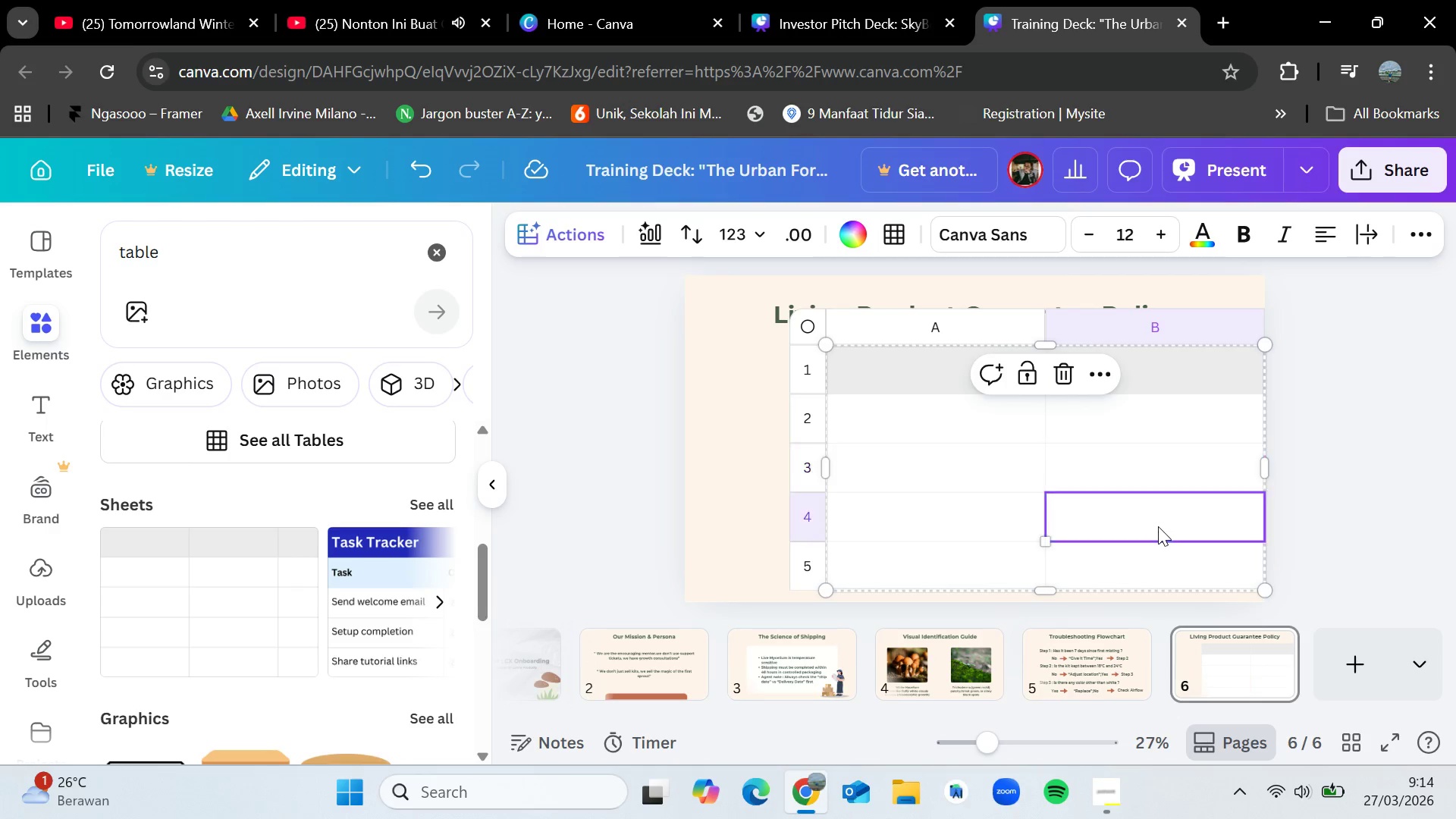 
left_click_drag(start_coordinate=[1162, 526], to_coordinate=[1158, 526])
 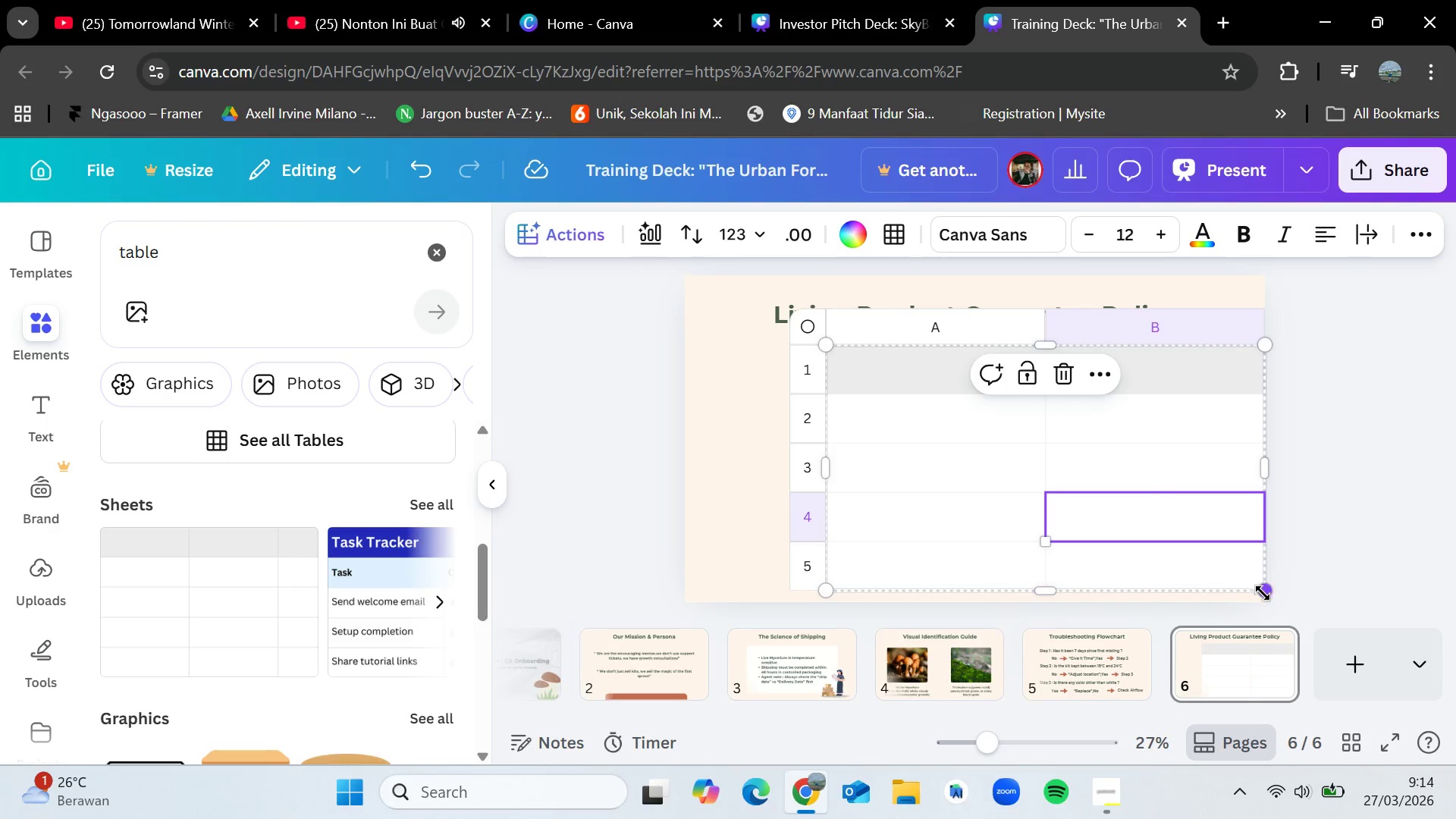 
left_click_drag(start_coordinate=[1263, 593], to_coordinate=[1231, 567])
 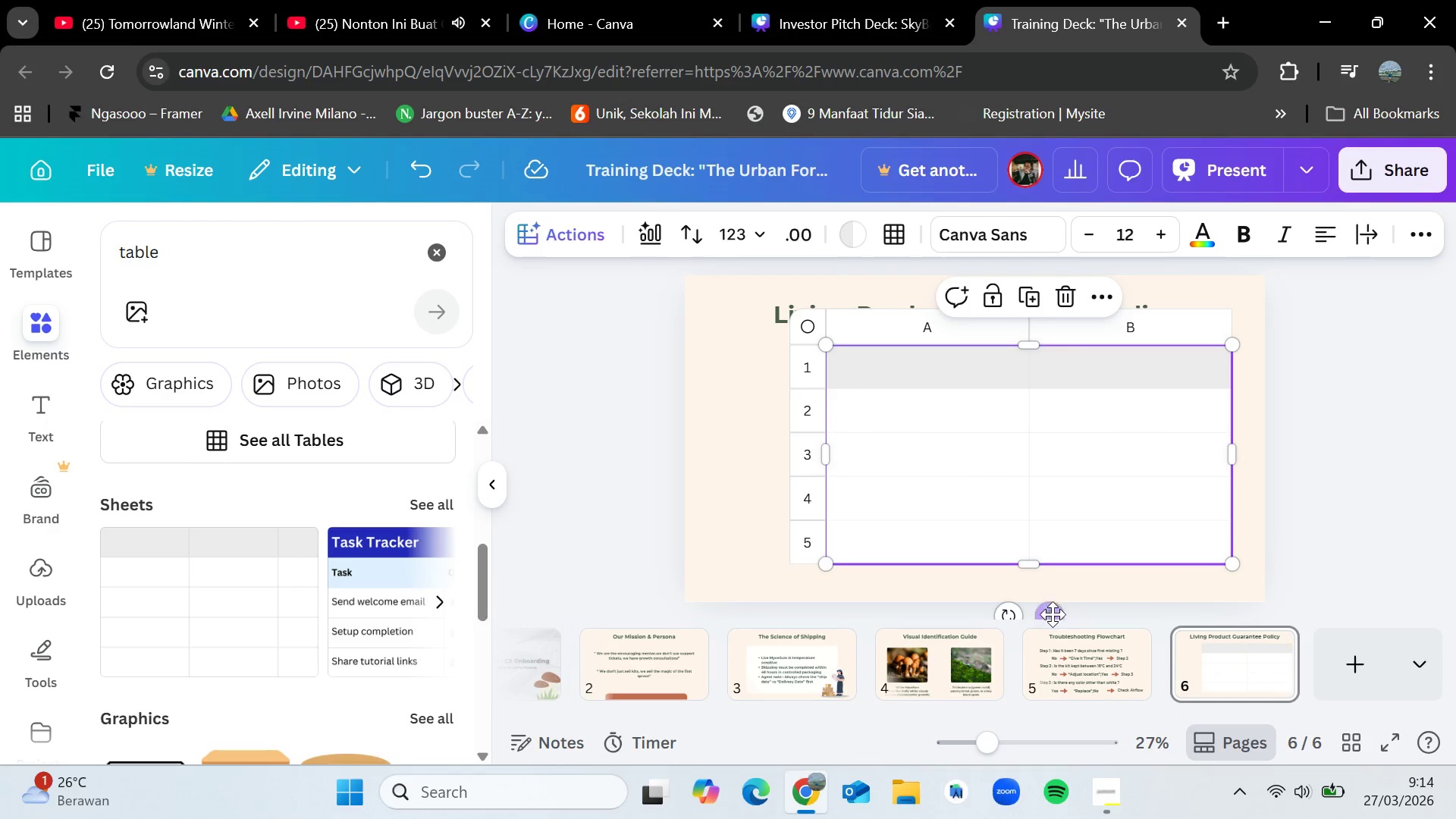 
left_click_drag(start_coordinate=[1052, 615], to_coordinate=[1003, 626])
 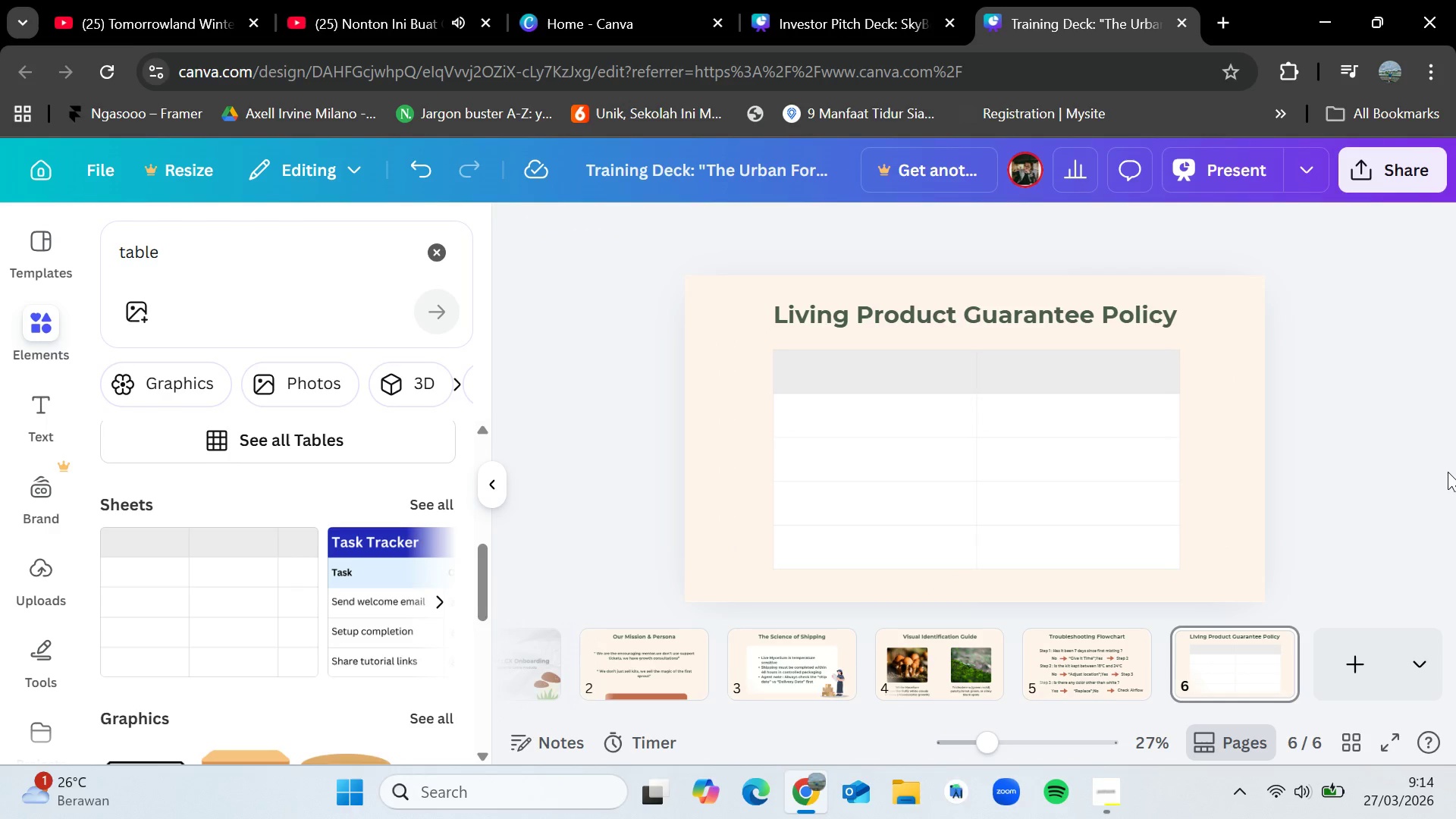 
left_click([1448, 472])
 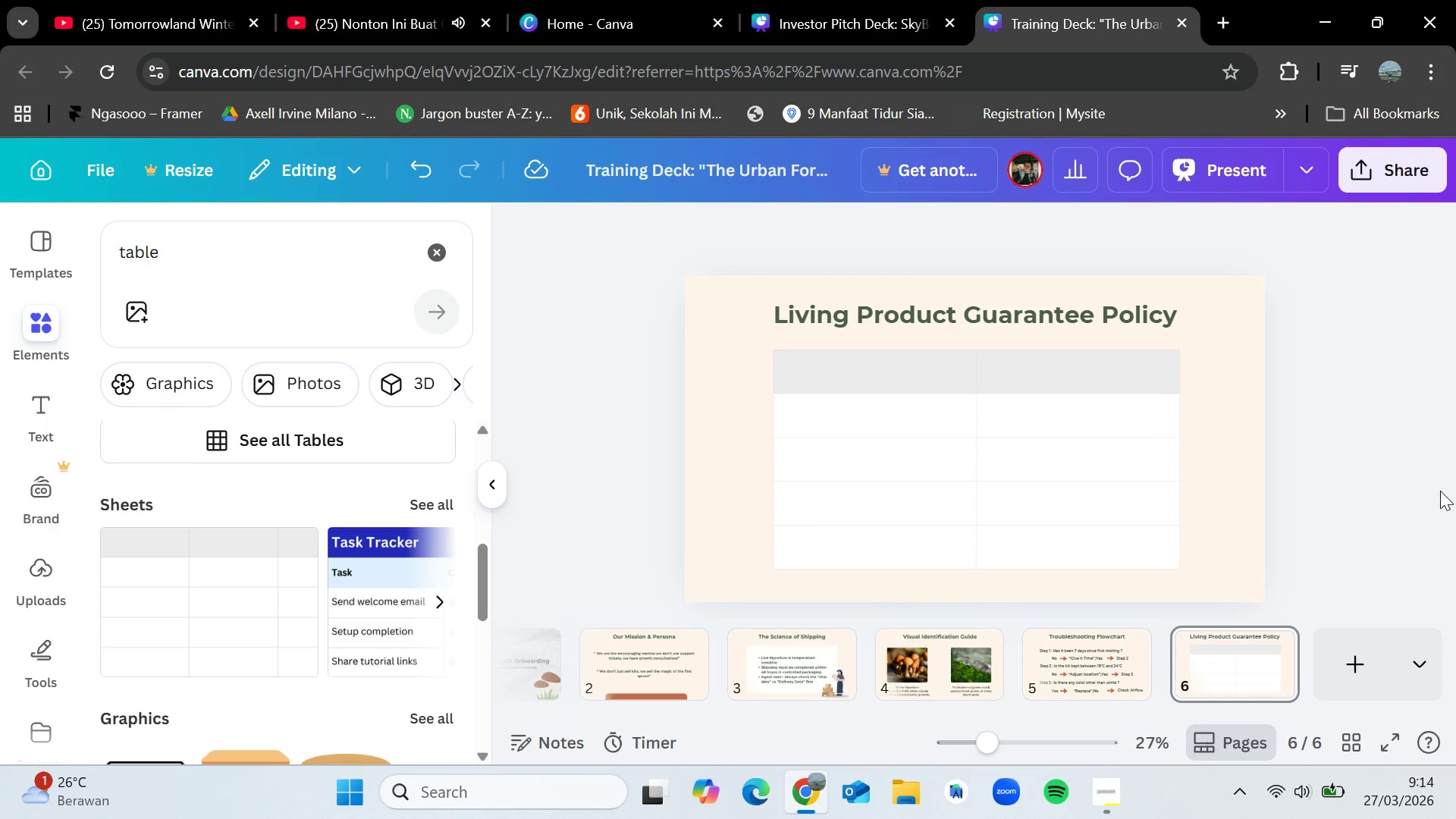 
wait(9.73)
 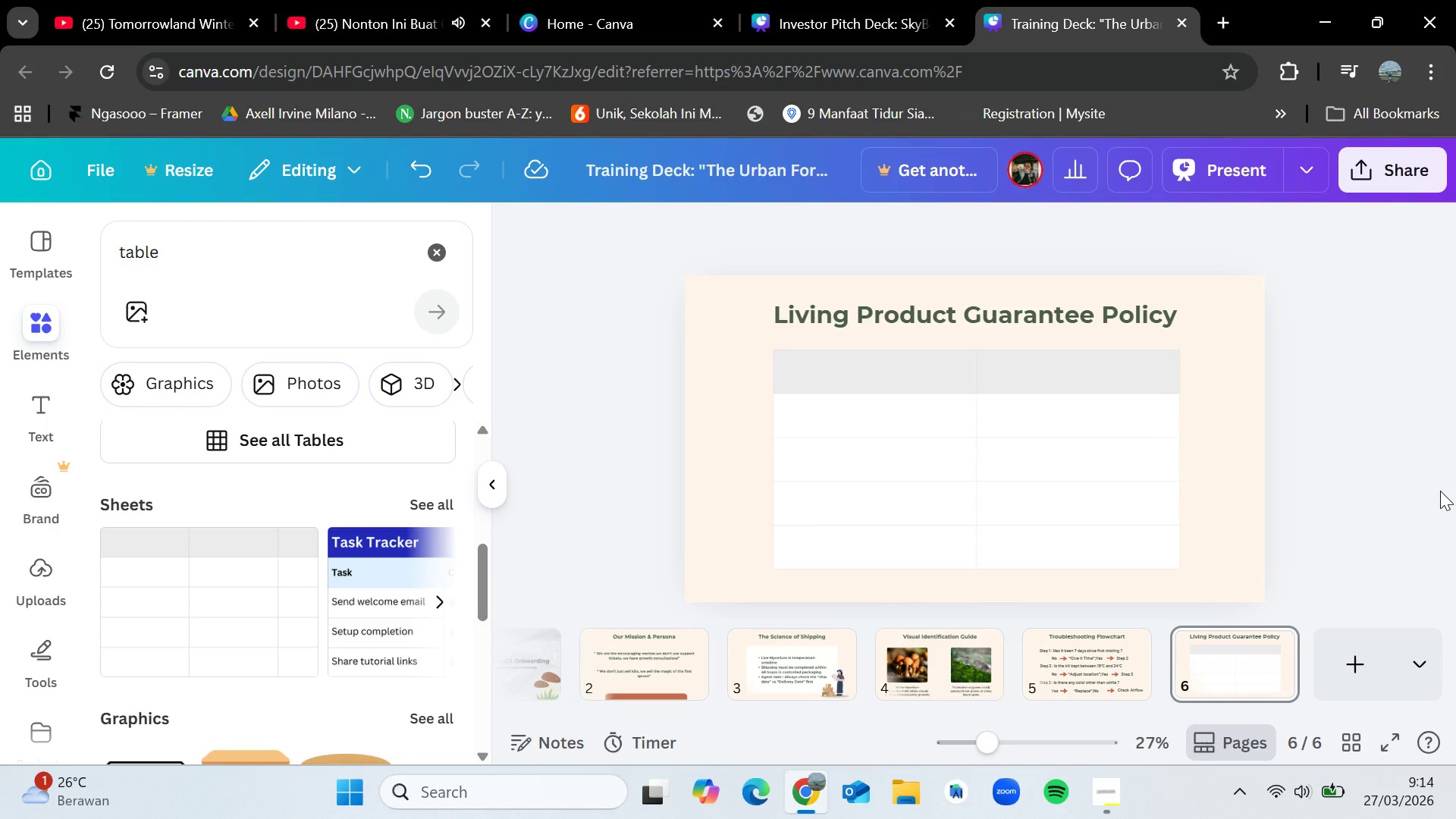 
double_click([887, 386])
 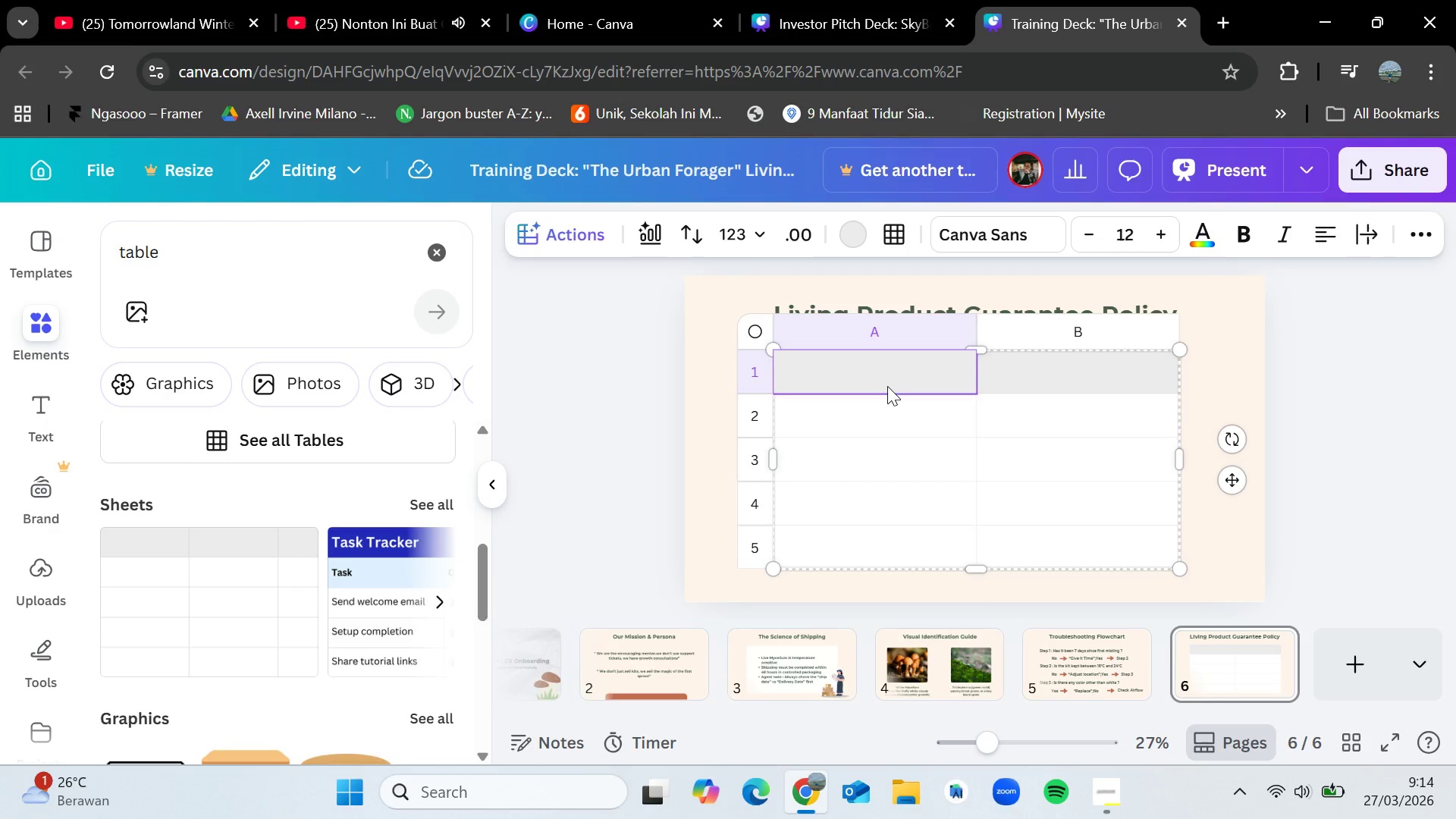 
wait(5.28)
 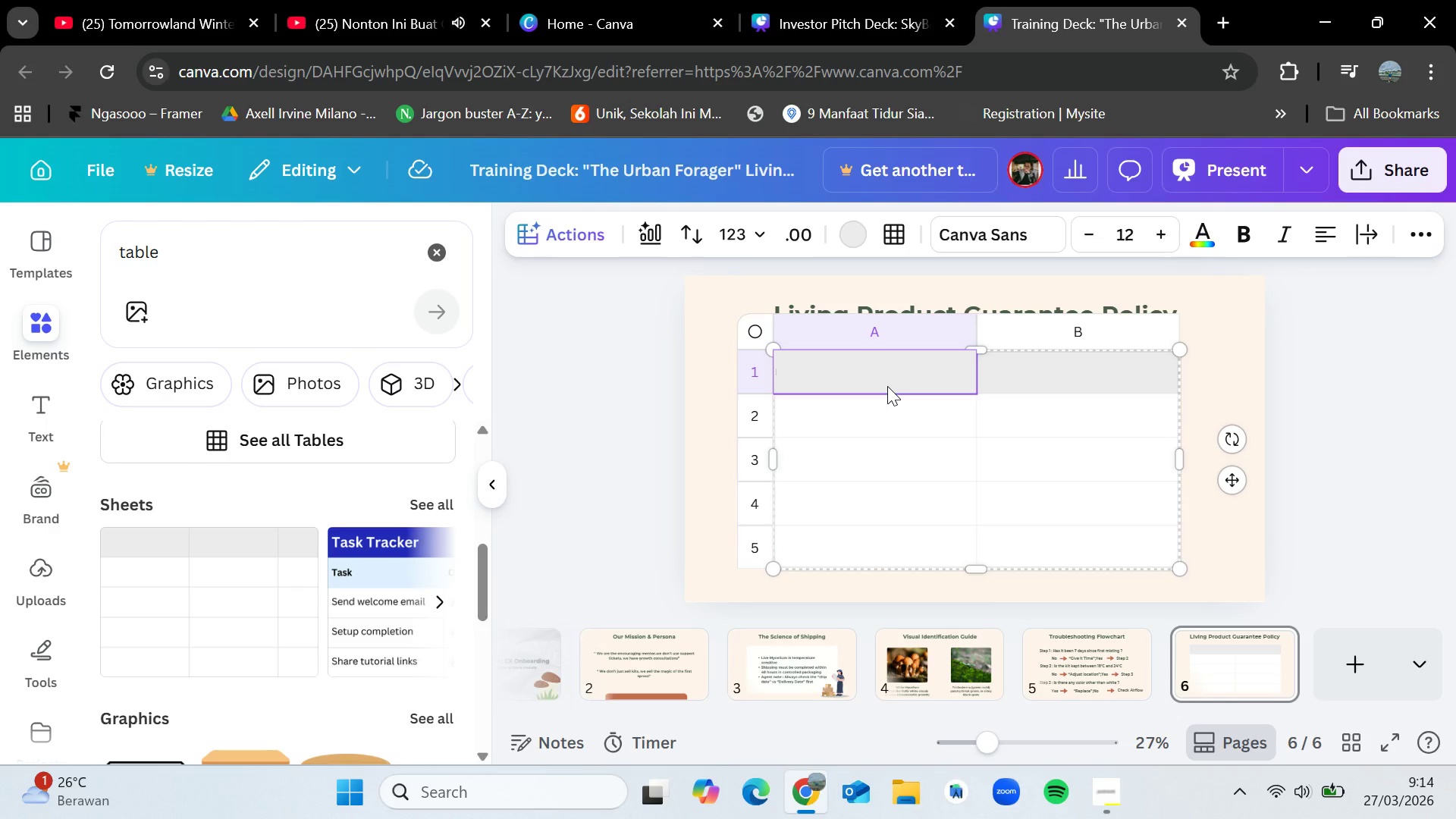 
left_click([852, 238])
 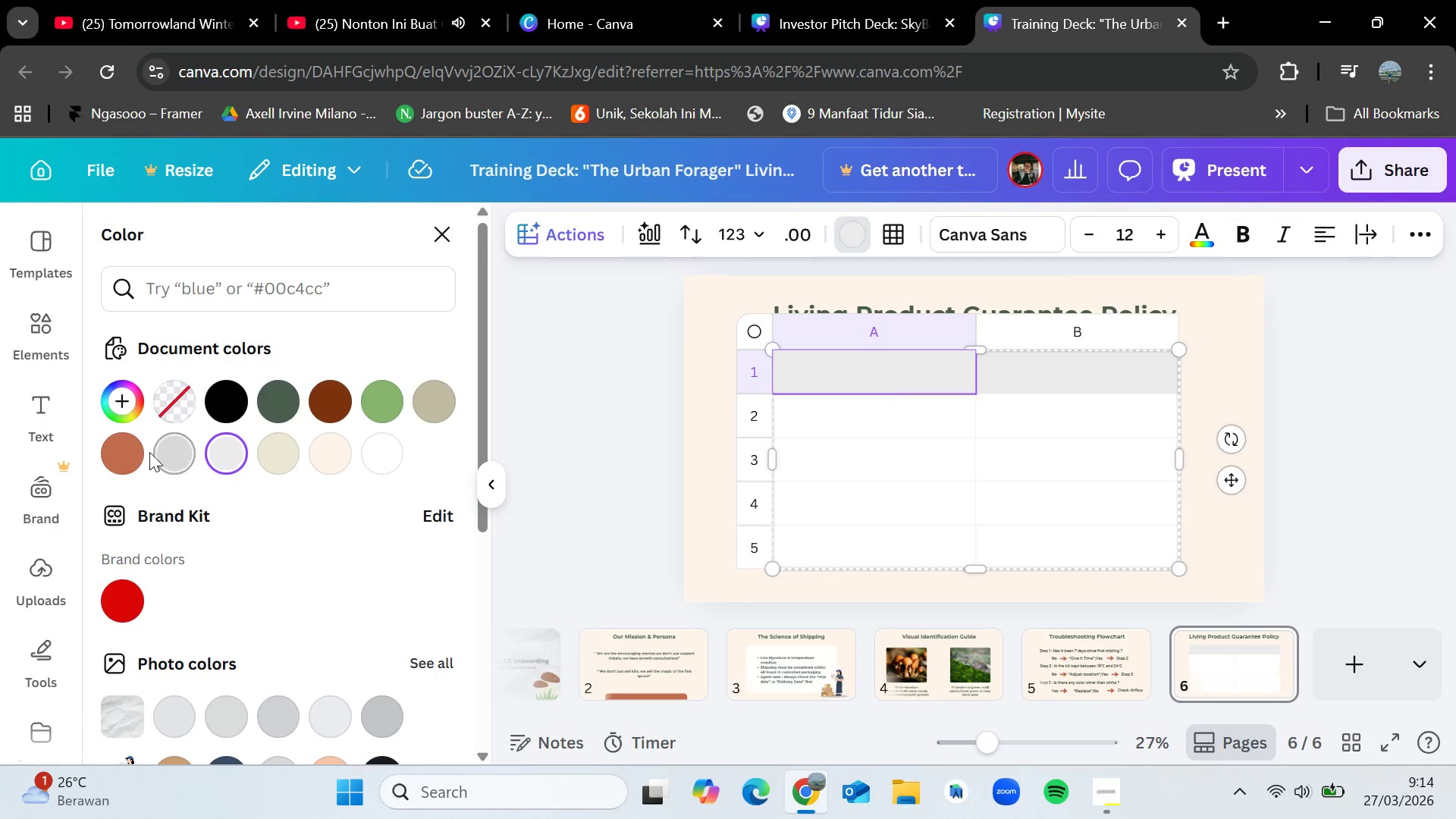 
left_click([133, 452])
 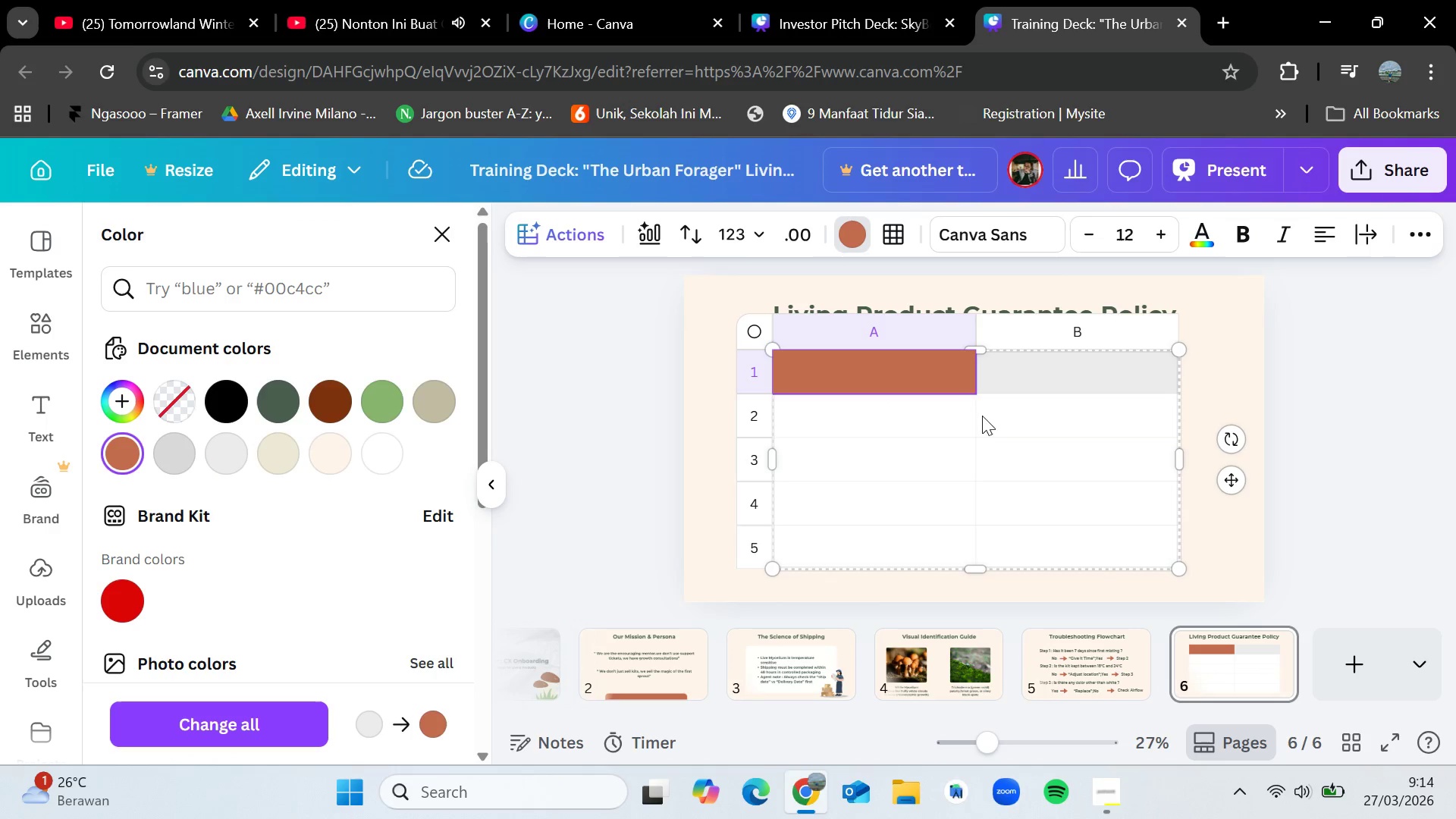 
left_click([993, 455])
 